 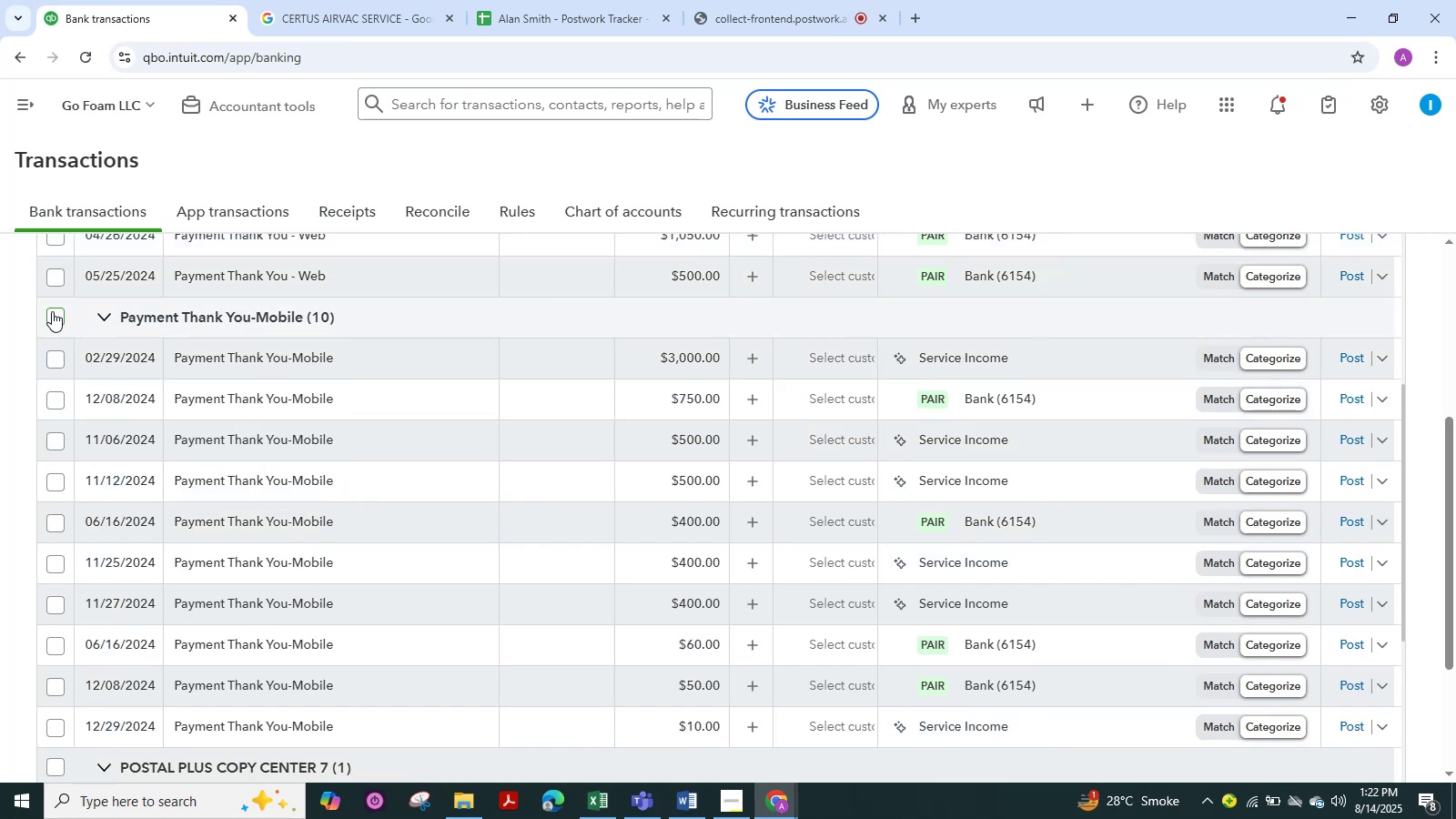 
scroll: coordinate [389, 479], scroll_direction: down, amount: 3.0
 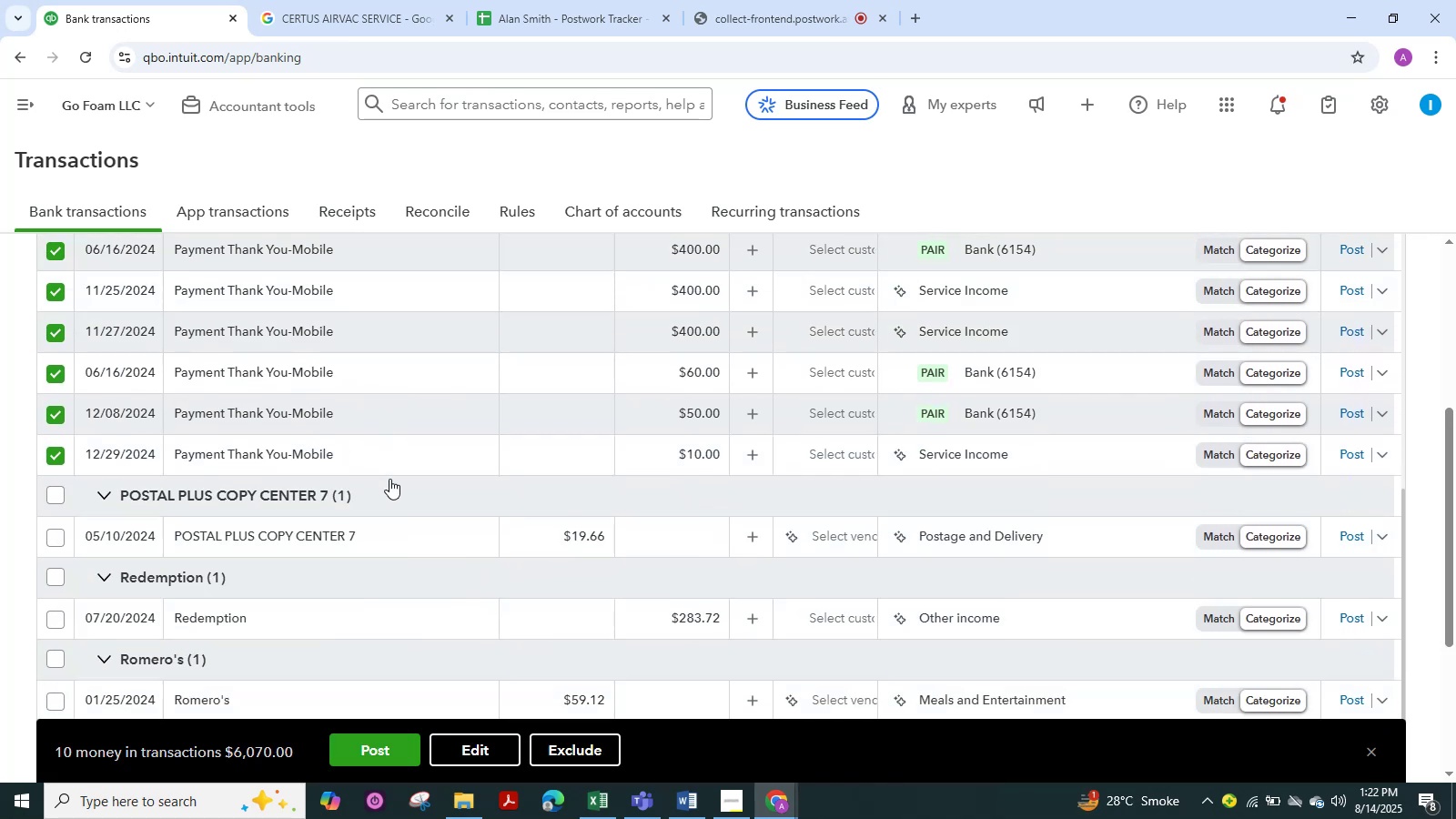 
scroll: coordinate [209, 360], scroll_direction: up, amount: 5.0
 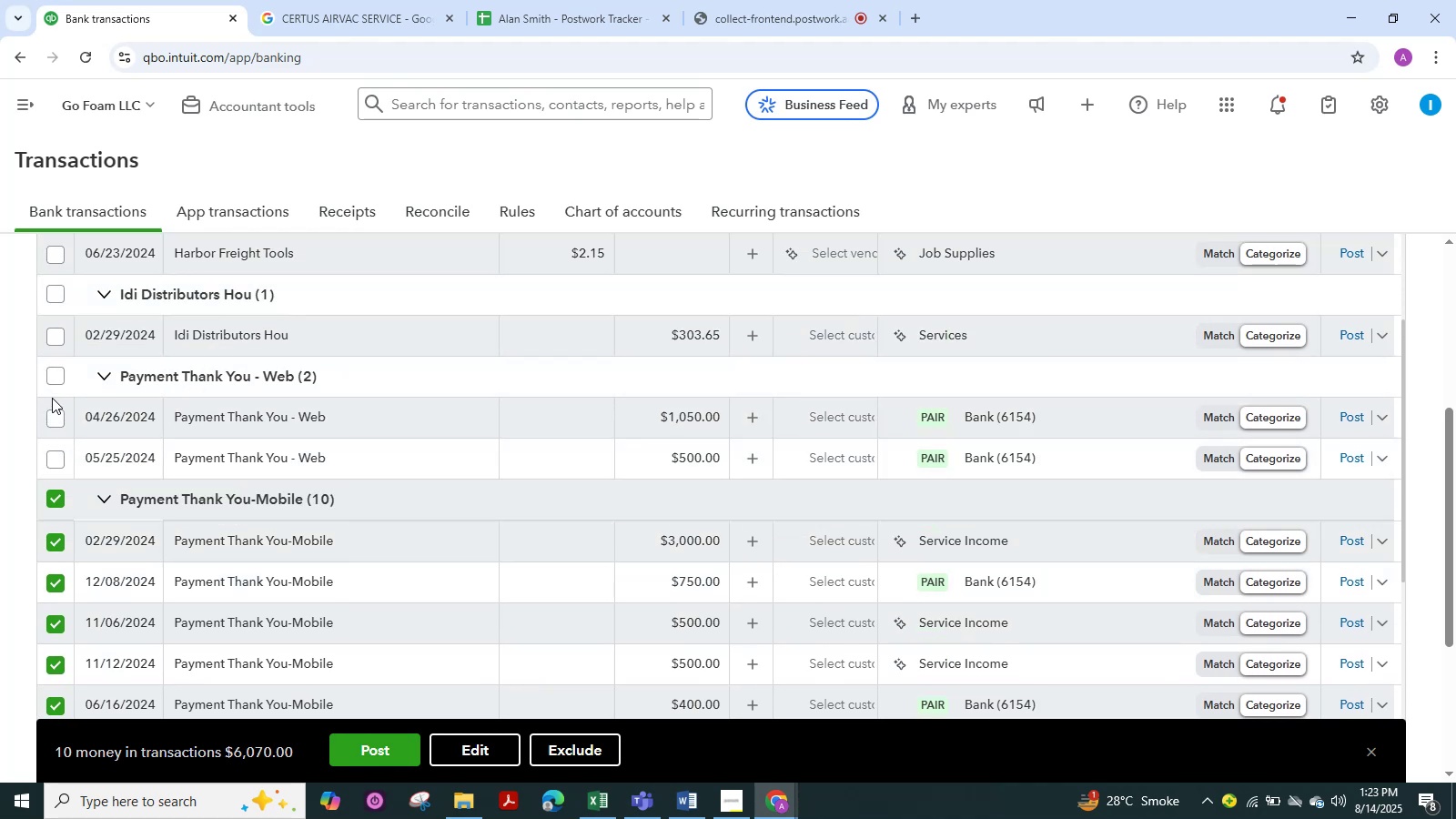 
left_click([56, 375])
 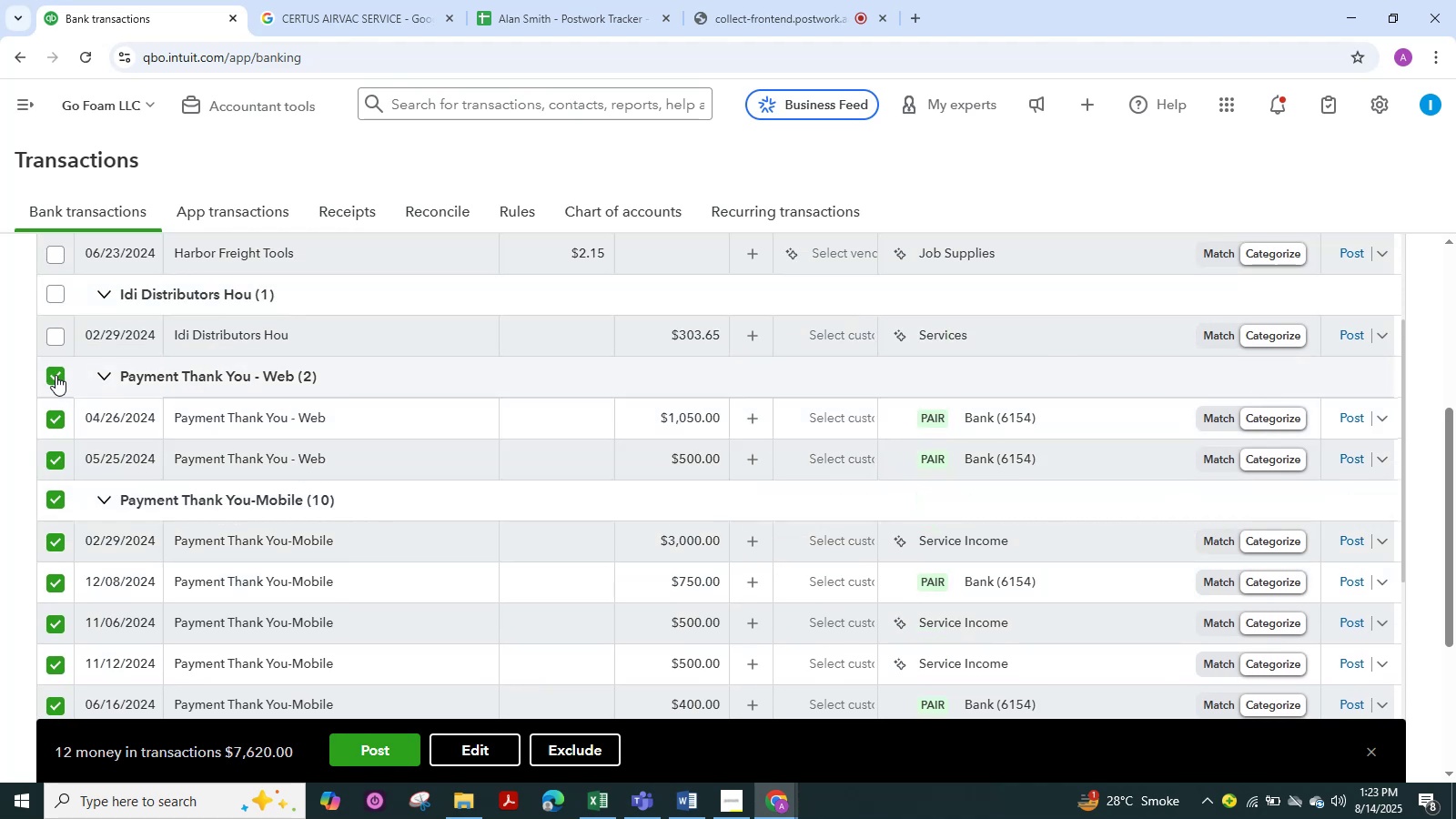 
scroll: coordinate [86, 368], scroll_direction: up, amount: 1.0
 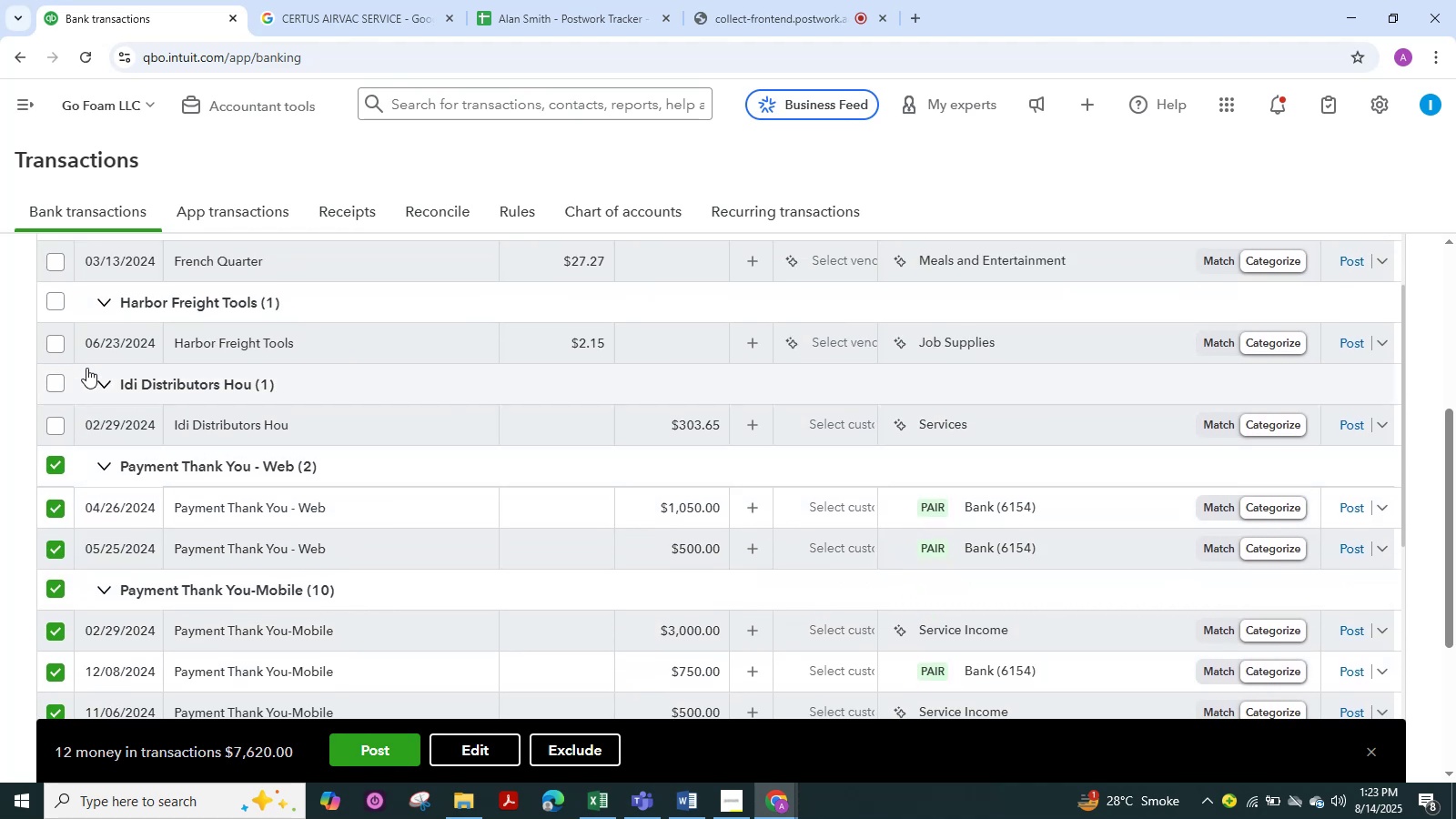 
scroll: coordinate [92, 369], scroll_direction: down, amount: 9.0
 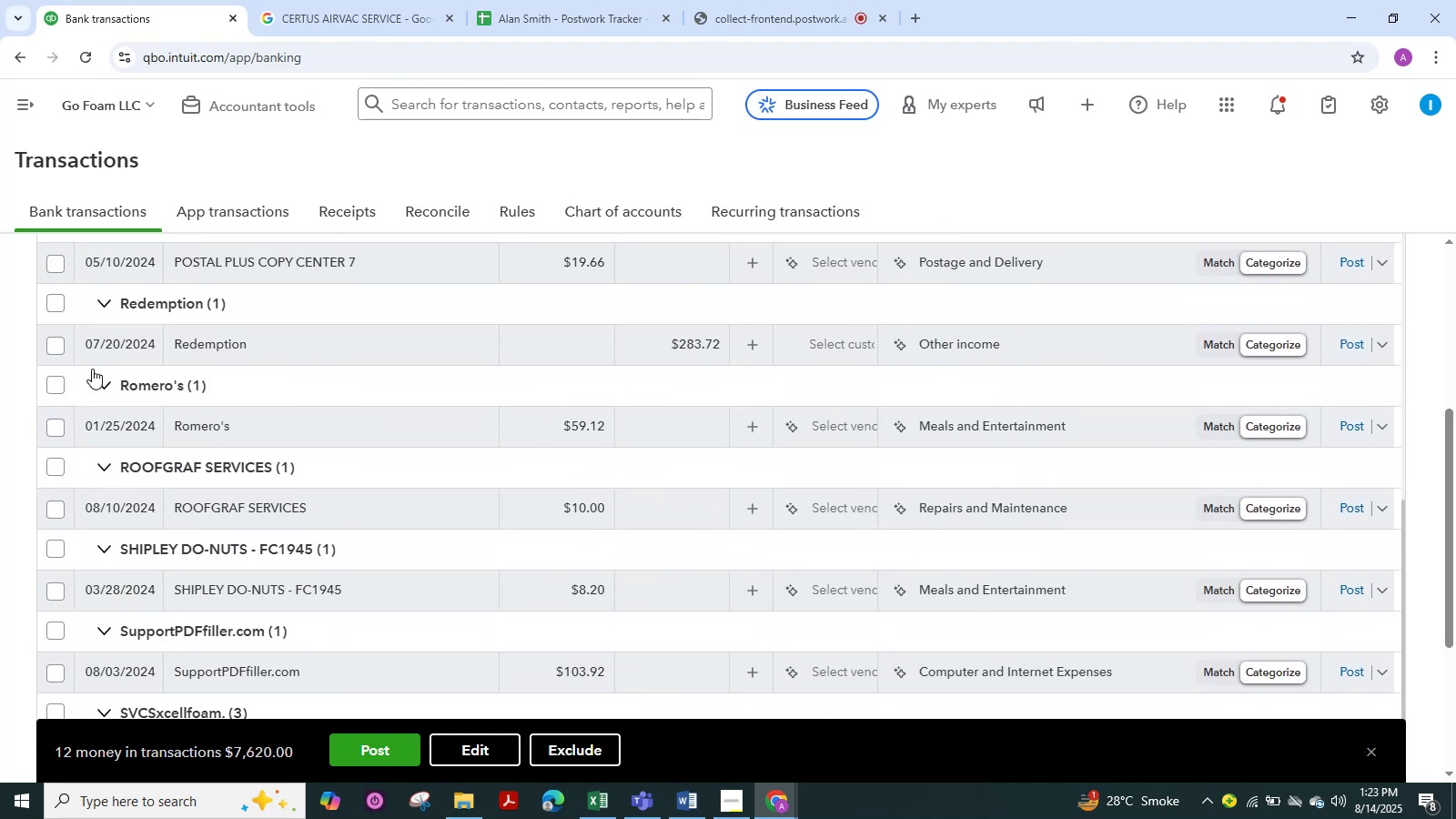 
scroll: coordinate [92, 369], scroll_direction: up, amount: 7.0
 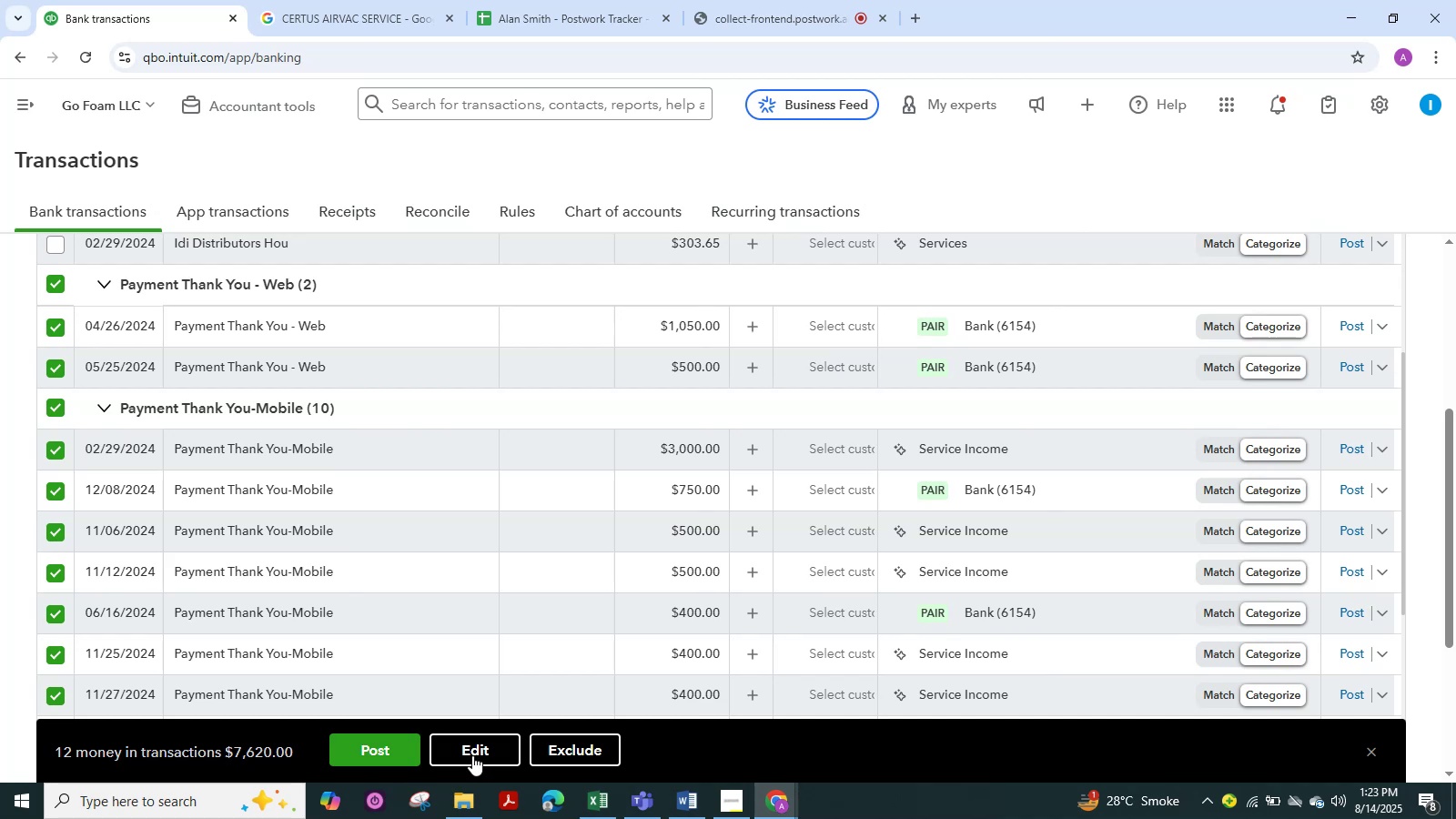 
left_click([472, 755])
 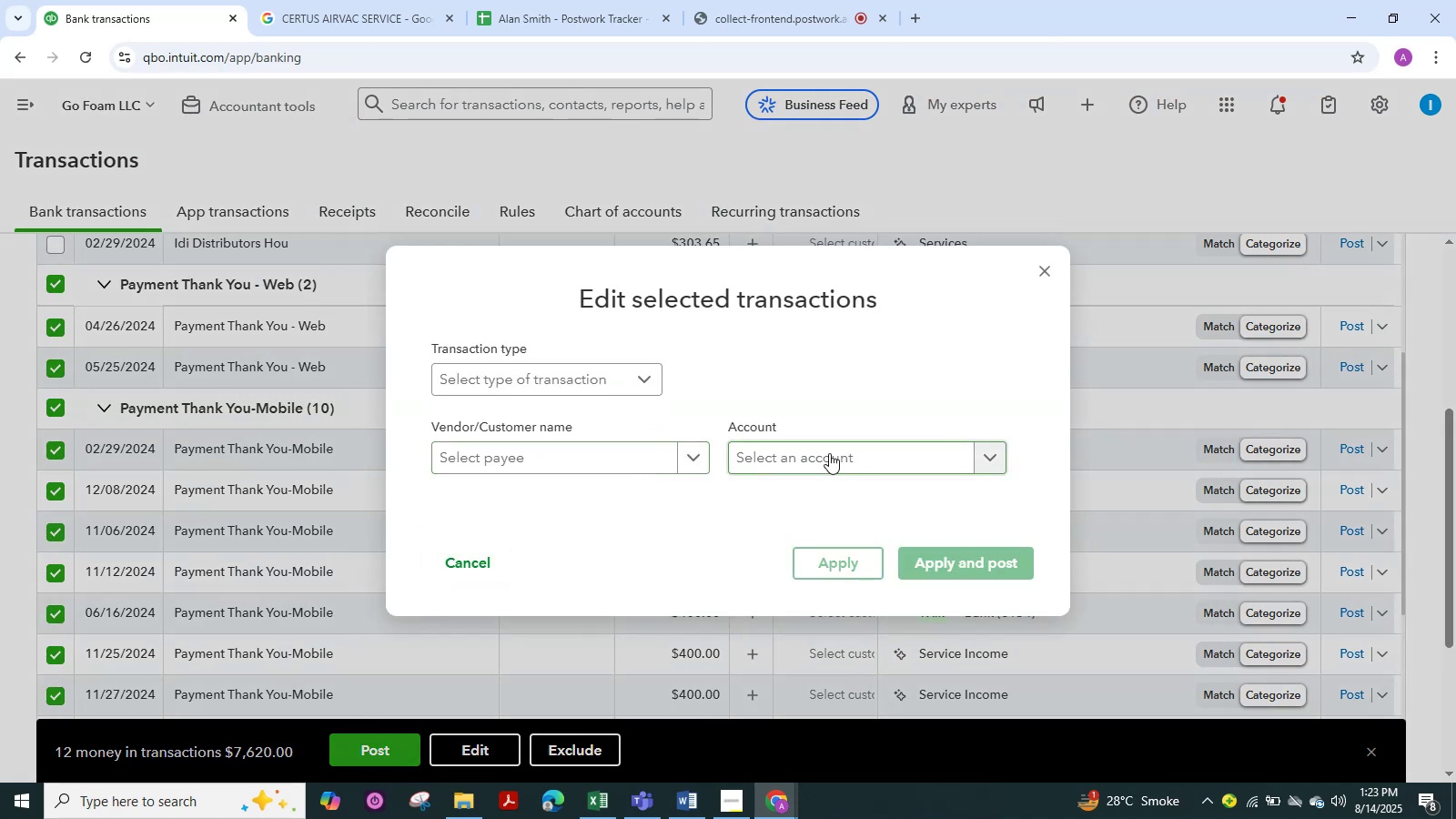 
wait(5.11)
 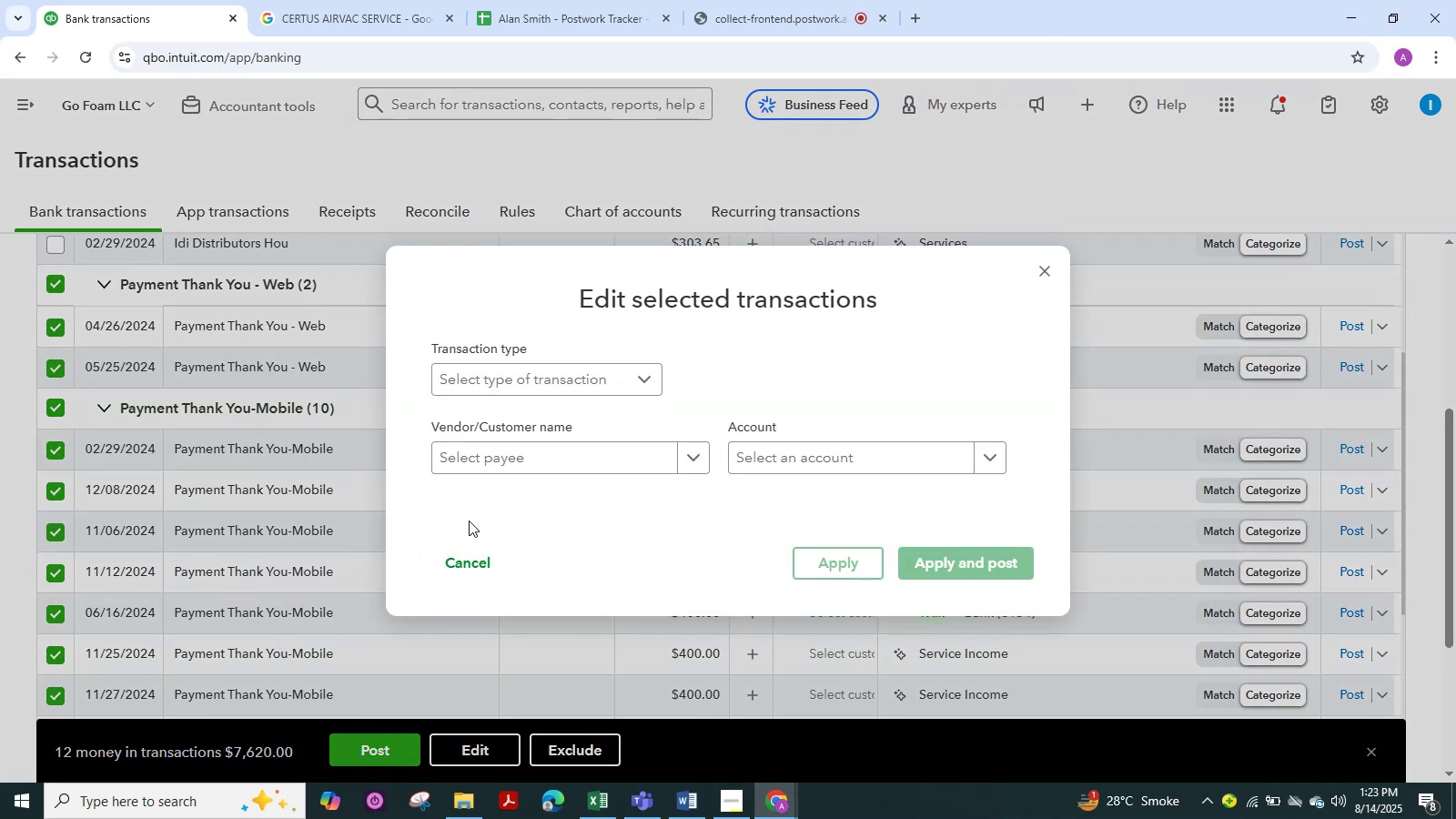 
left_click([993, 459])
 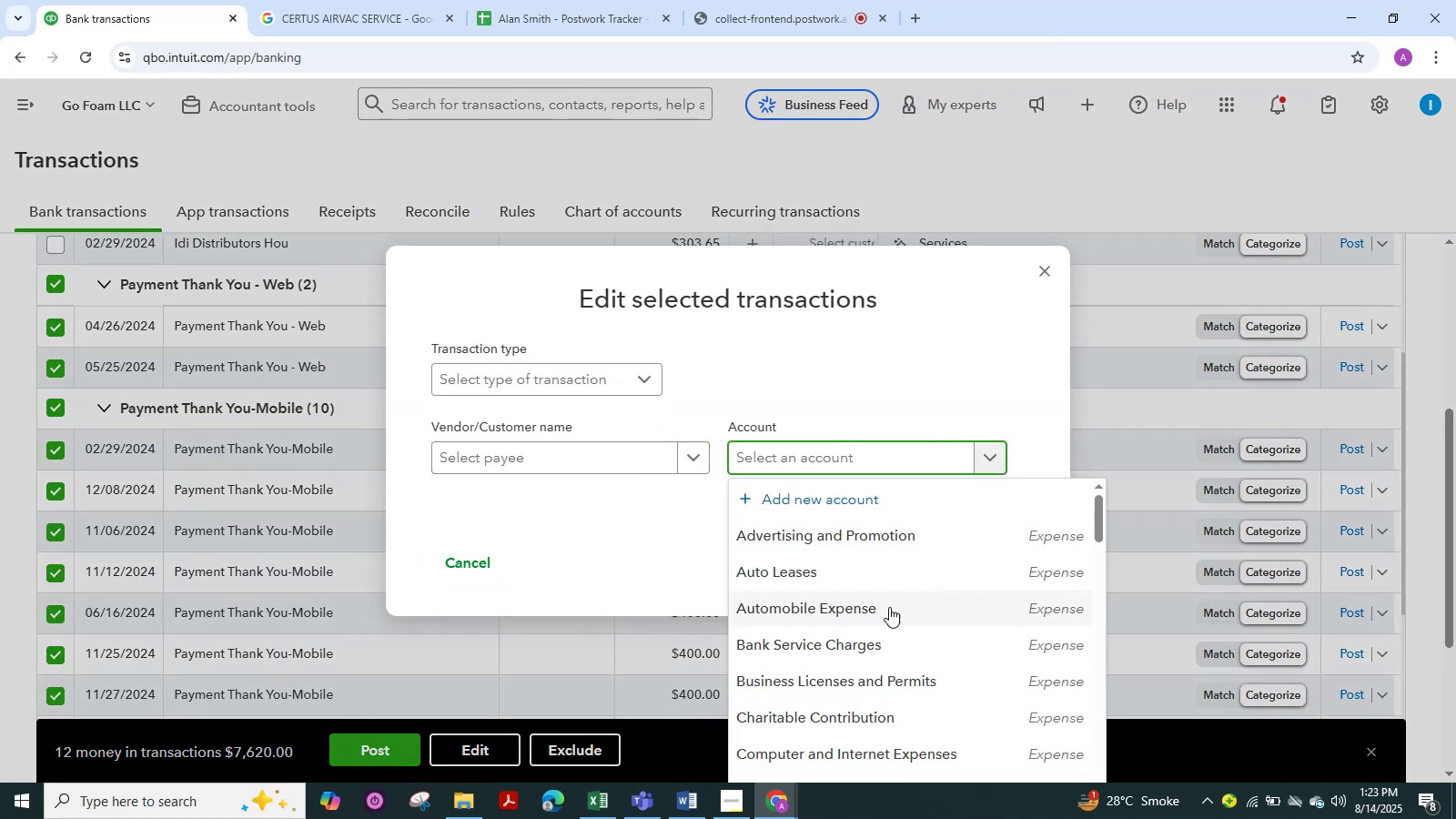 
scroll: coordinate [889, 607], scroll_direction: down, amount: 1.0
 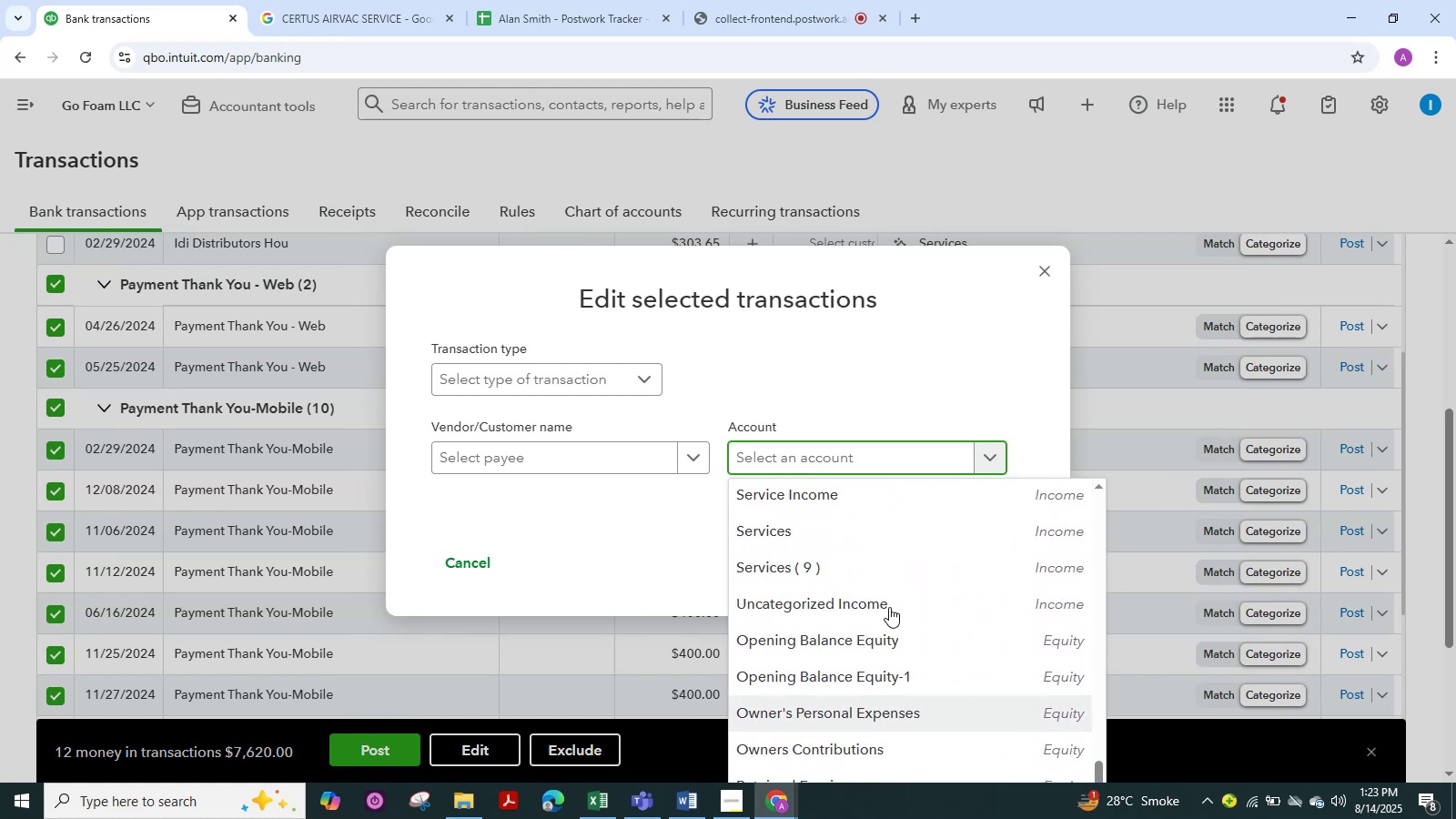 
scroll: coordinate [889, 607], scroll_direction: up, amount: 9.0
 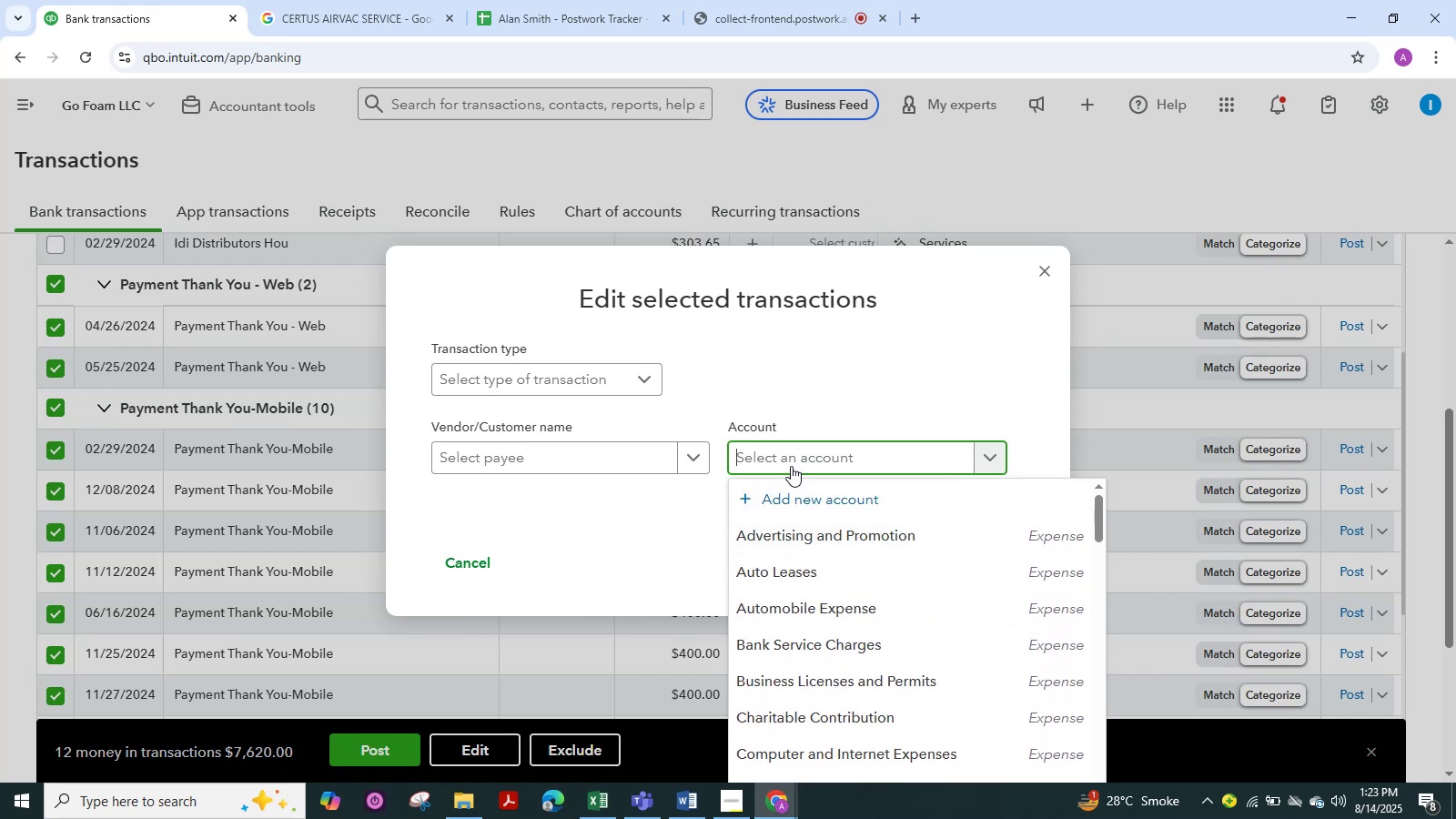 
type(Tran)
 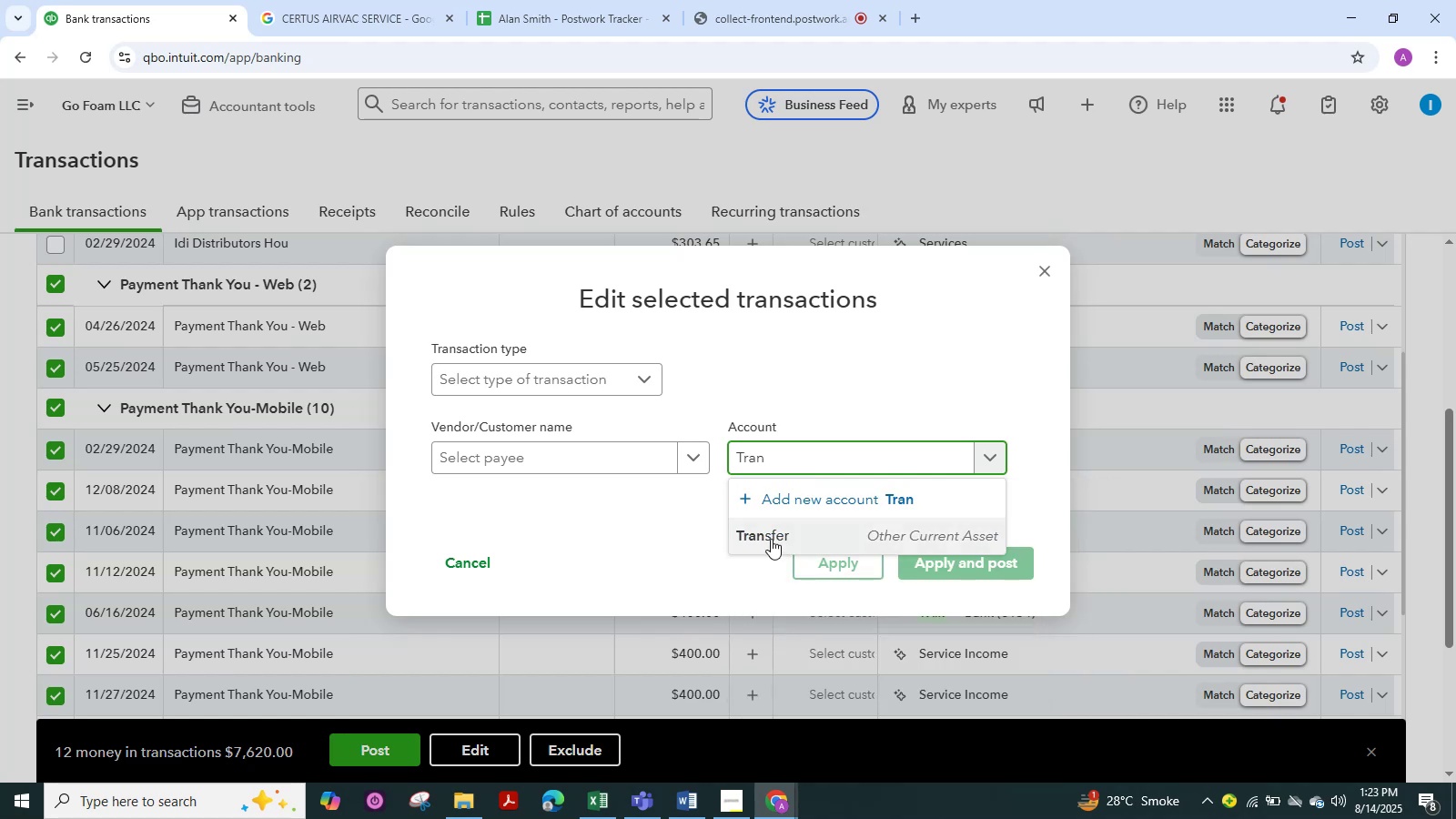 
left_click([771, 539])
 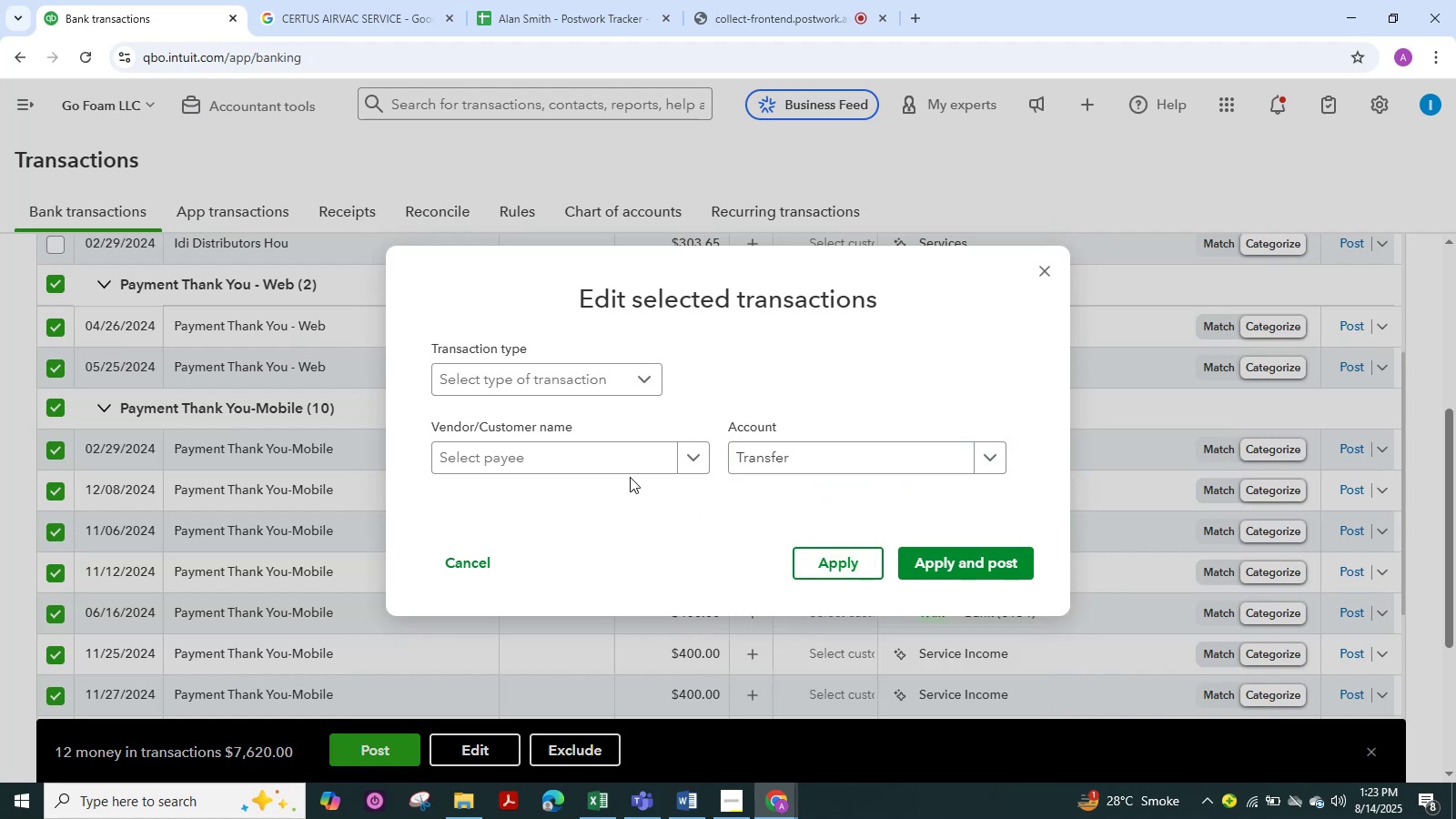 
left_click([585, 451])
 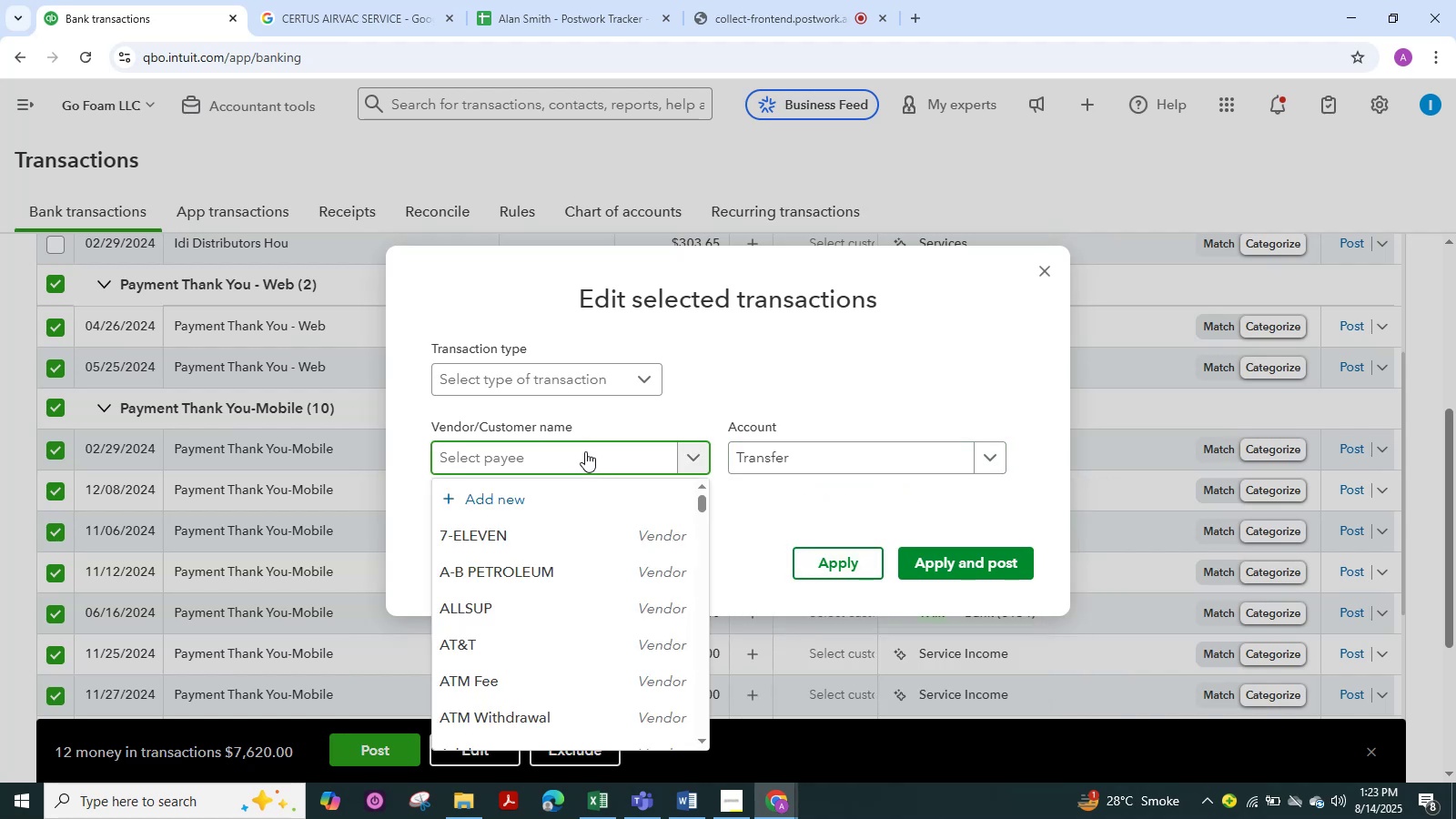 
key(Control+V)
 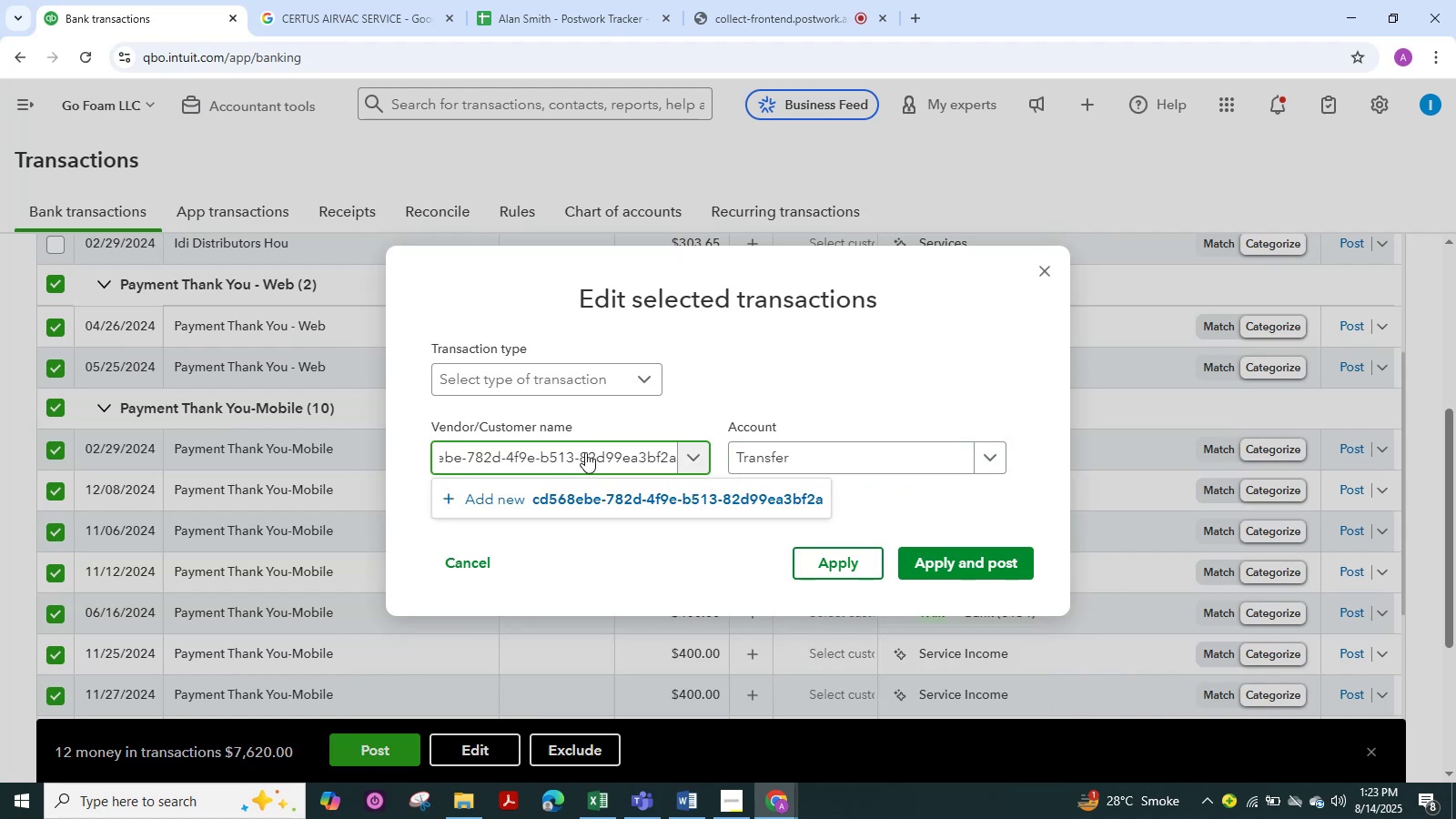 
hold_key(key=Backspace, duration=1.47)
 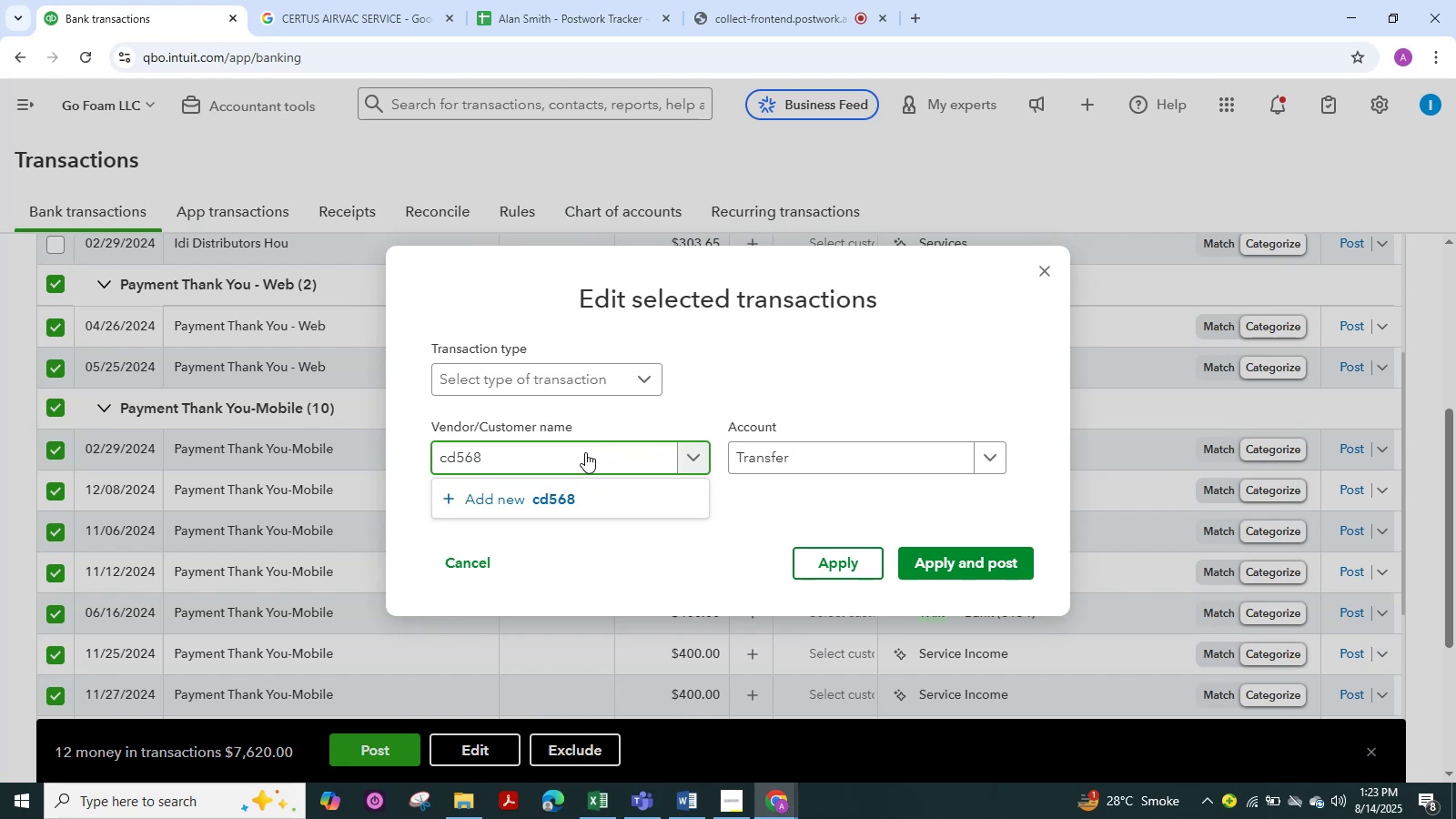 
hold_key(key=Backspace, duration=0.84)
 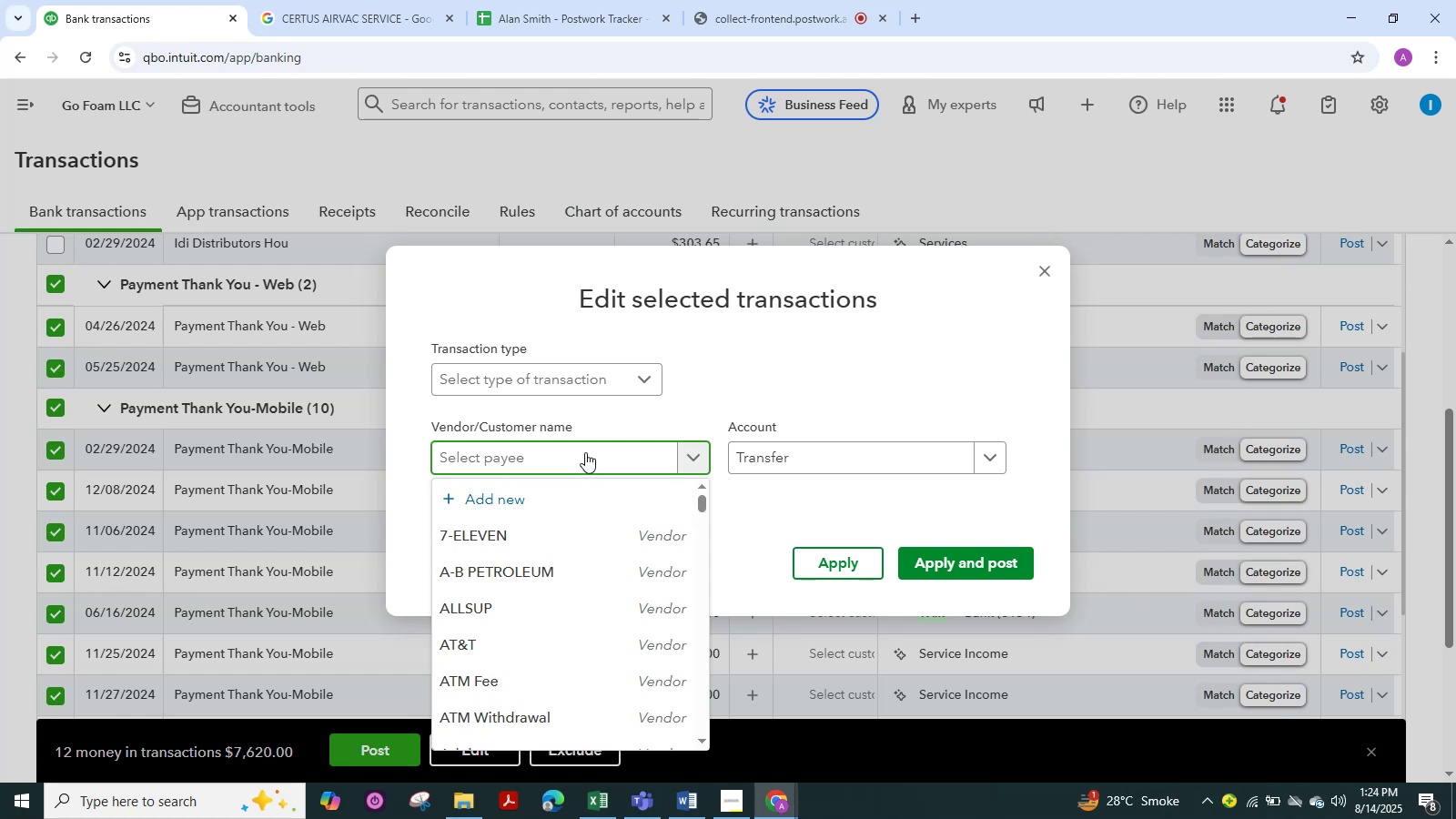 
wait(22.03)
 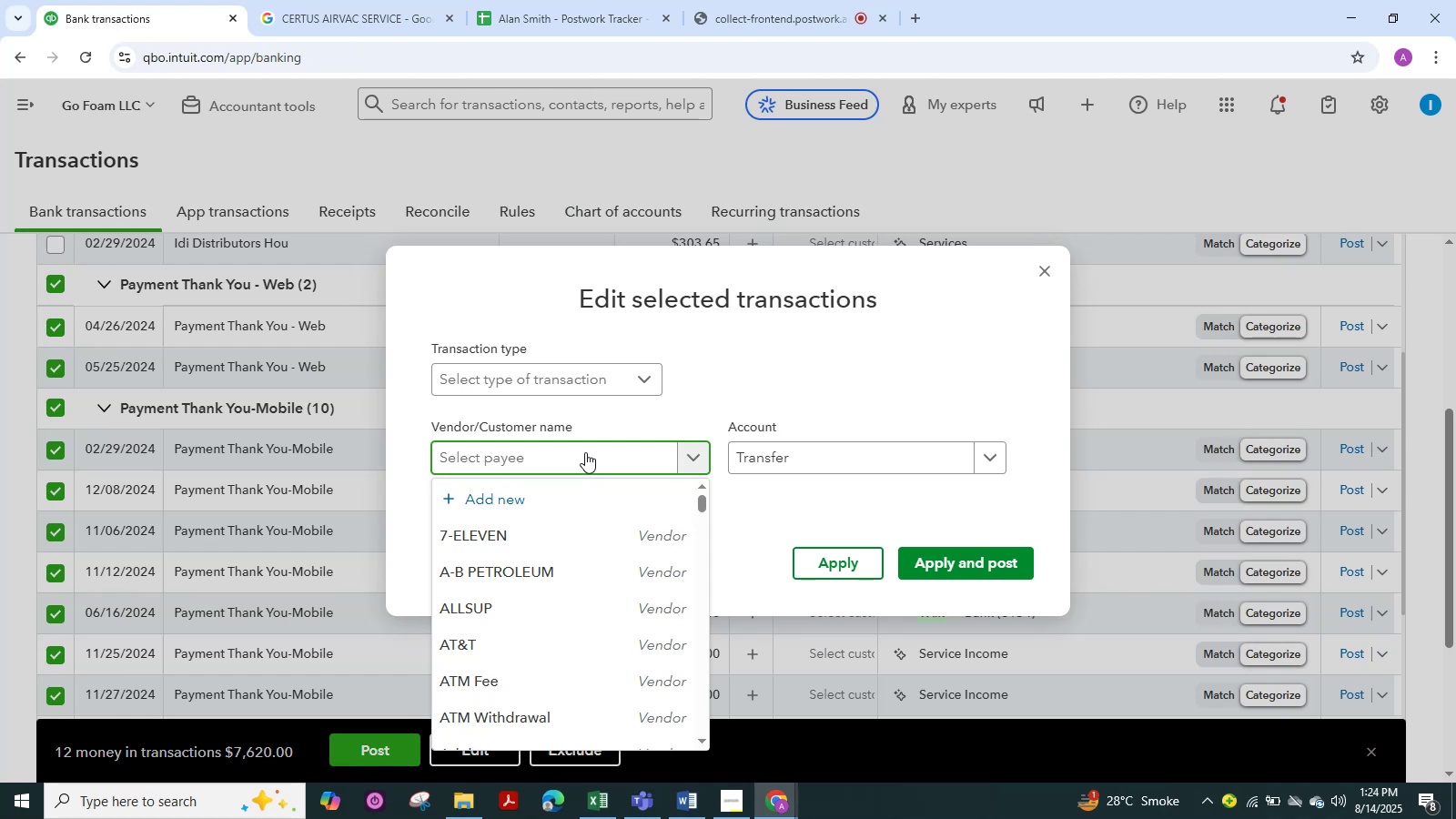 
type(Thank )
 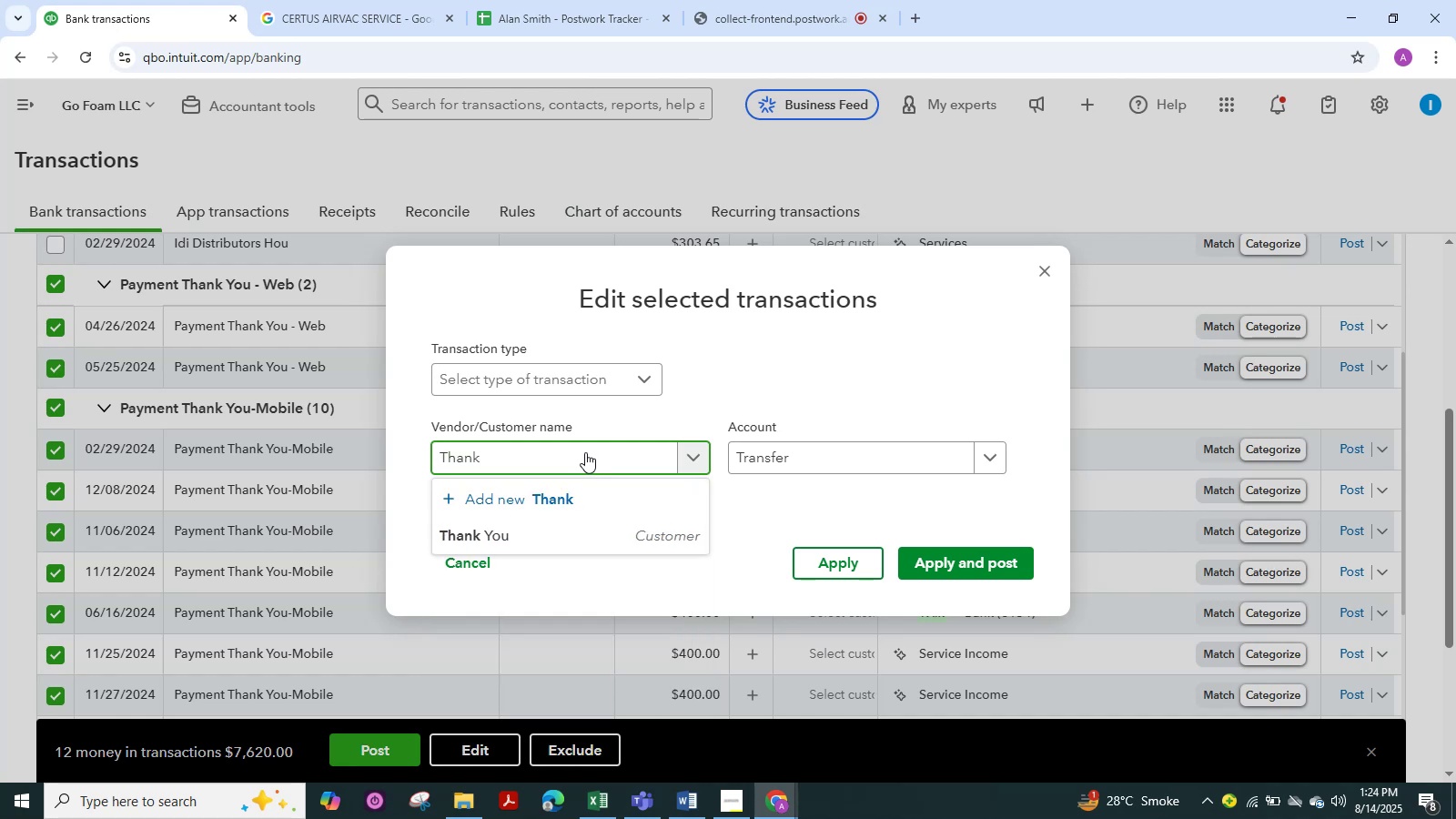 
left_click([535, 531])
 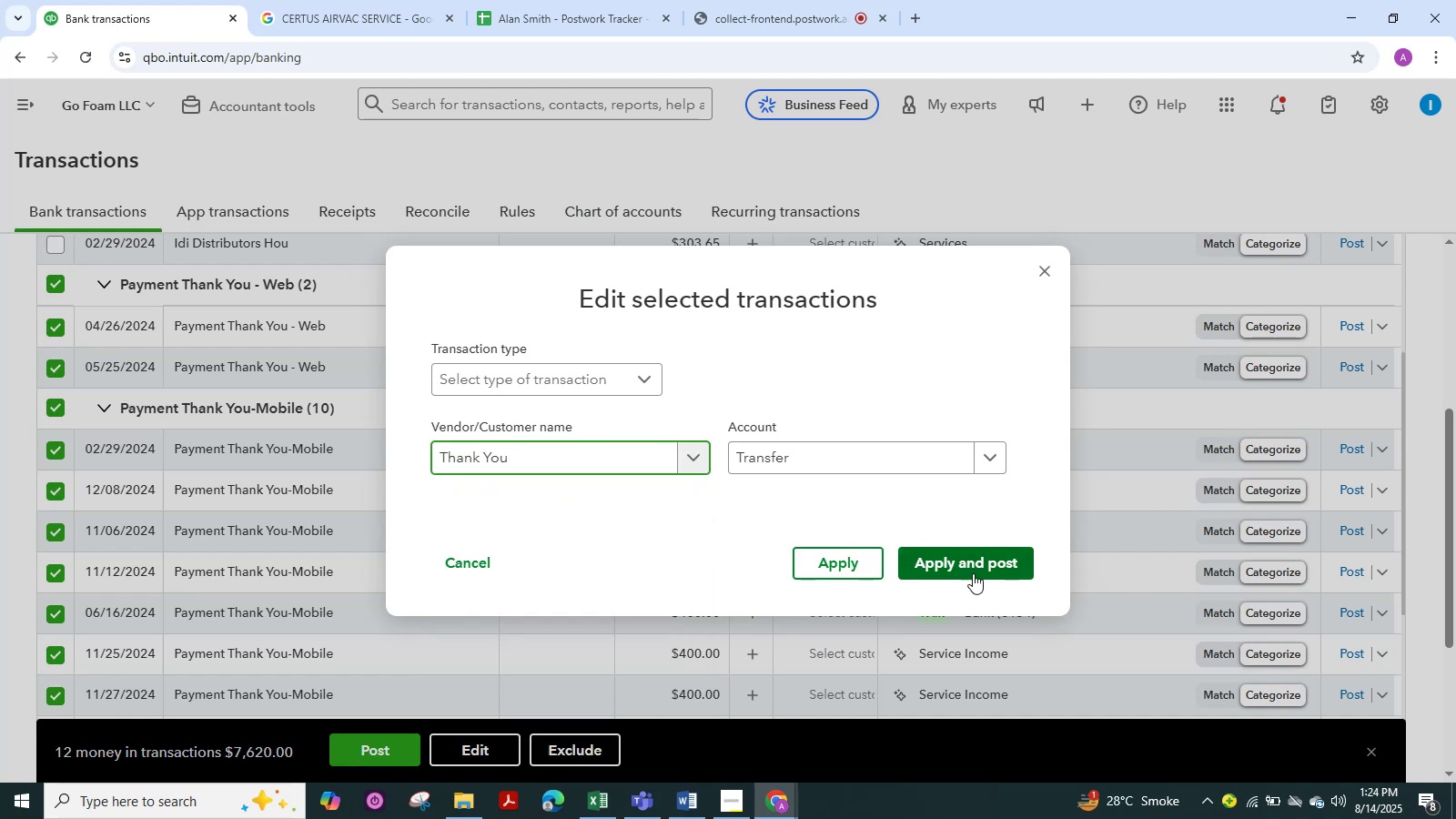 
left_click([970, 564])
 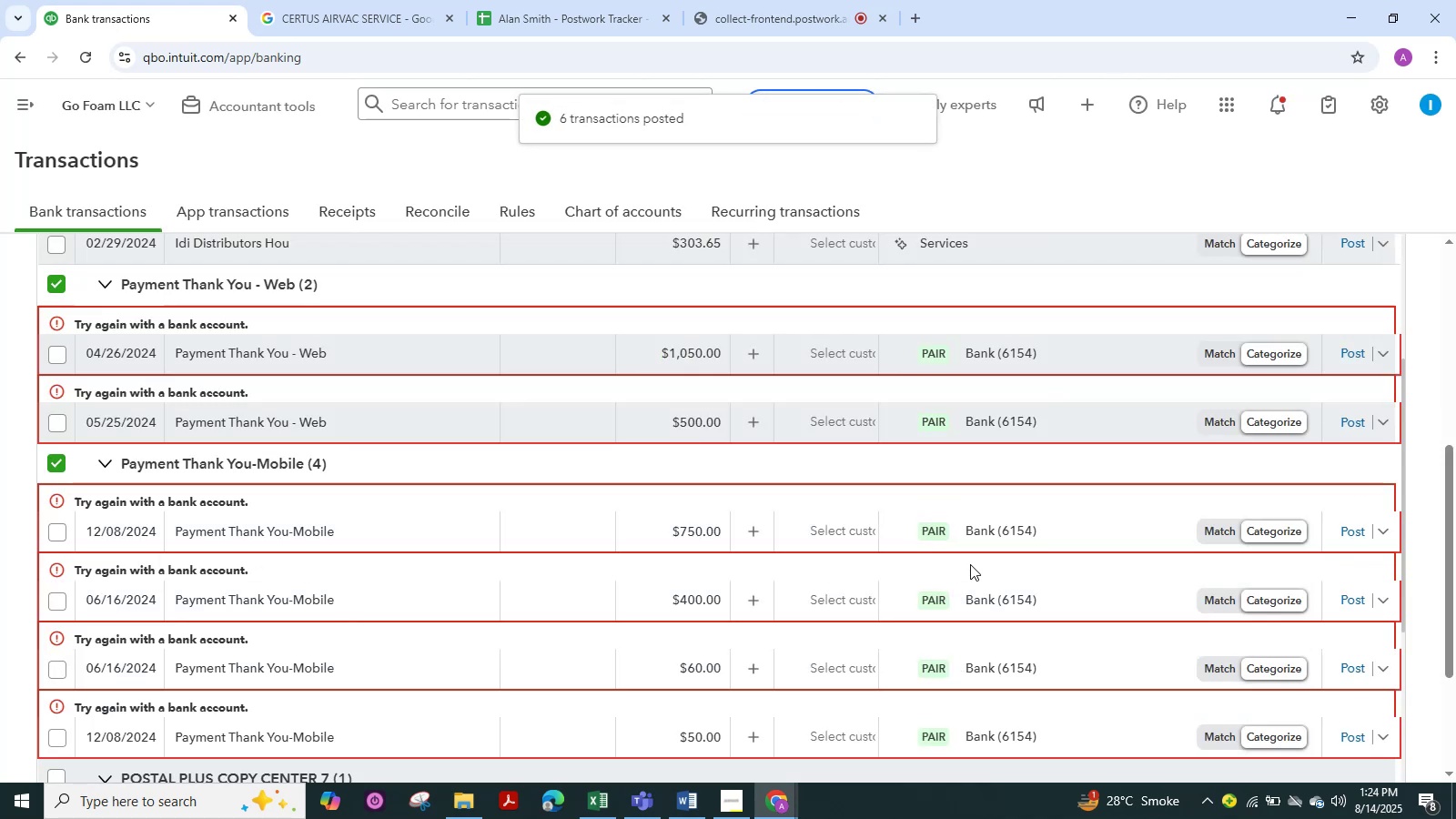 
wait(9.53)
 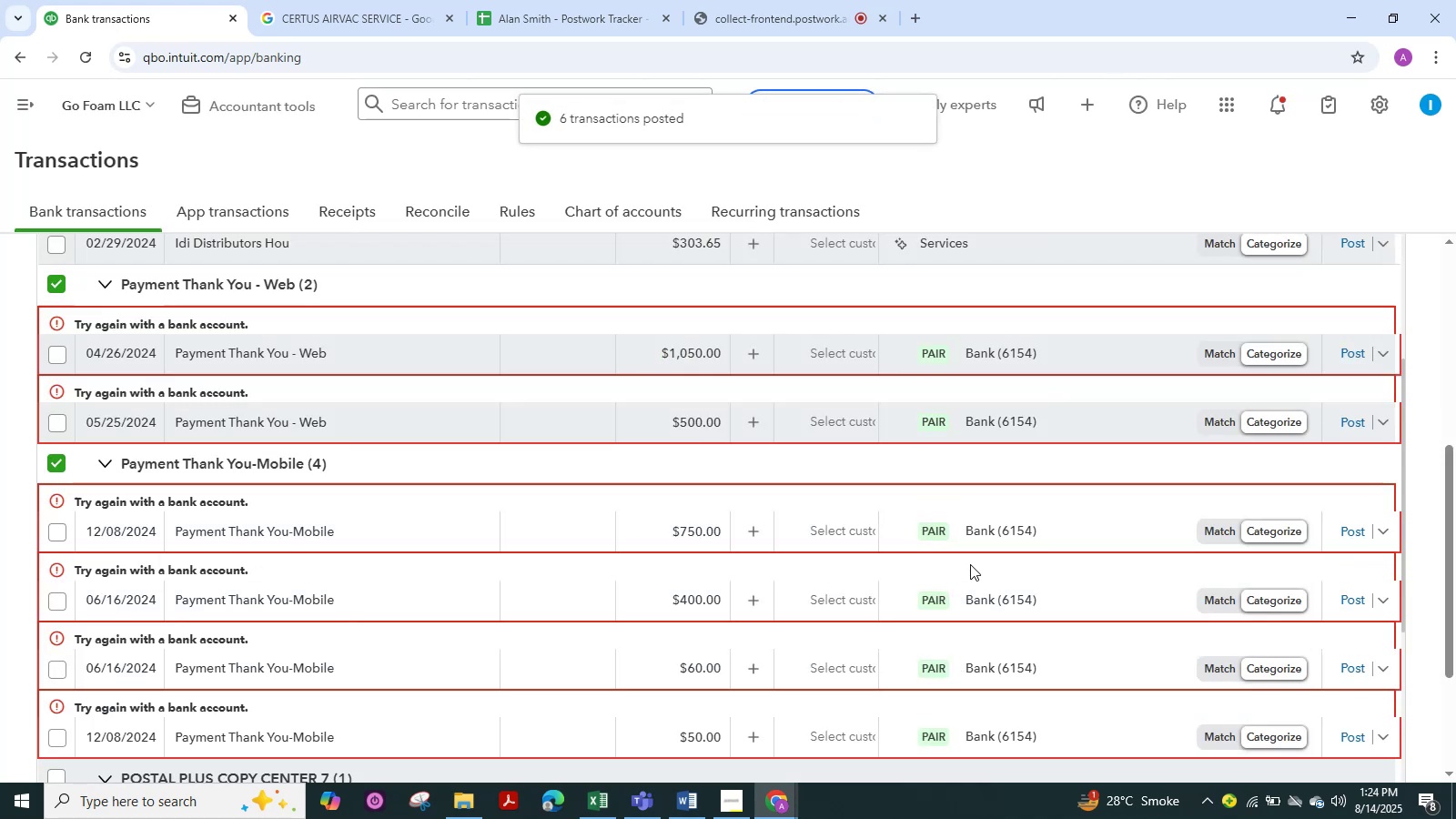 
scroll: coordinate [432, 465], scroll_direction: up, amount: 7.0
 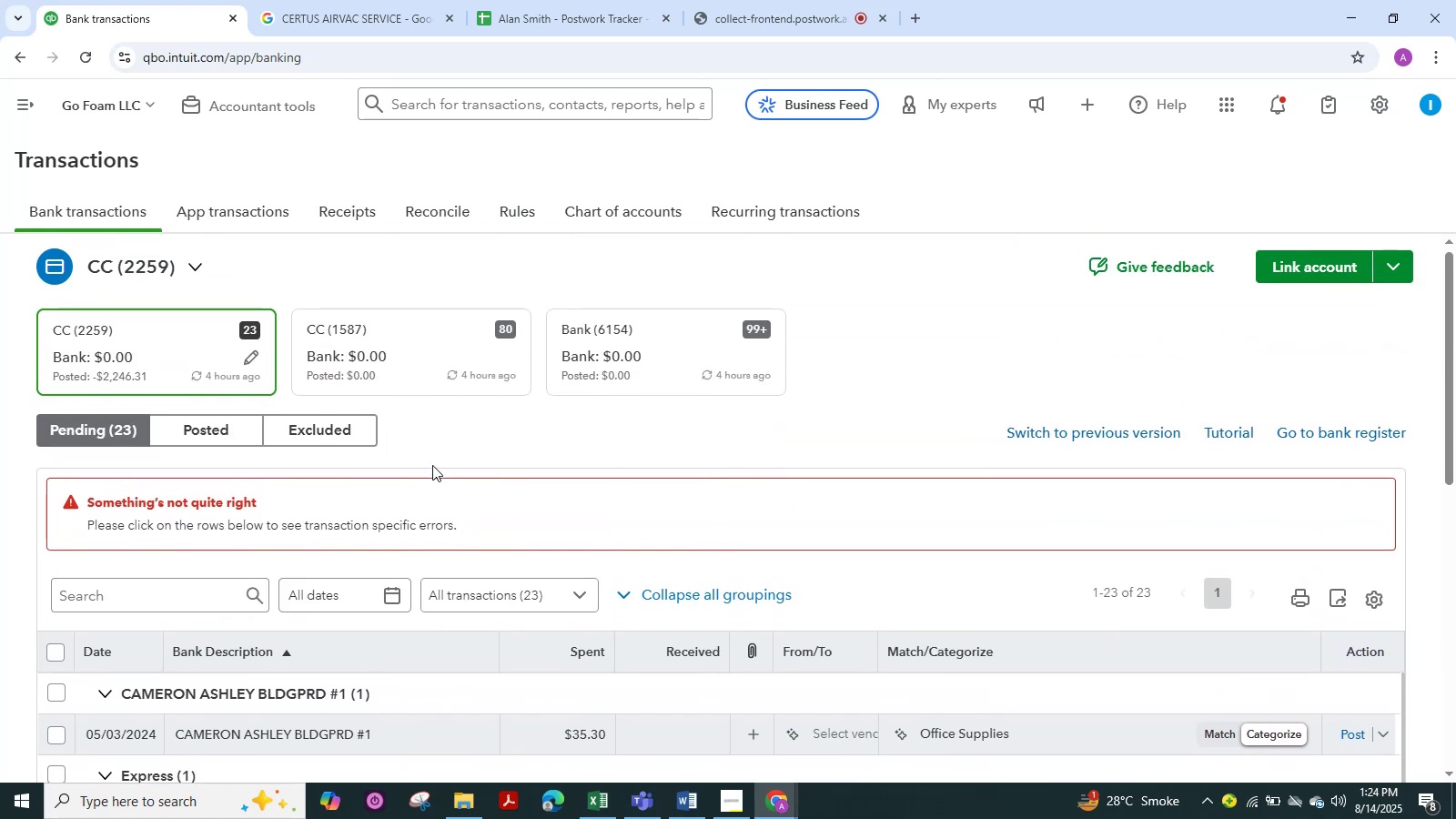 
scroll: coordinate [432, 465], scroll_direction: down, amount: 2.0
 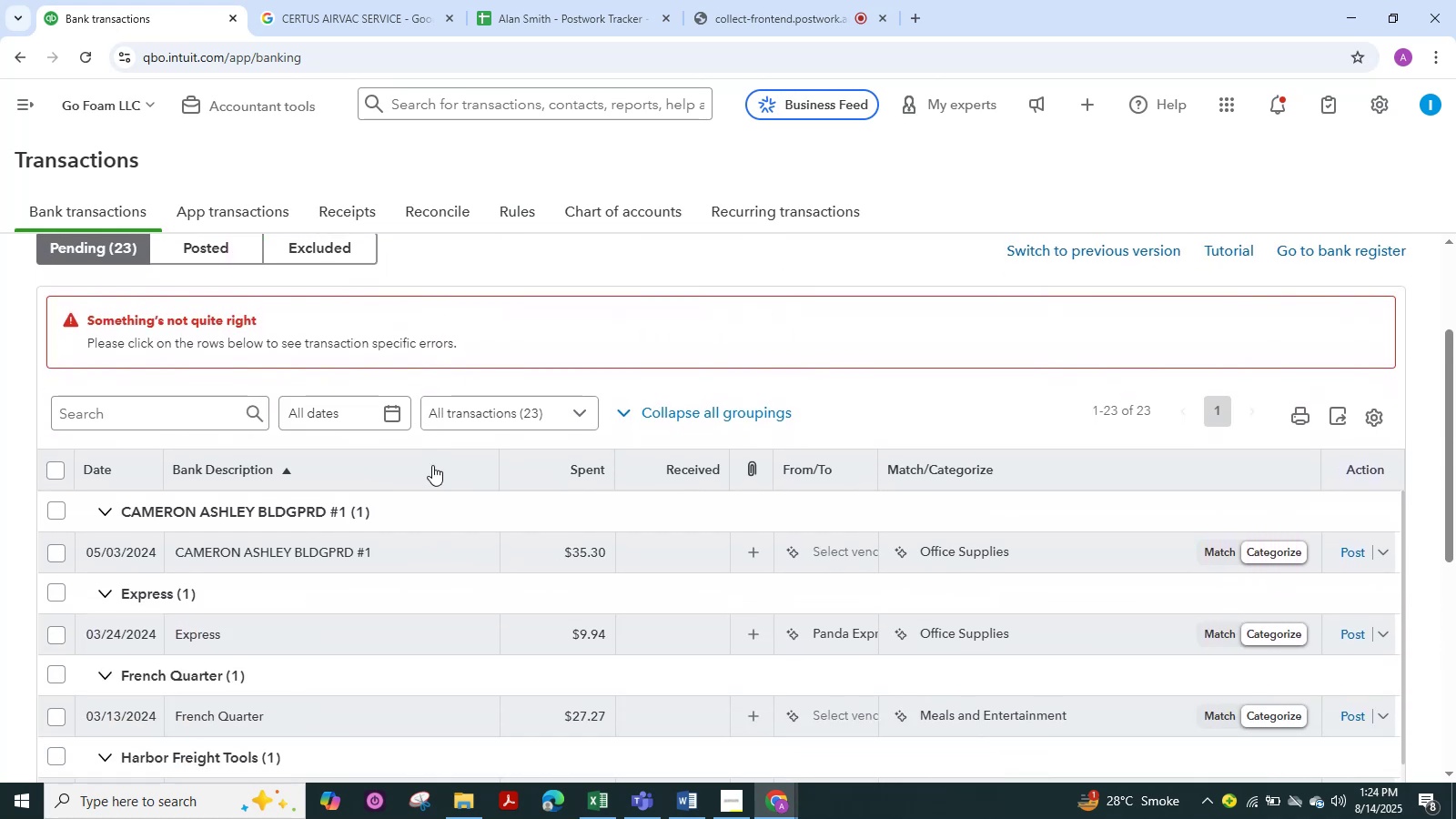 
wait(7.73)
 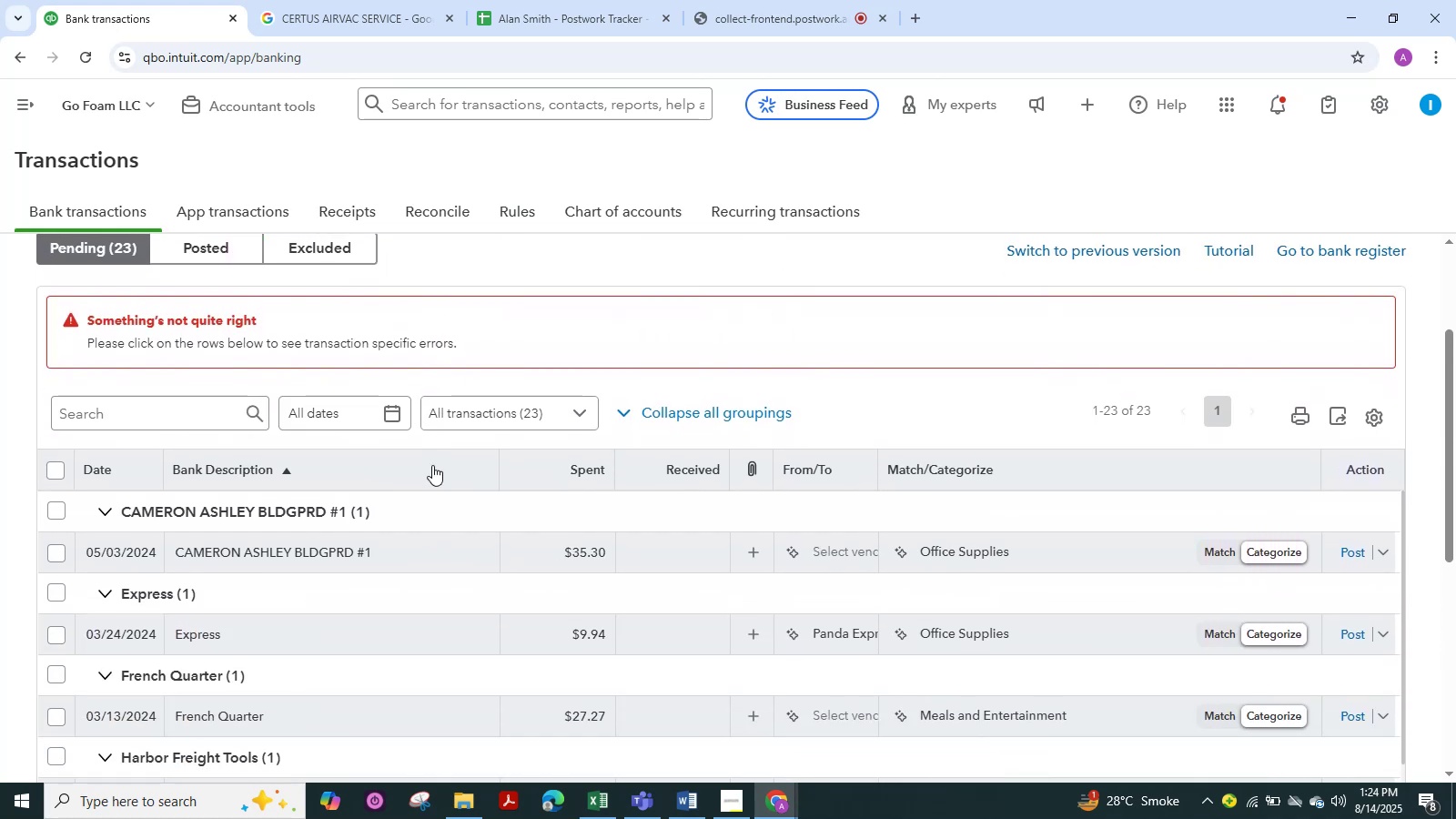 
scroll: coordinate [384, 612], scroll_direction: down, amount: 1.0
 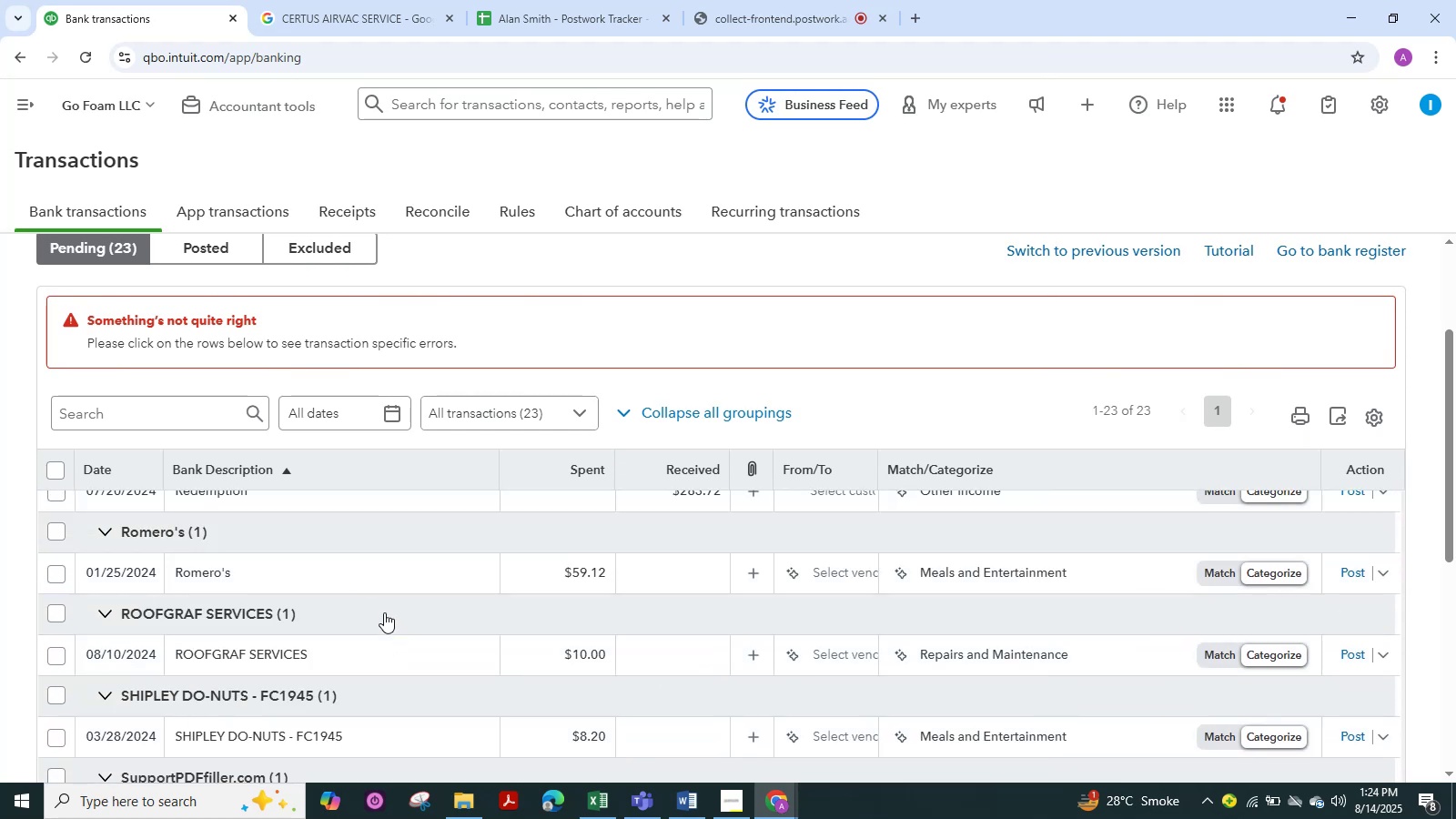 
scroll: coordinate [384, 612], scroll_direction: up, amount: 1.0
 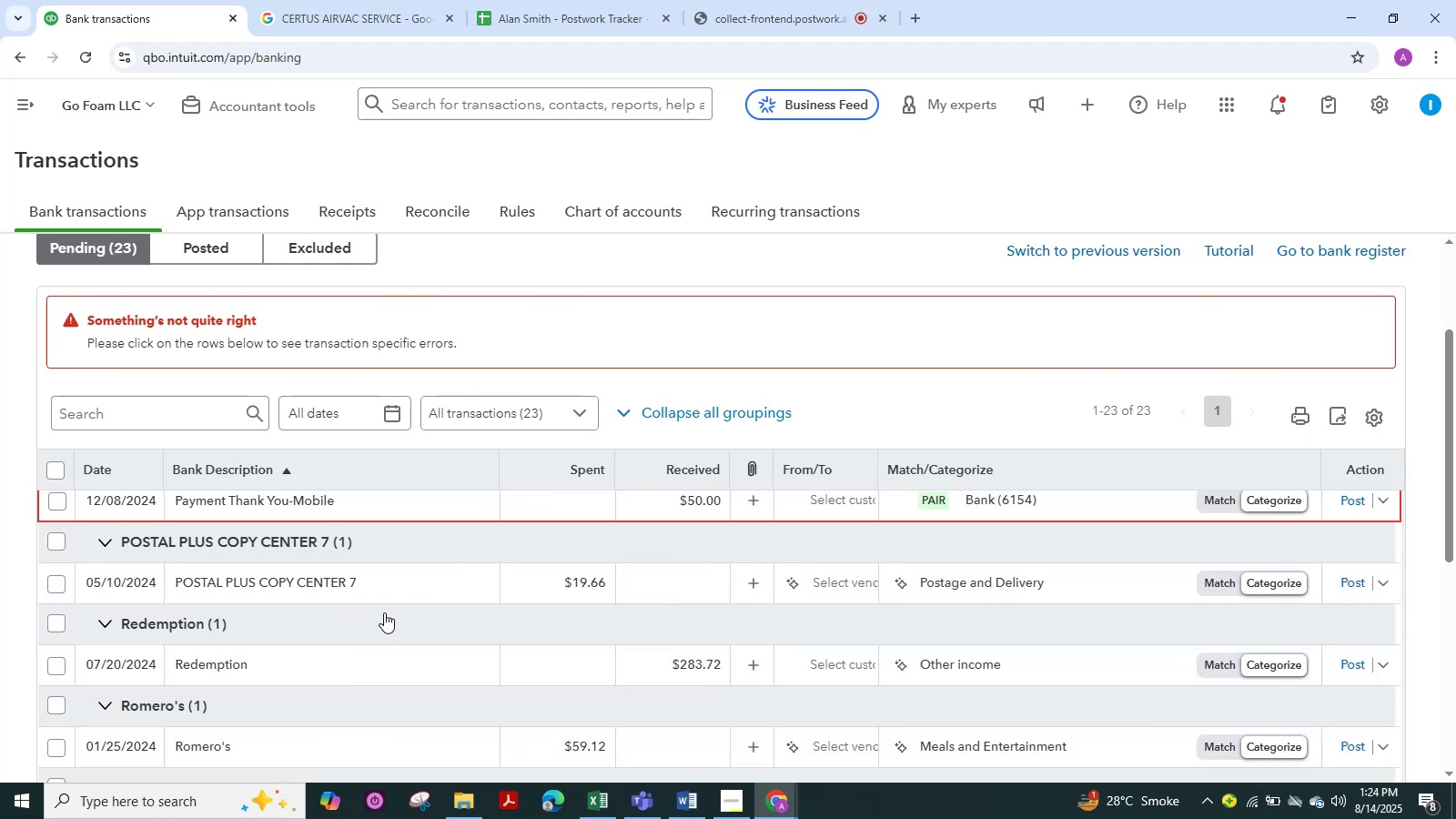 
scroll: coordinate [384, 612], scroll_direction: down, amount: 4.0
 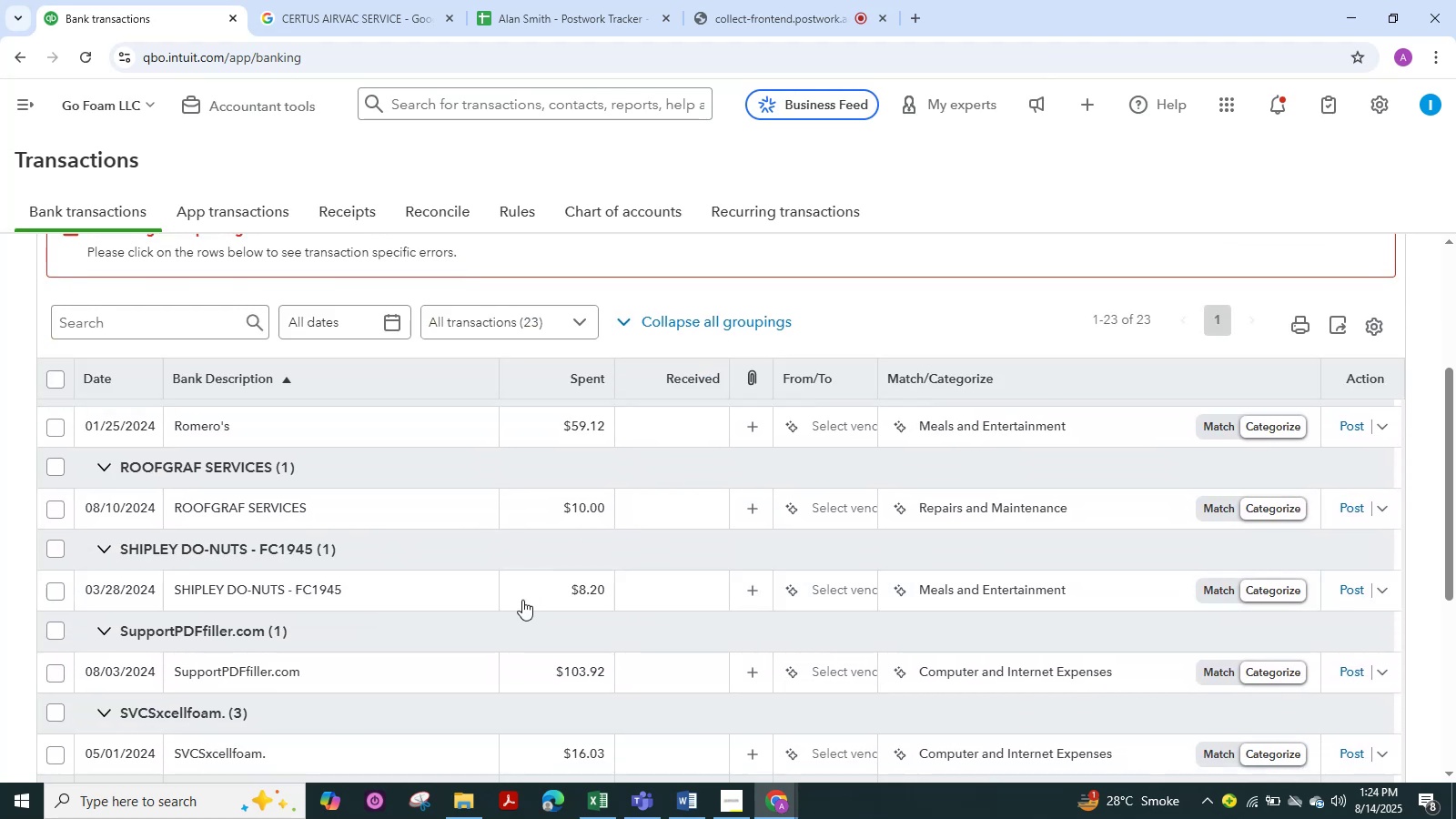 
left_click([436, 594])
 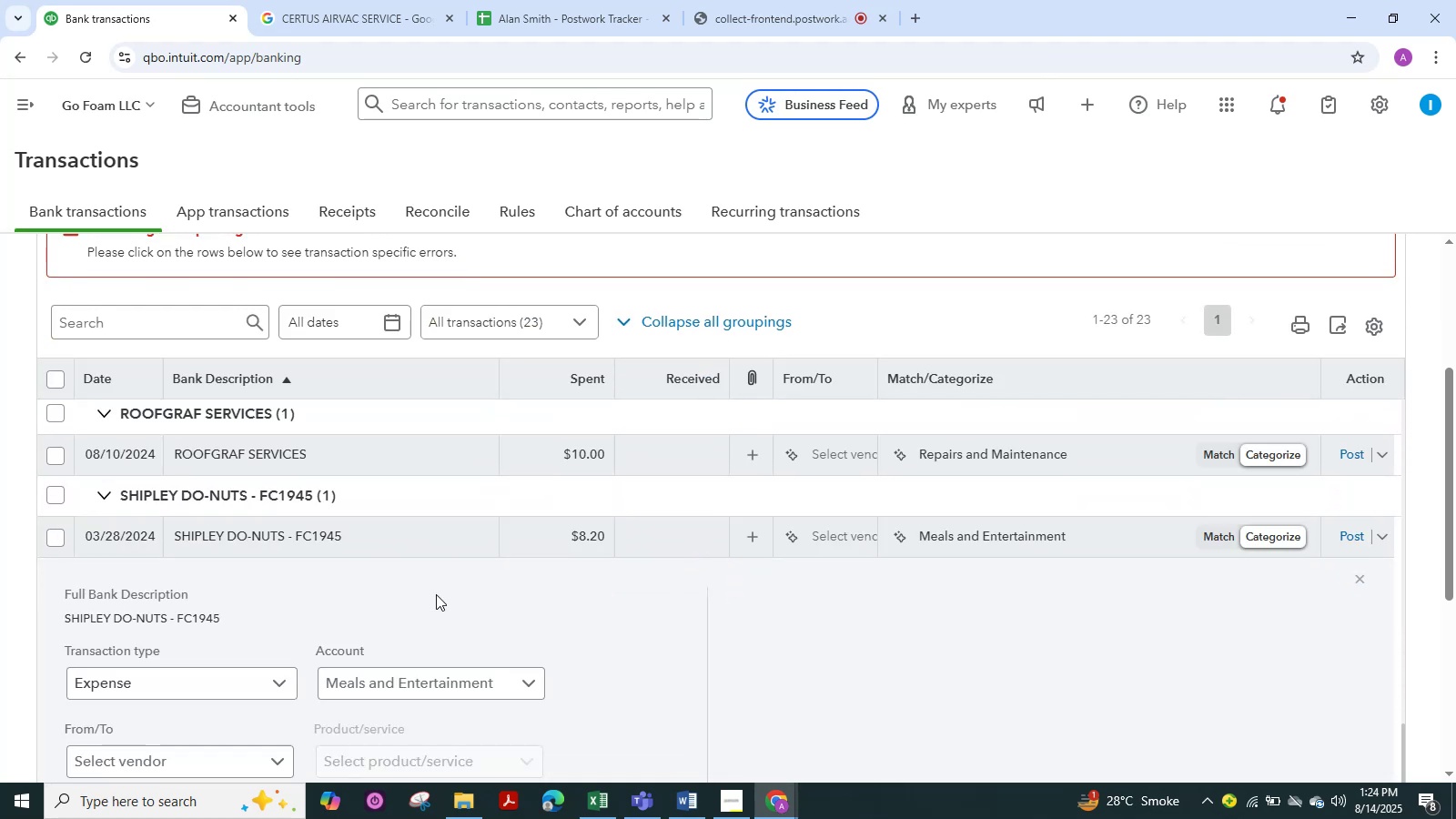 
scroll: coordinate [415, 530], scroll_direction: up, amount: 12.0
 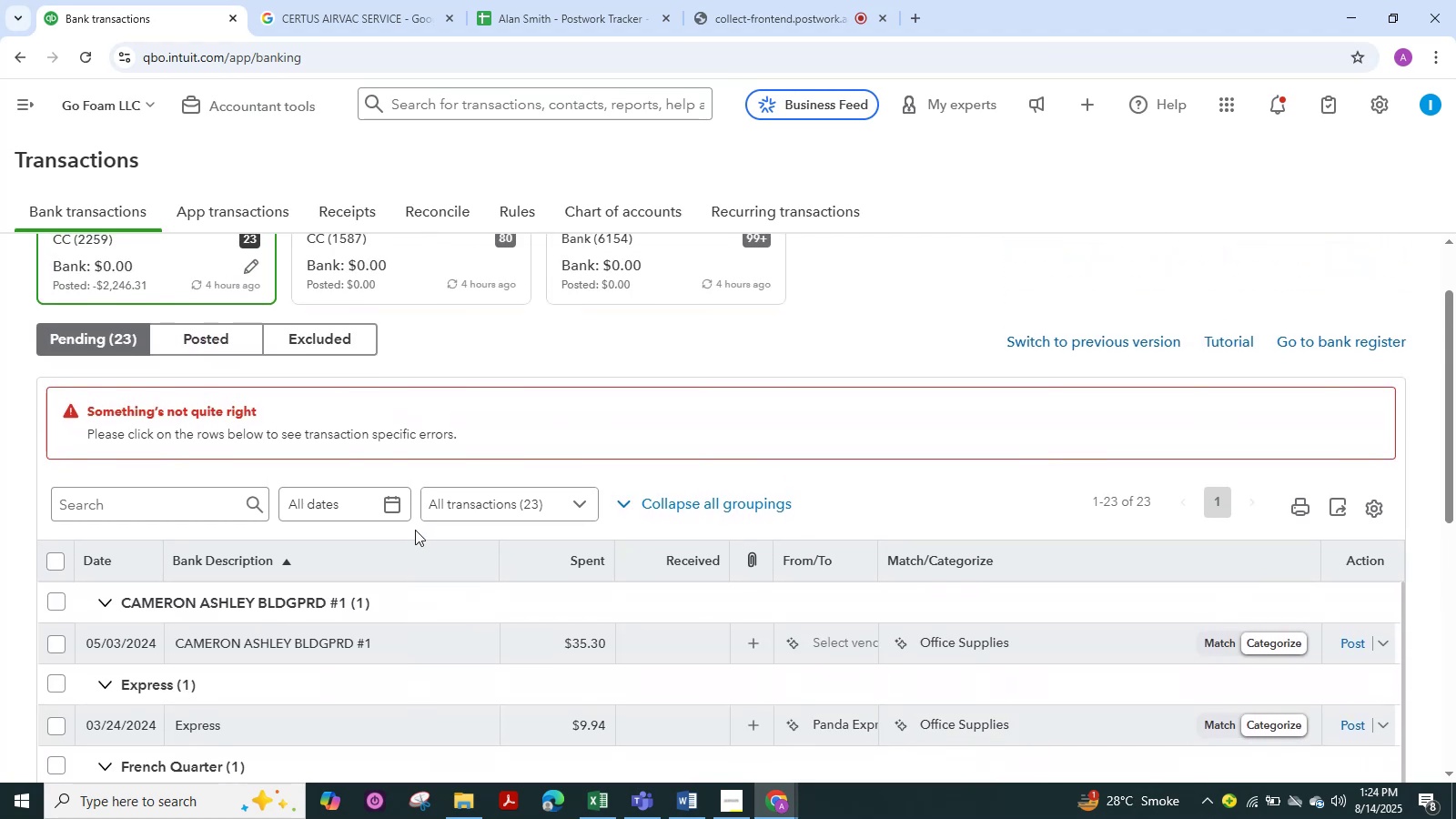 
scroll: coordinate [622, 594], scroll_direction: down, amount: 16.0
 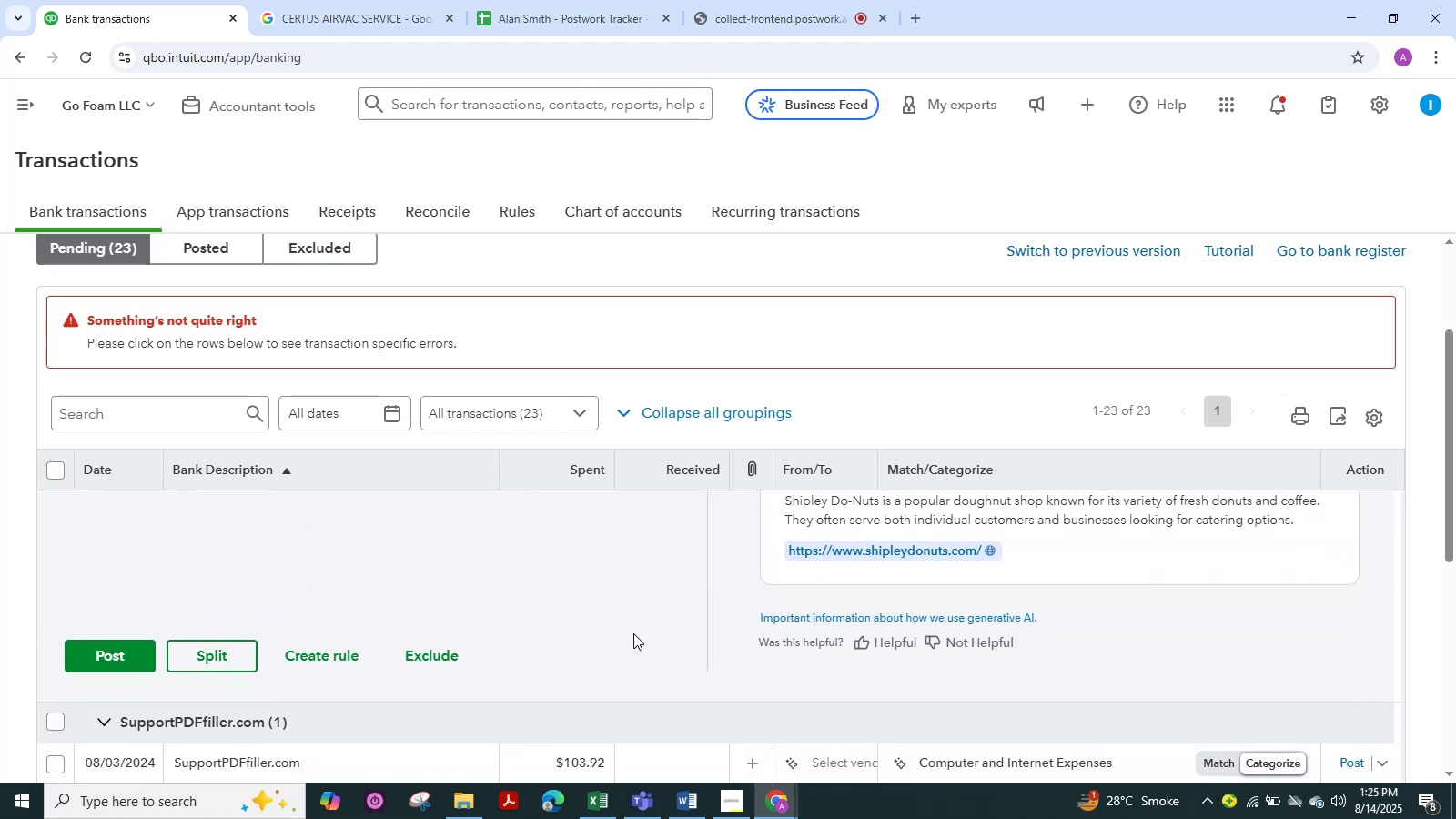 
scroll: coordinate [602, 590], scroll_direction: up, amount: 5.0
 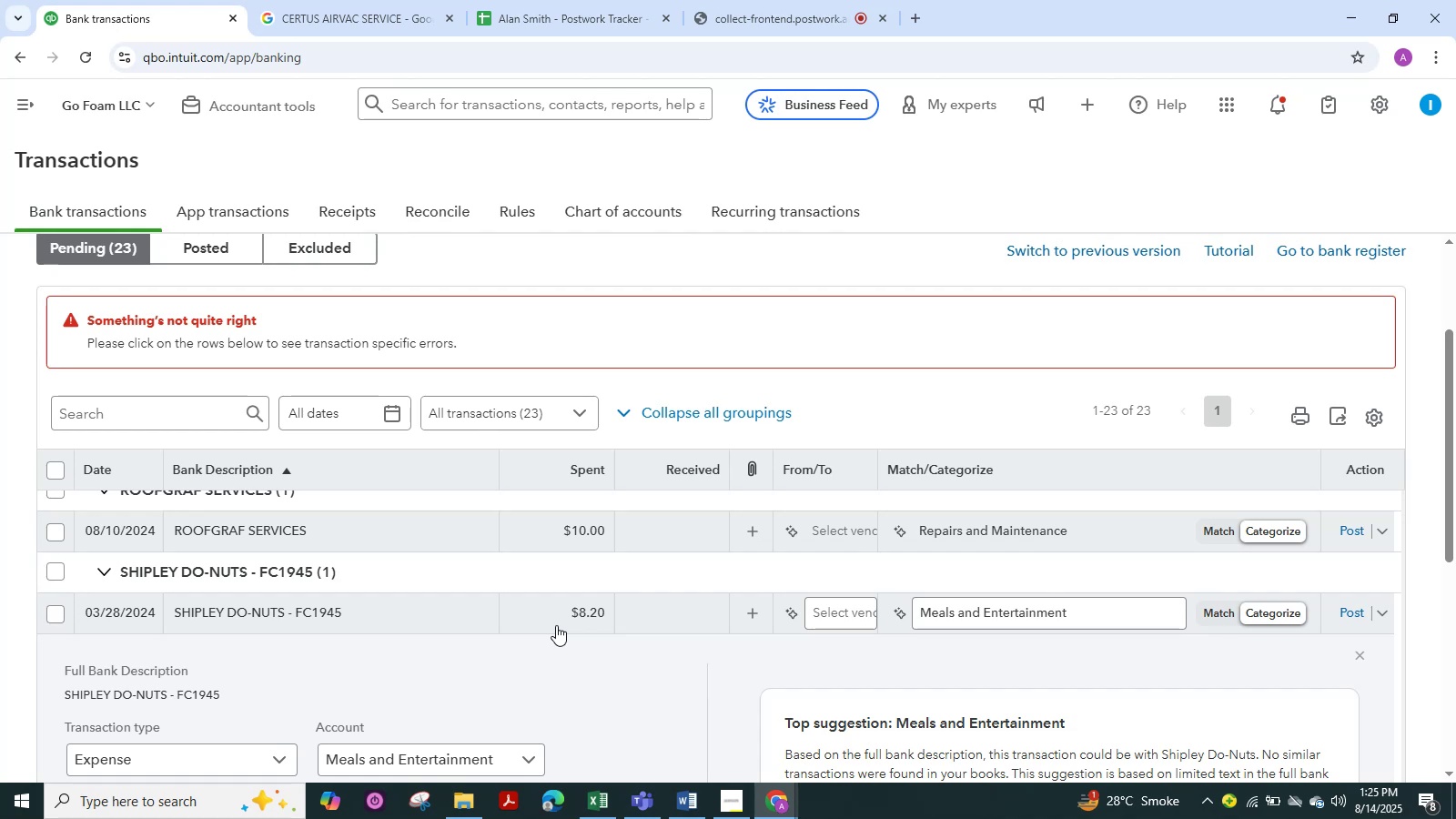 
wait(18.07)
 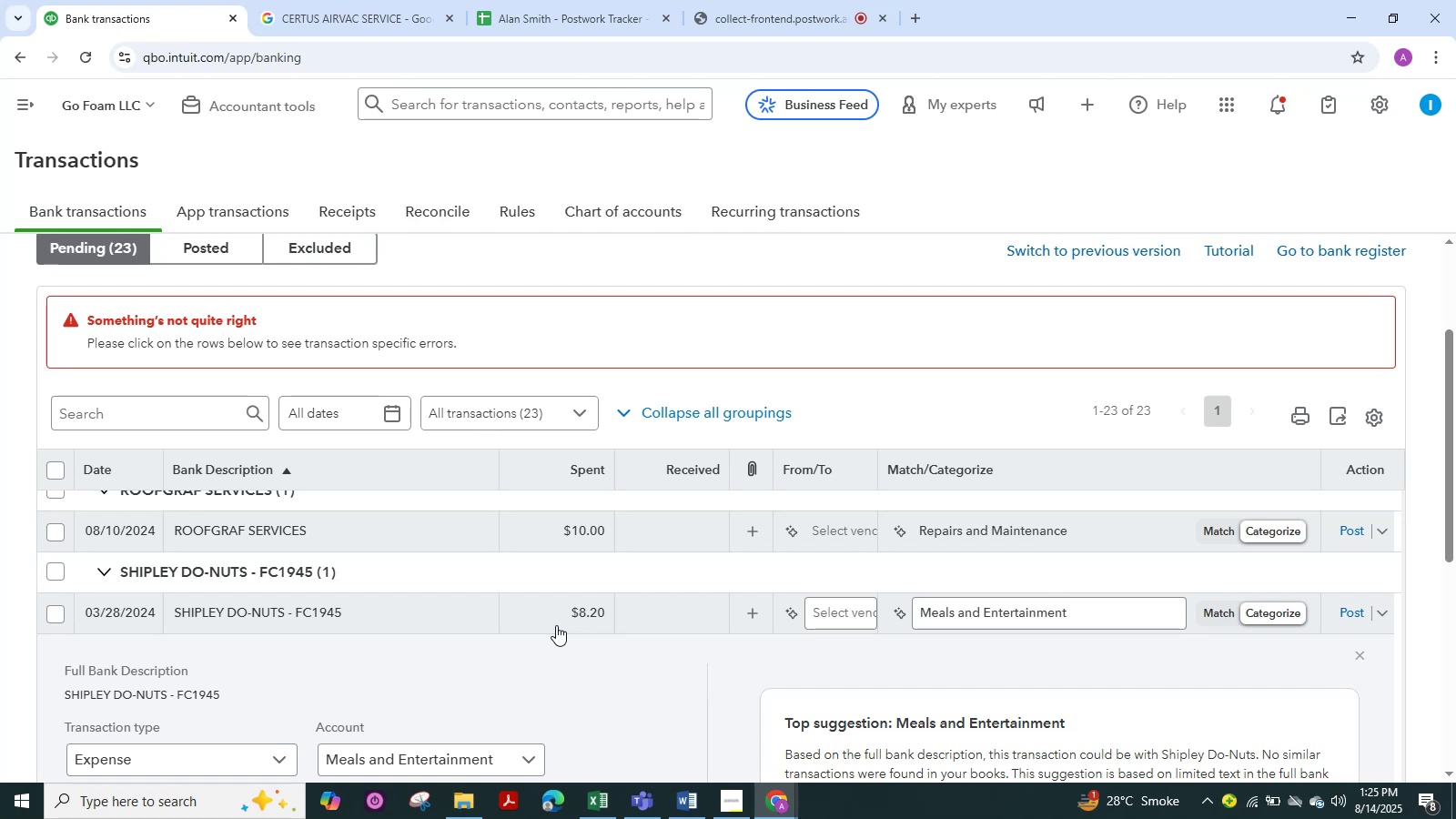 
left_click([1360, 652])
 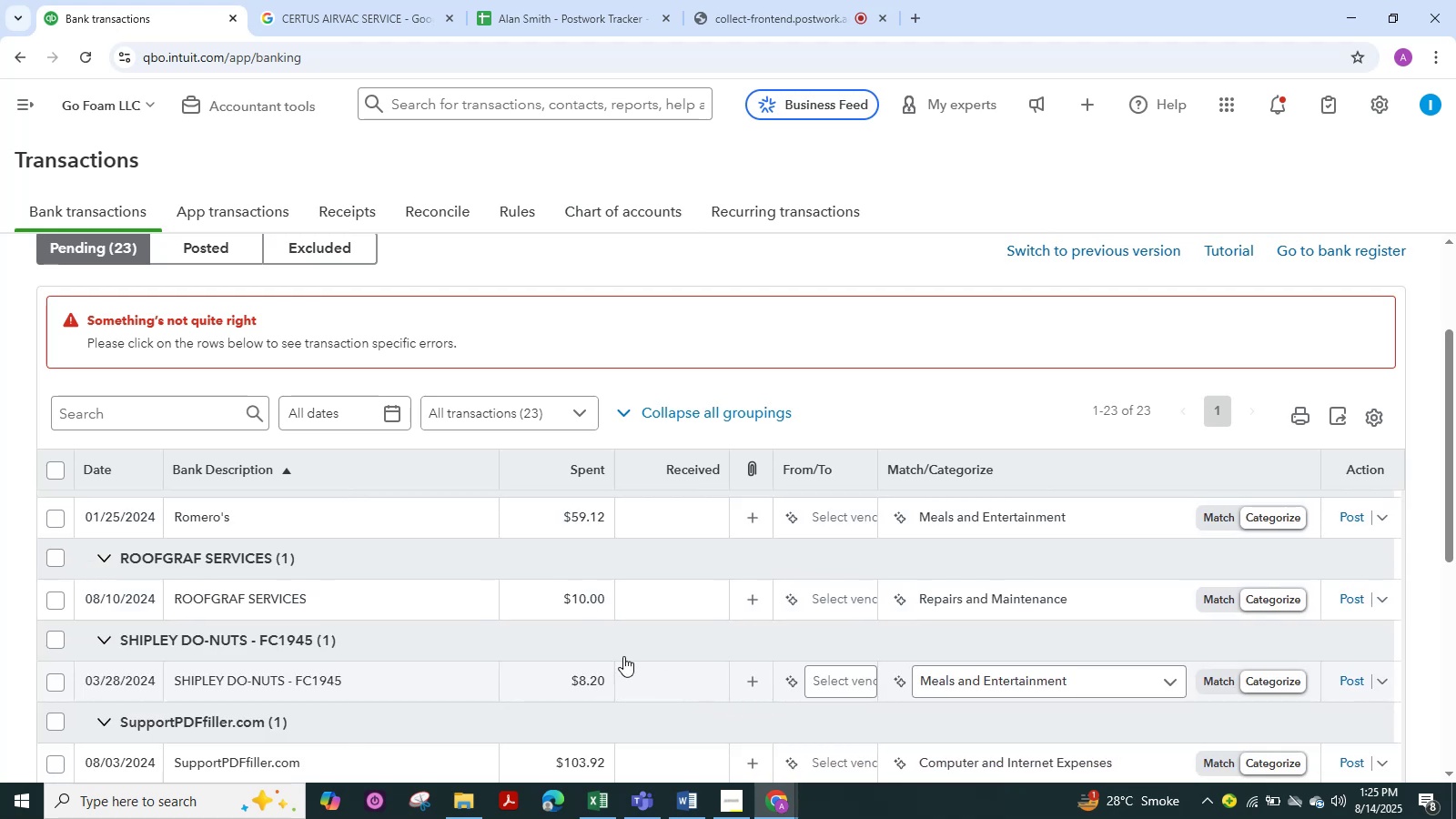 
scroll: coordinate [415, 588], scroll_direction: down, amount: 6.0
 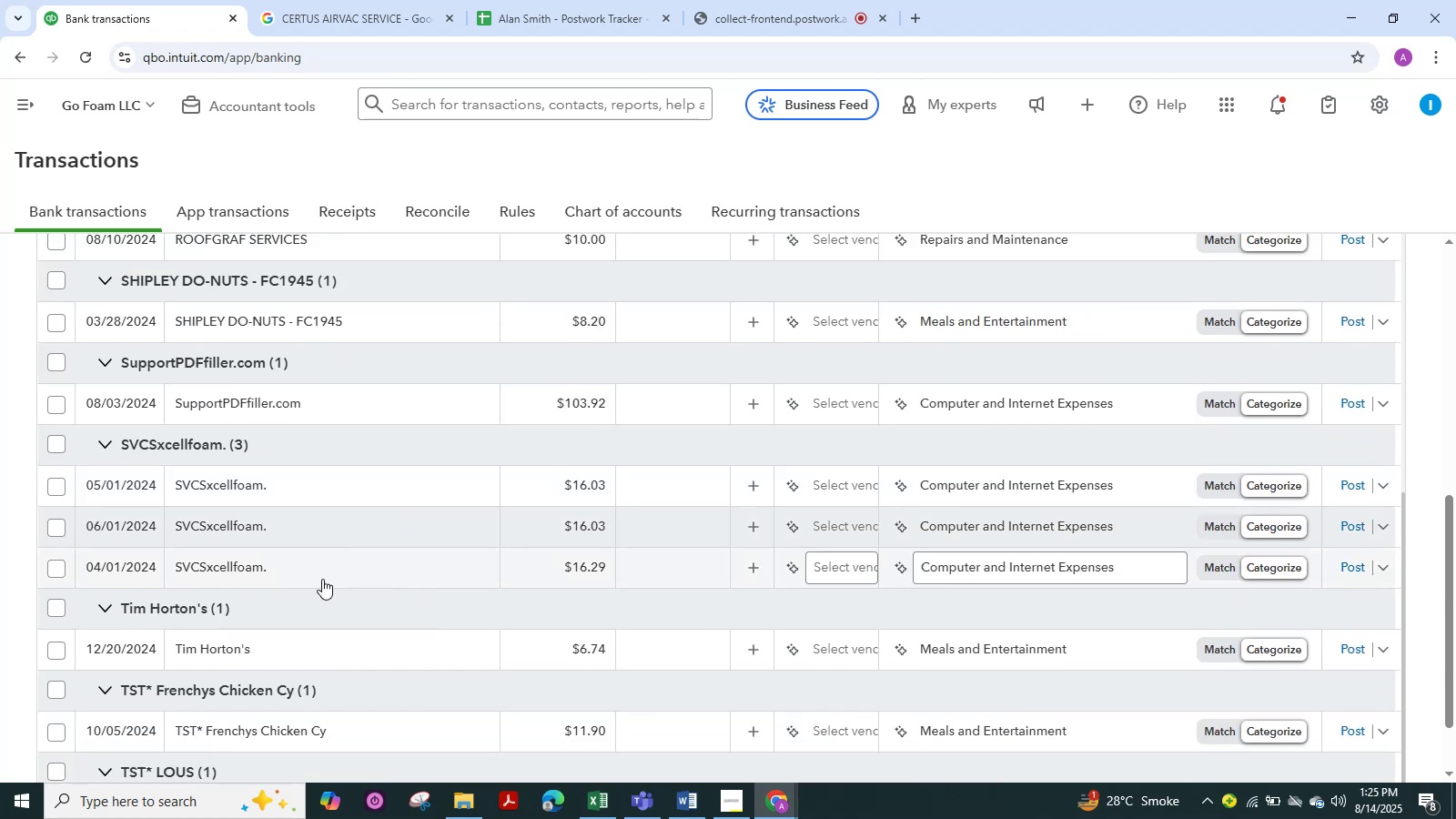 
scroll: coordinate [321, 649], scroll_direction: down, amount: 2.0
 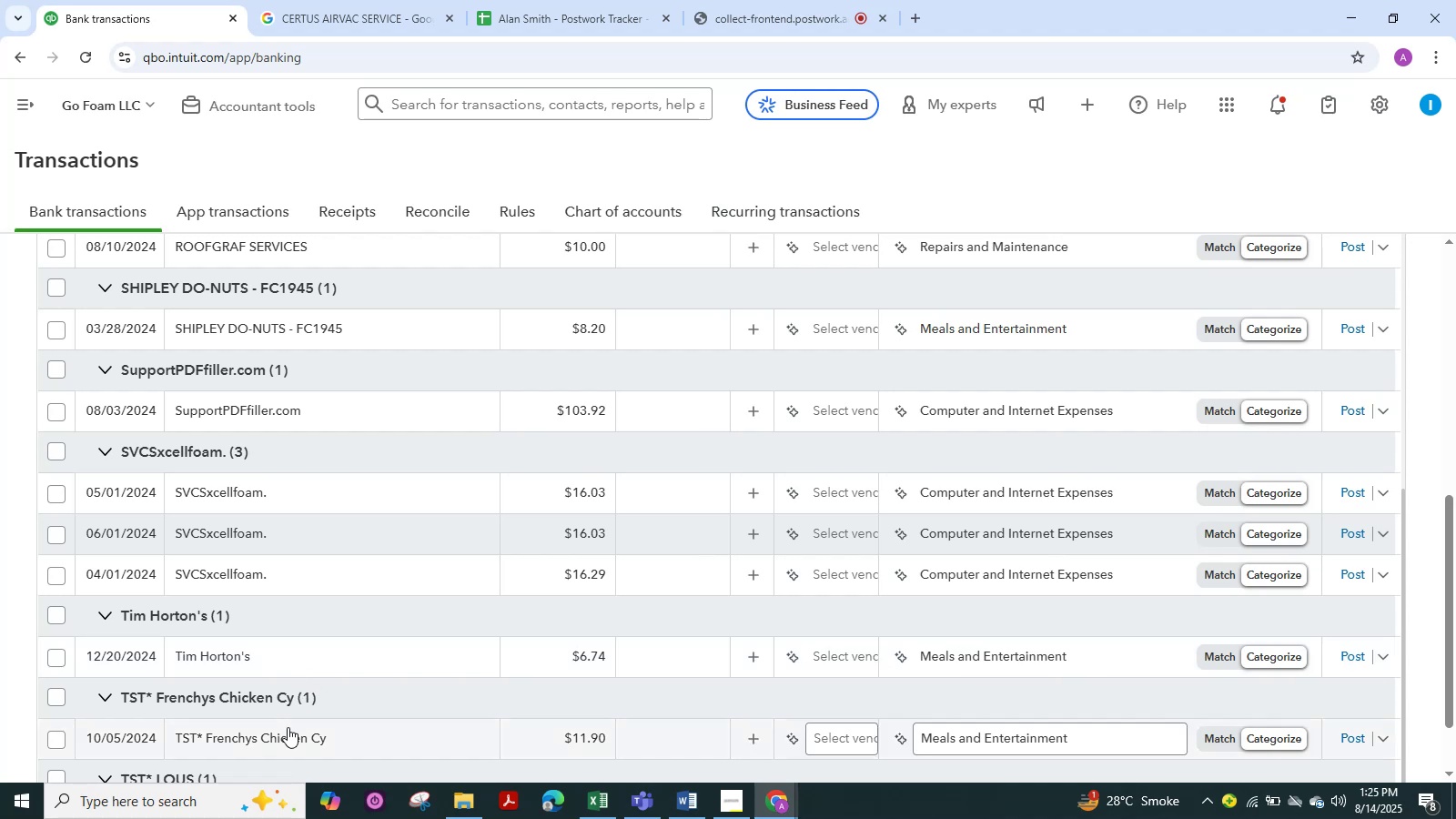 
left_click([286, 738])
 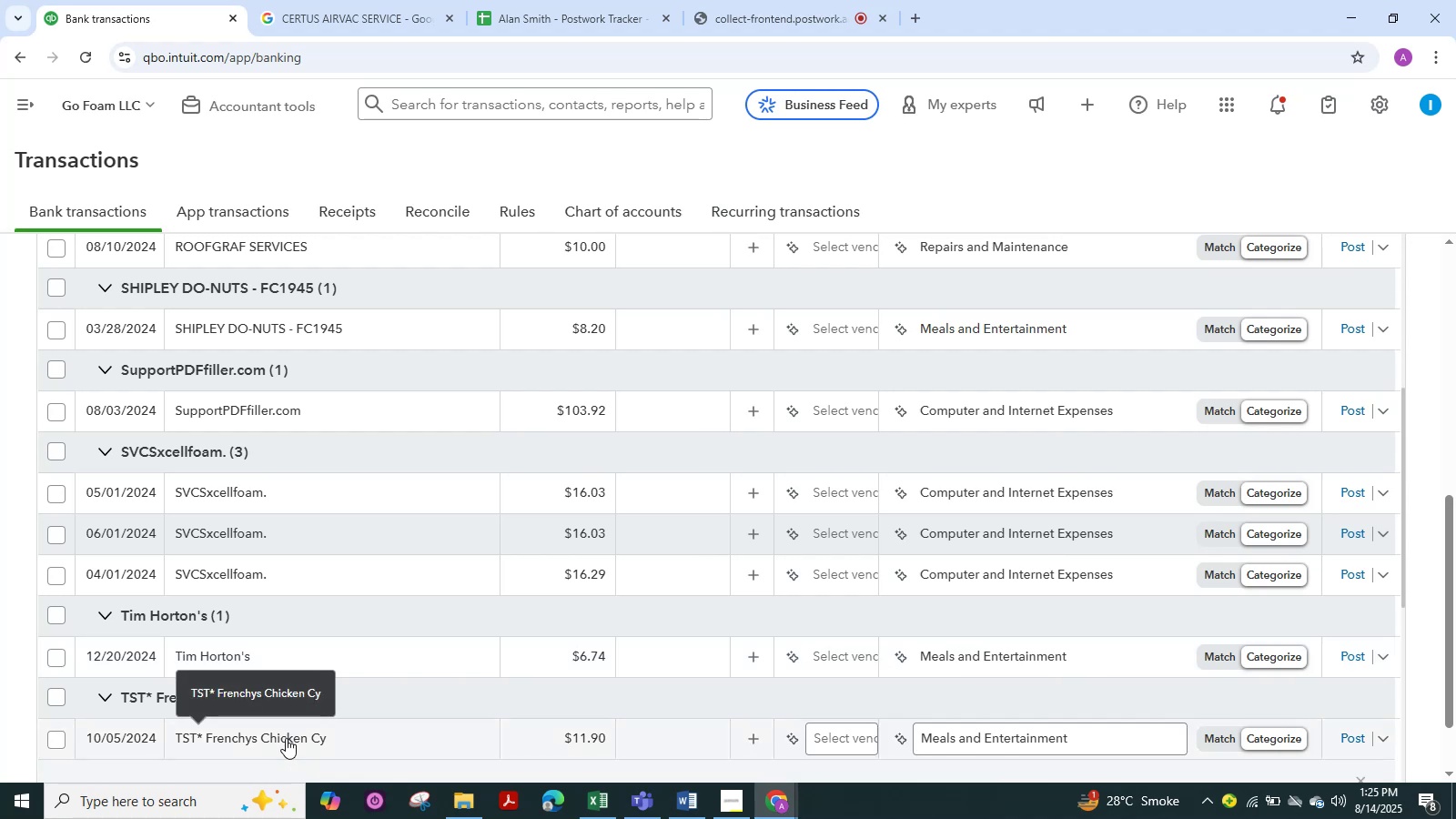 
scroll: coordinate [259, 671], scroll_direction: down, amount: 4.0
 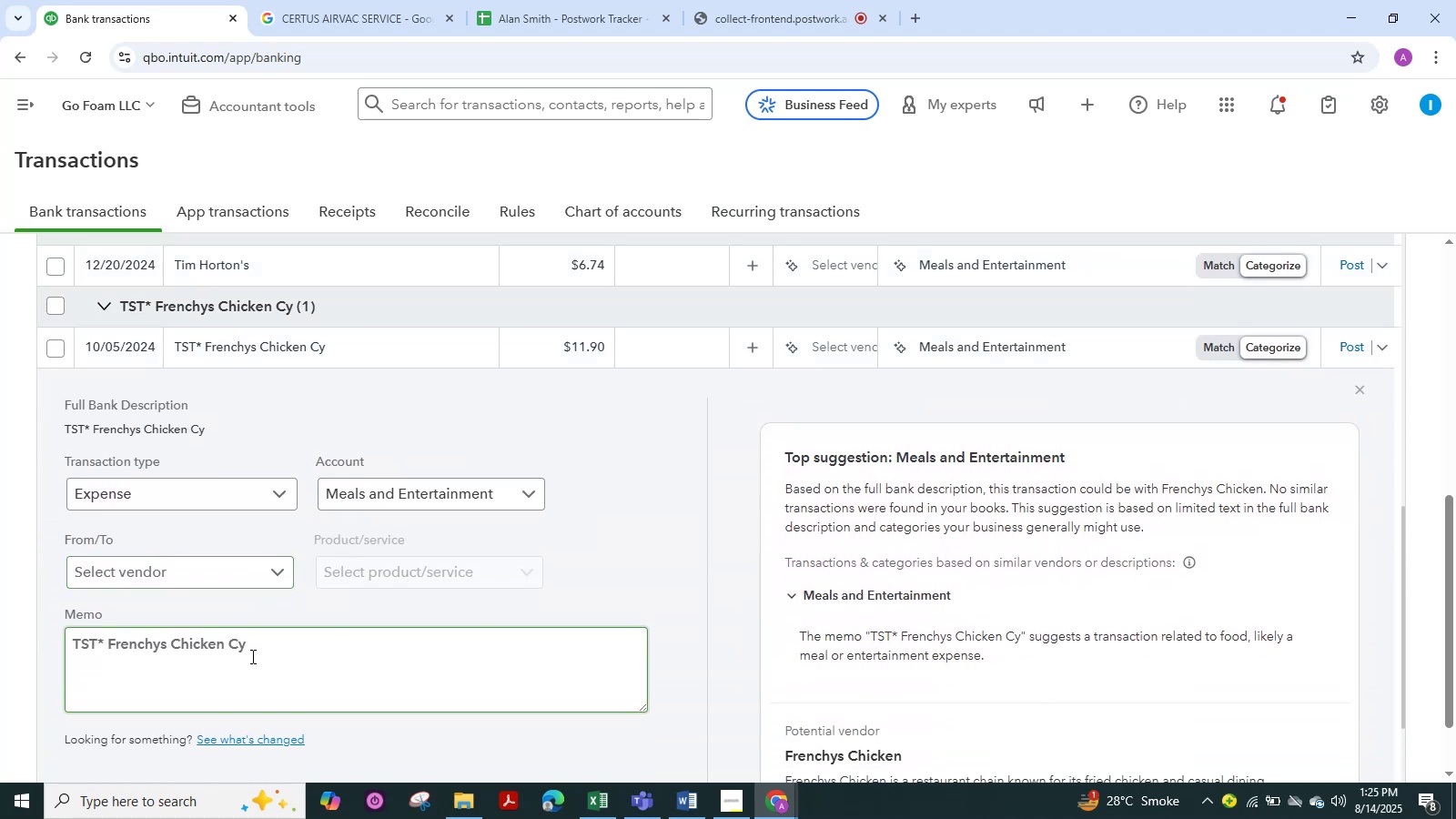 
left_click_drag(start_coordinate=[251, 651], to_coordinate=[109, 654])
 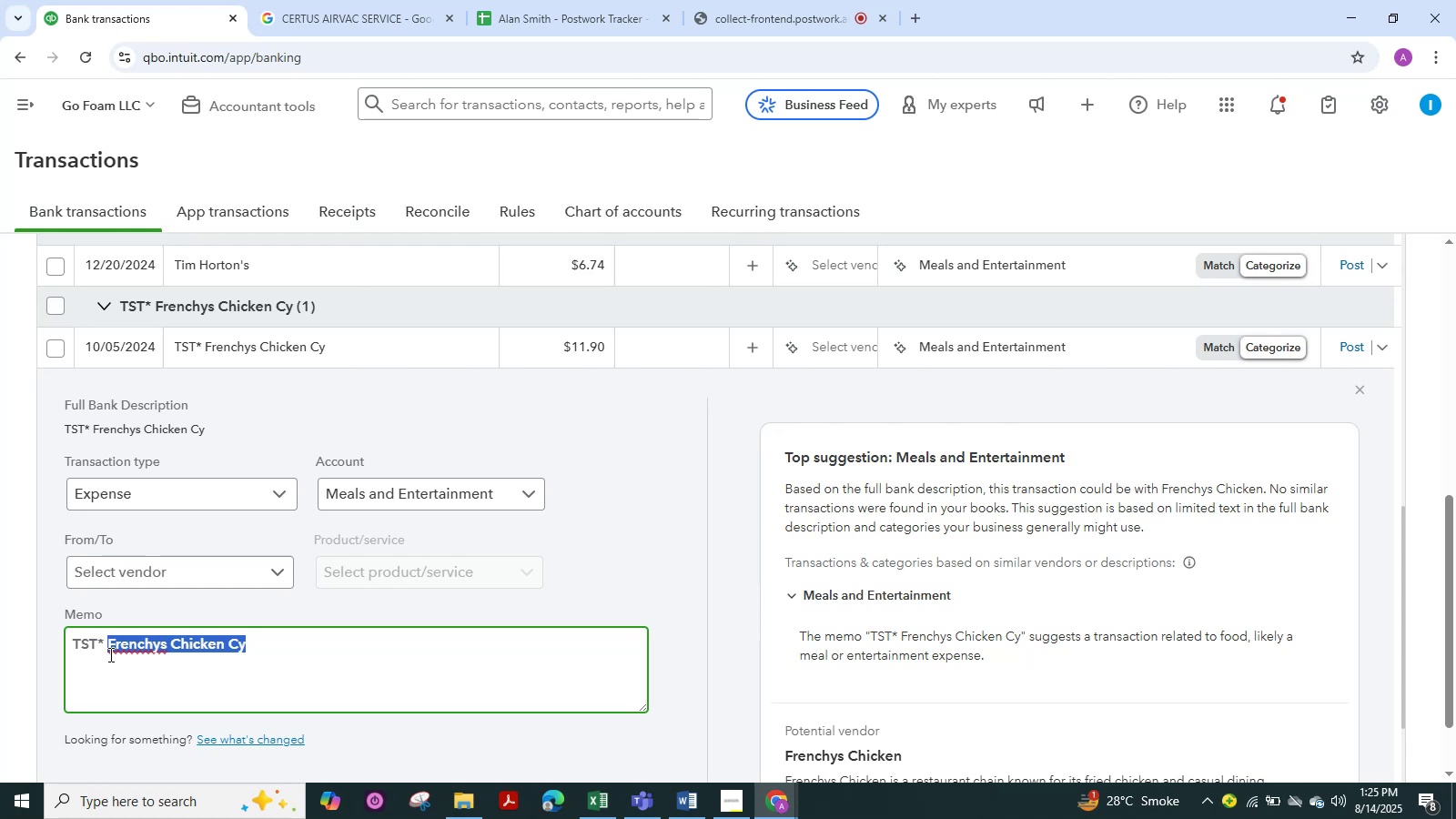 
key(Control+C)
 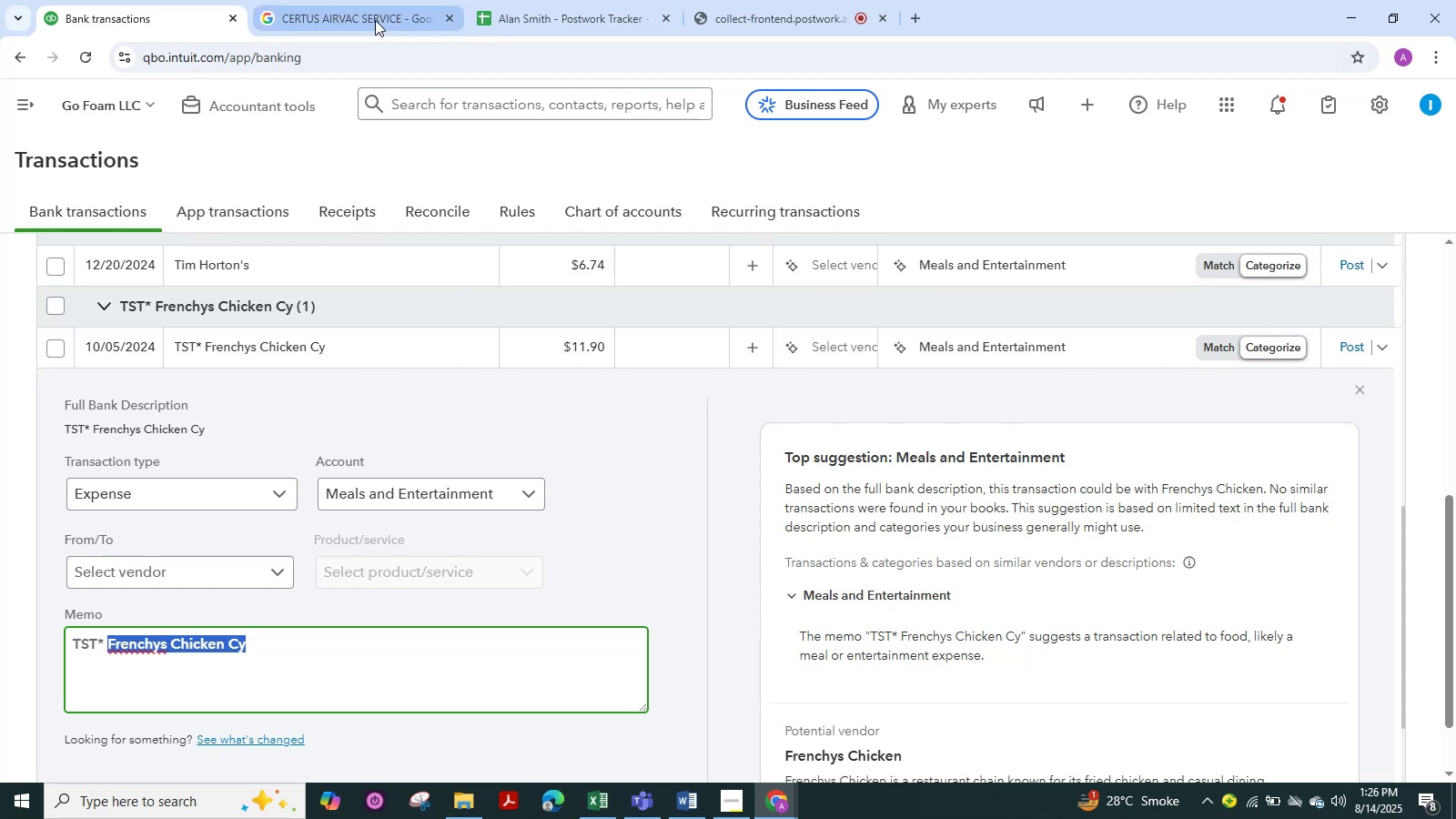 
left_click([359, 10])
 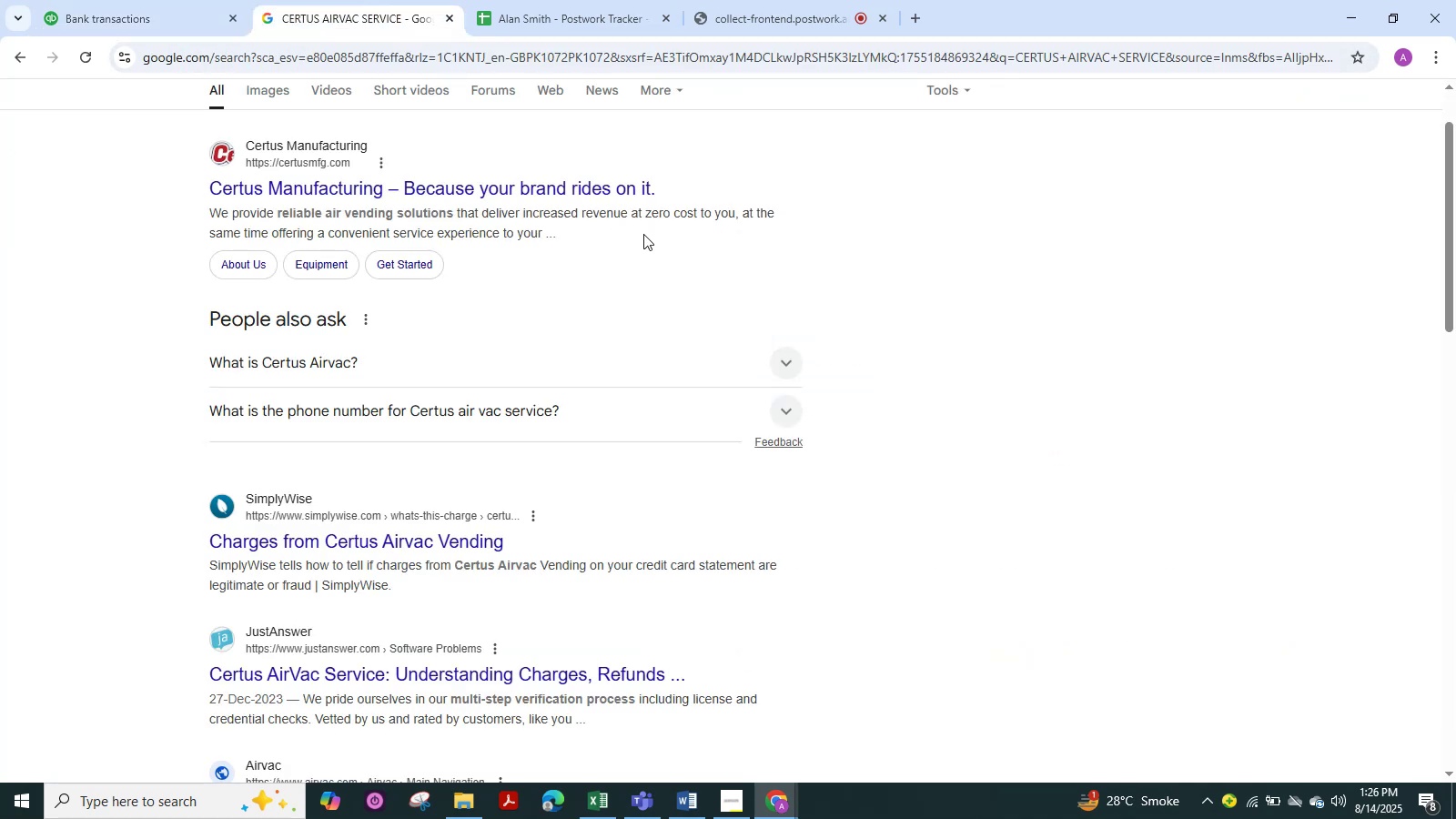 
scroll: coordinate [620, 263], scroll_direction: up, amount: 9.0
 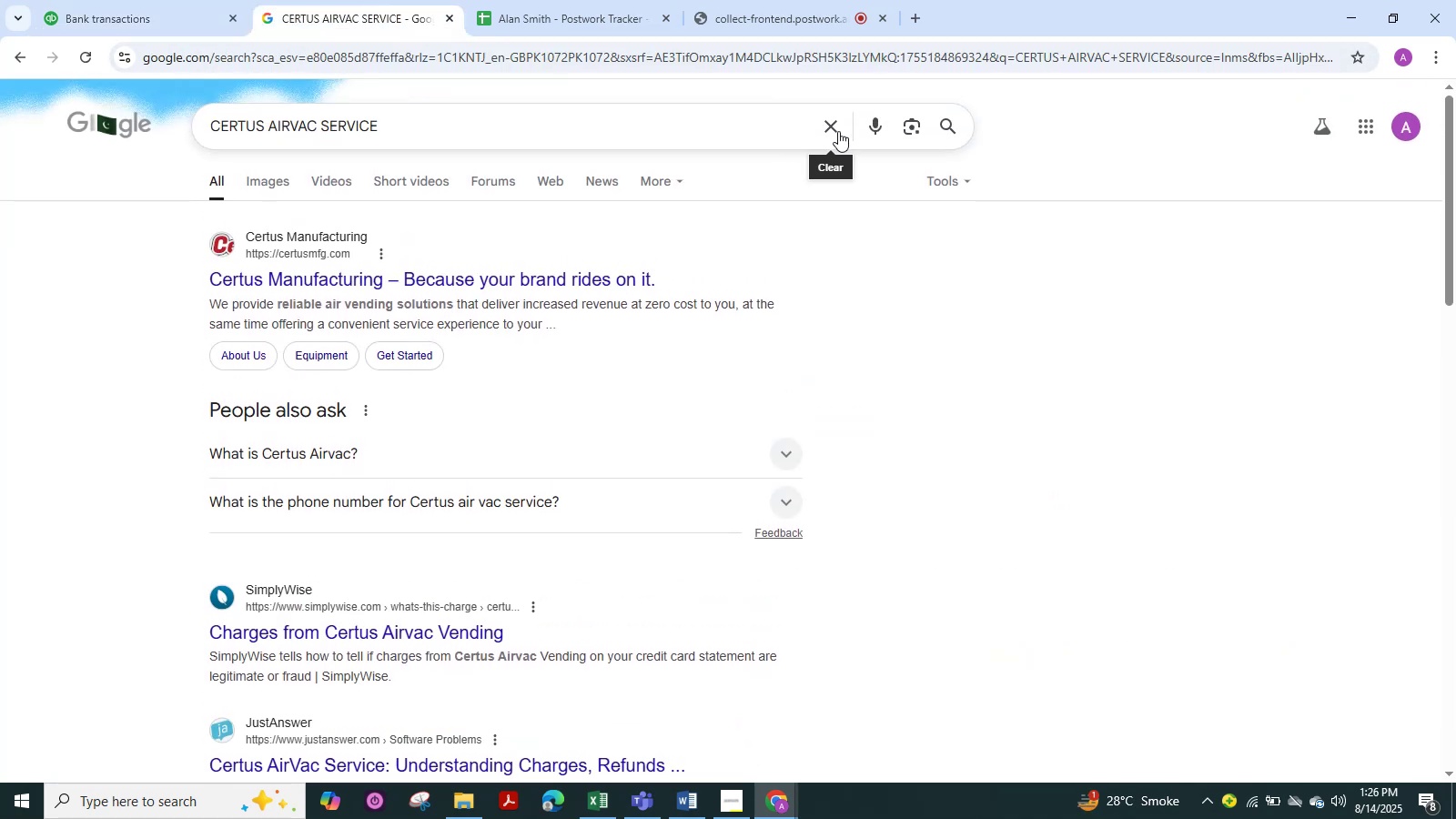 
left_click([832, 124])
 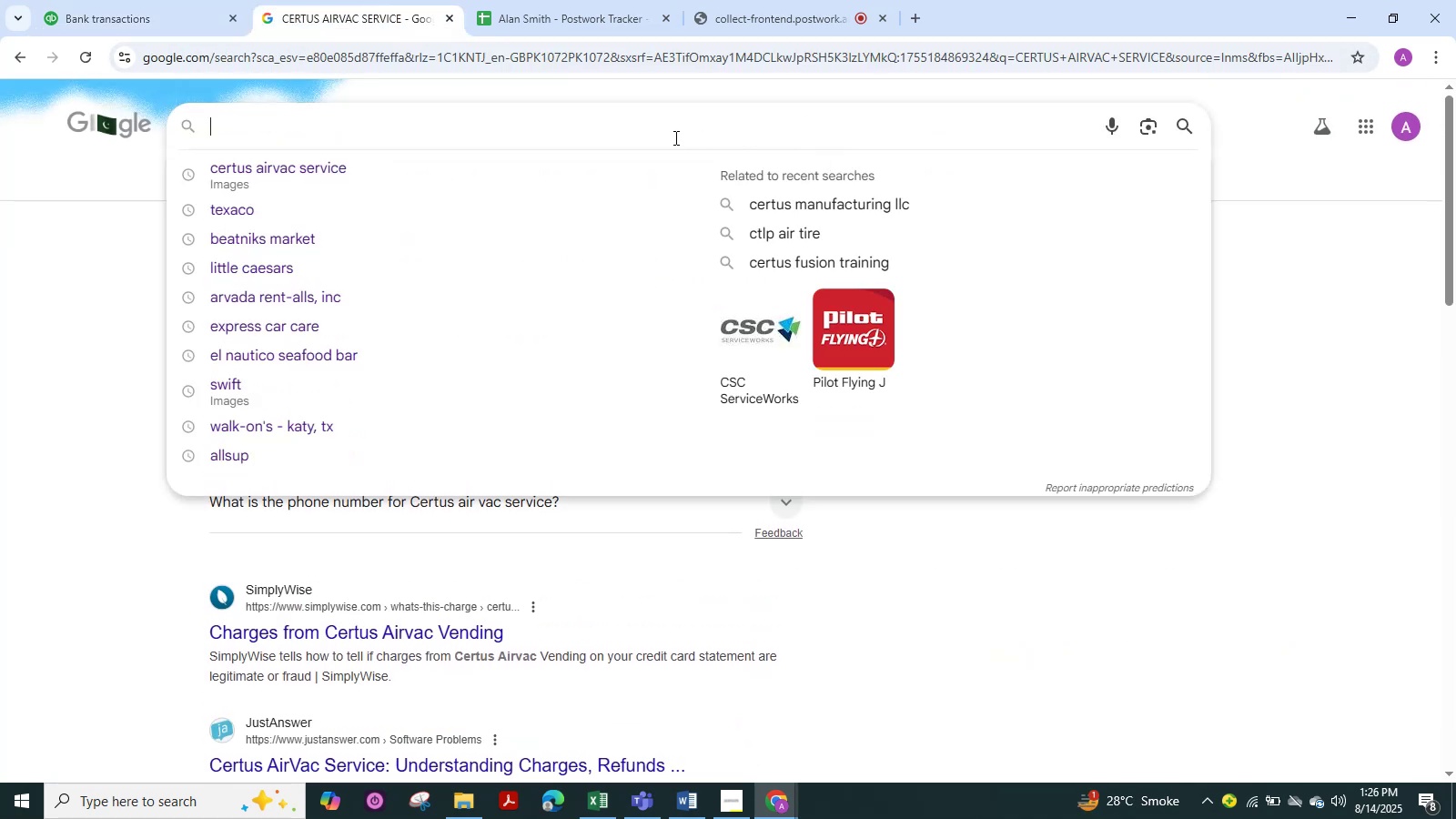 
left_click([674, 137])
 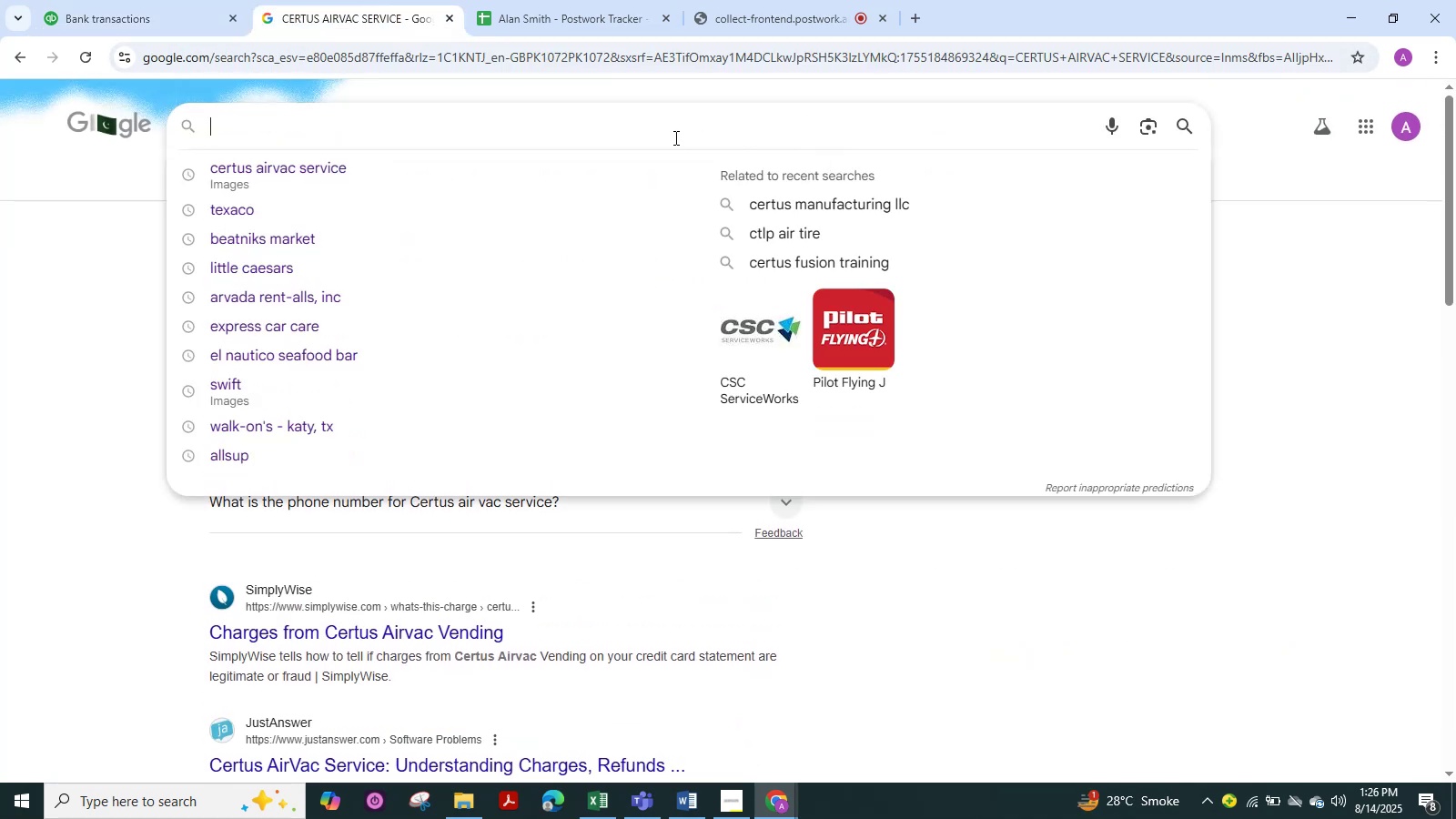 
key(Control+V)
 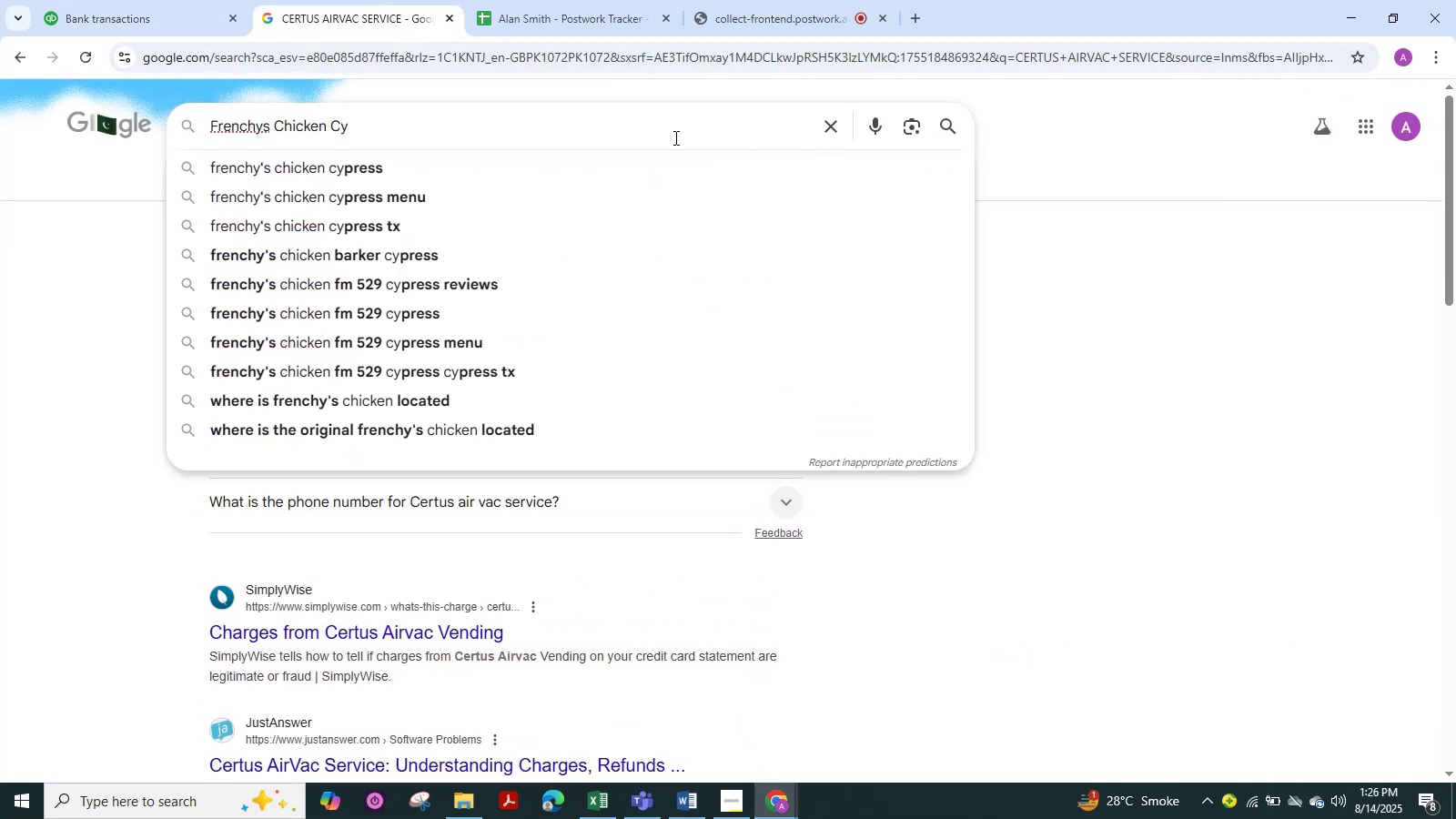 
key(NumpadEnter)
 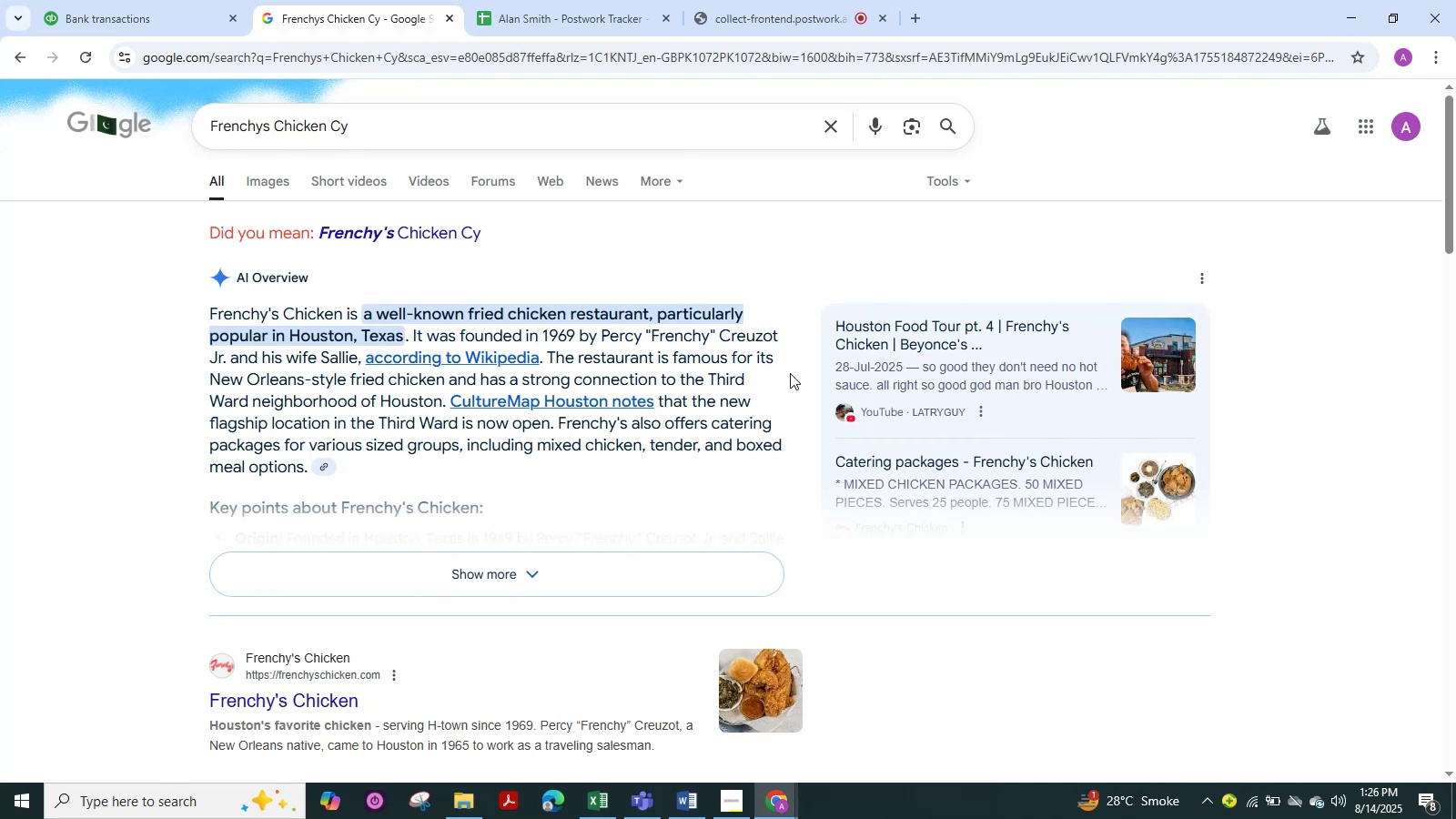 
wait(14.91)
 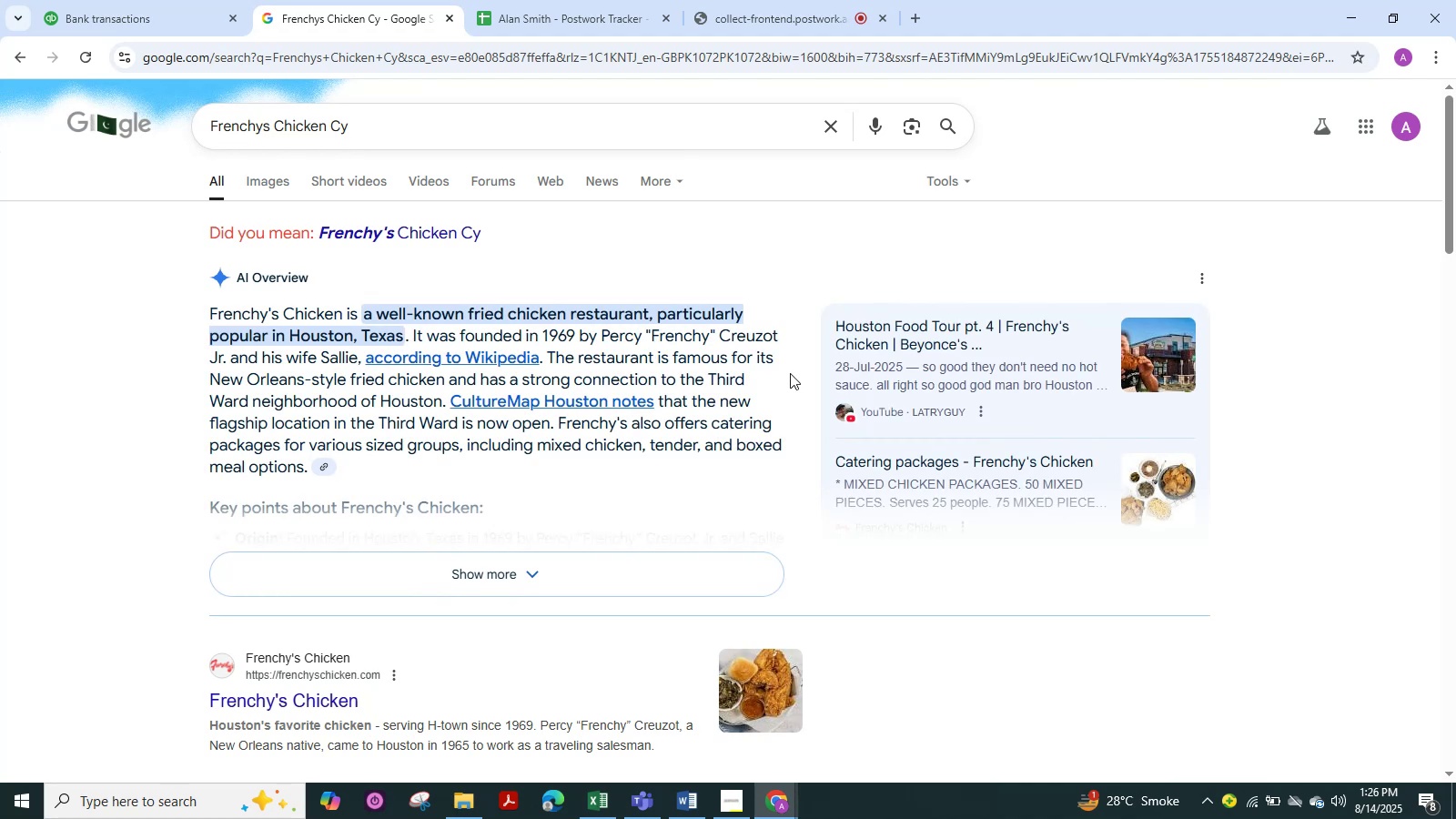 
left_click([142, 12])
 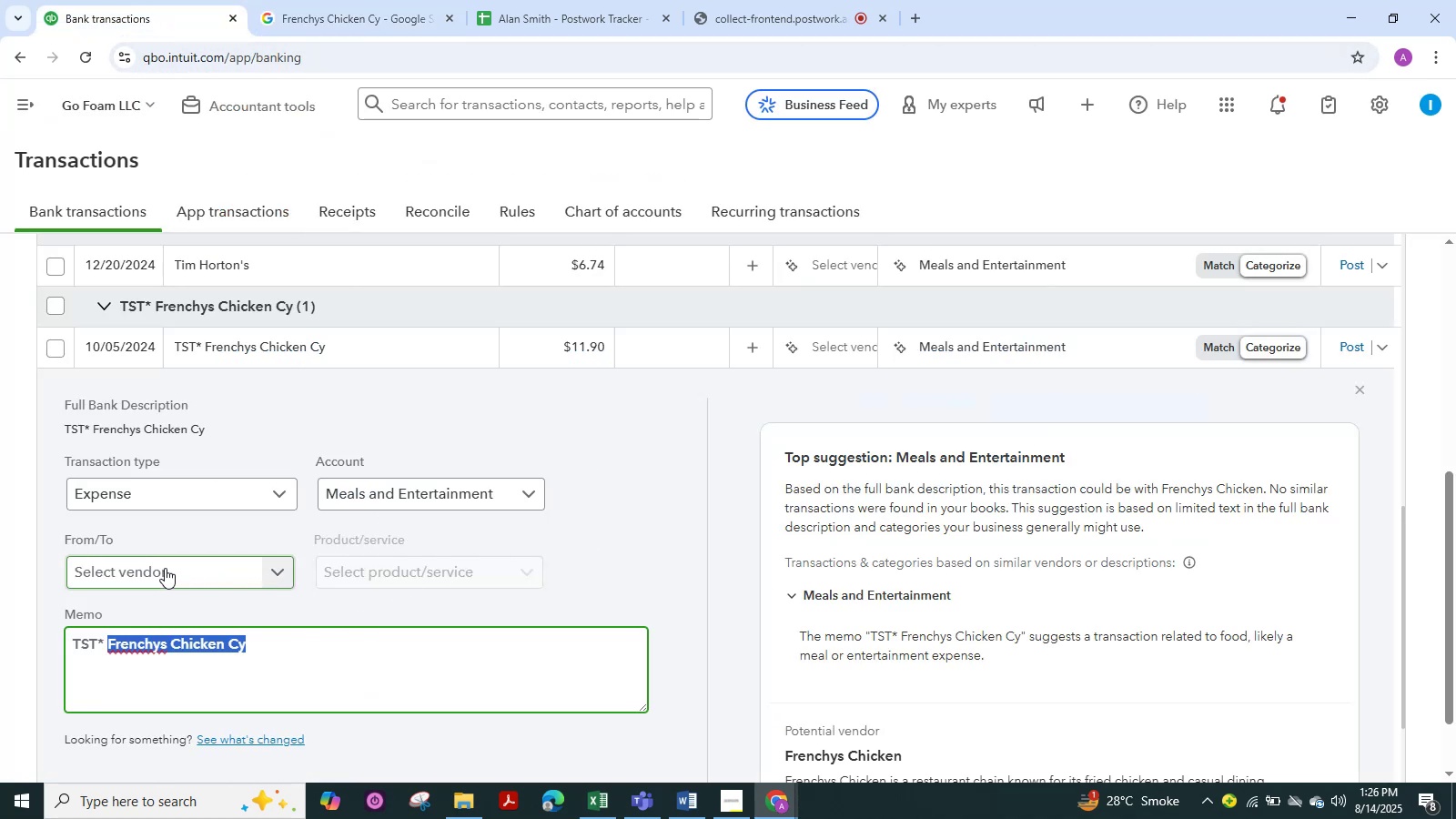 
left_click([165, 568])
 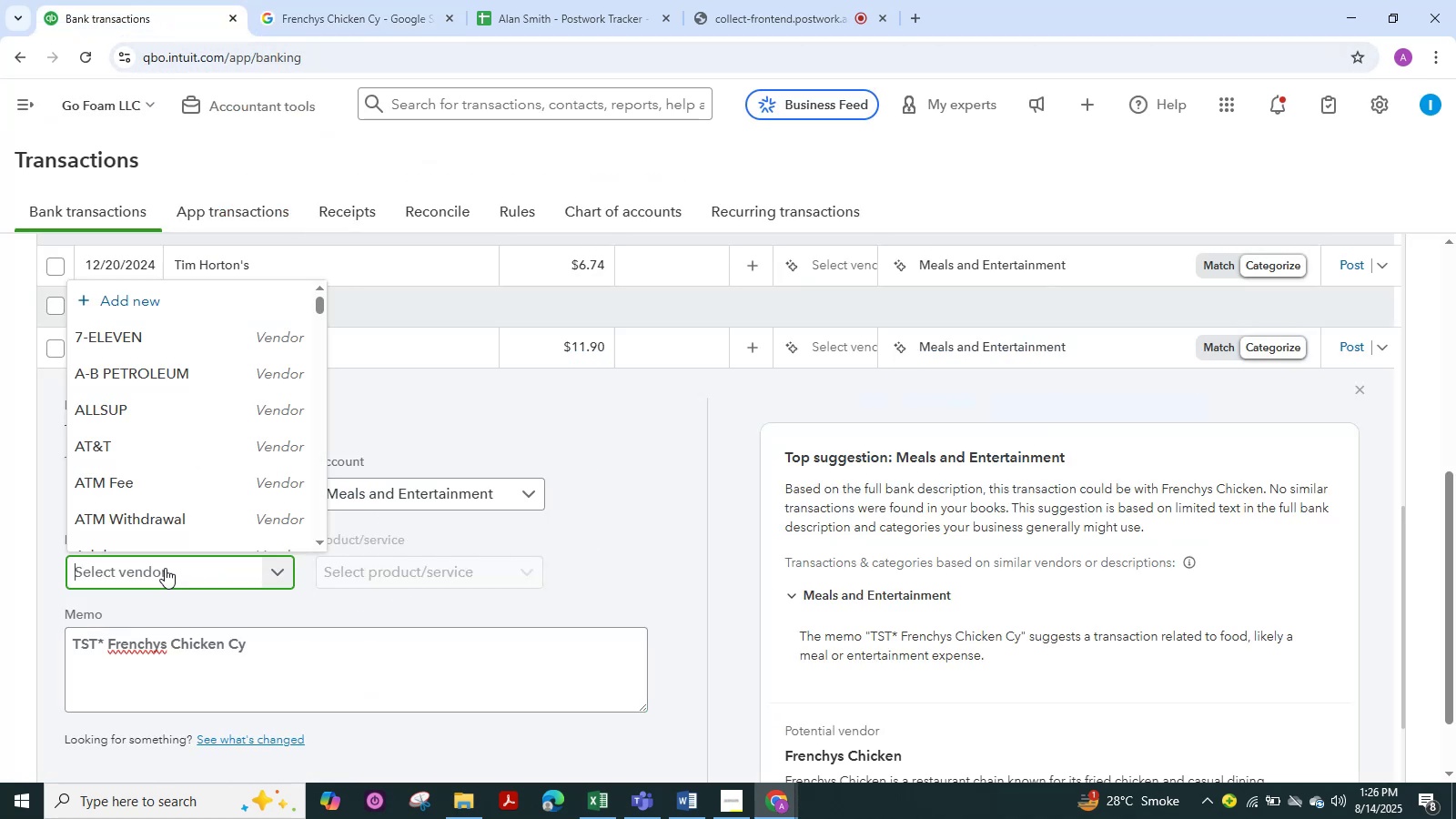 
key(Control+V)
 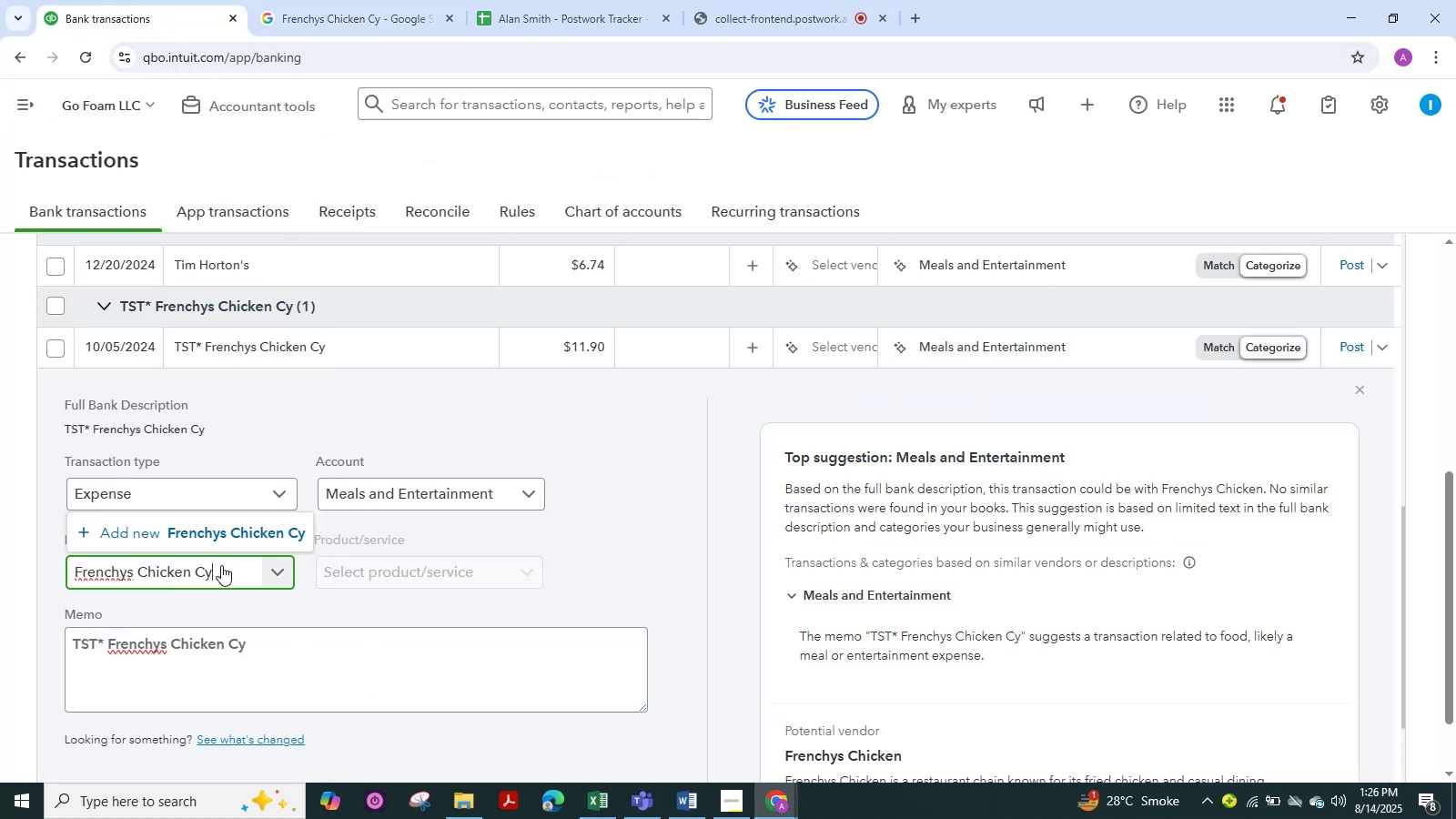 
left_click([171, 541])
 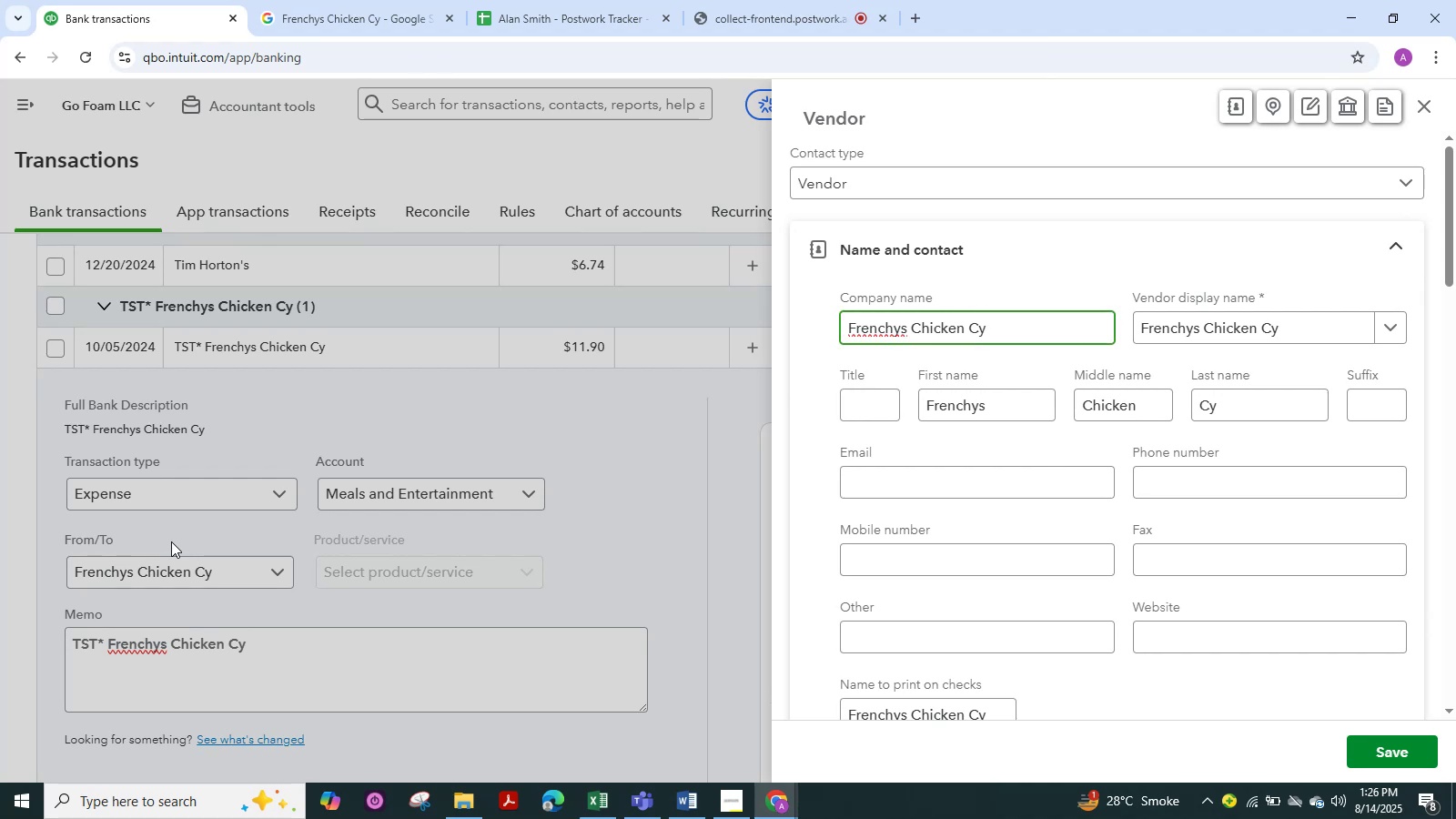 
wait(13.01)
 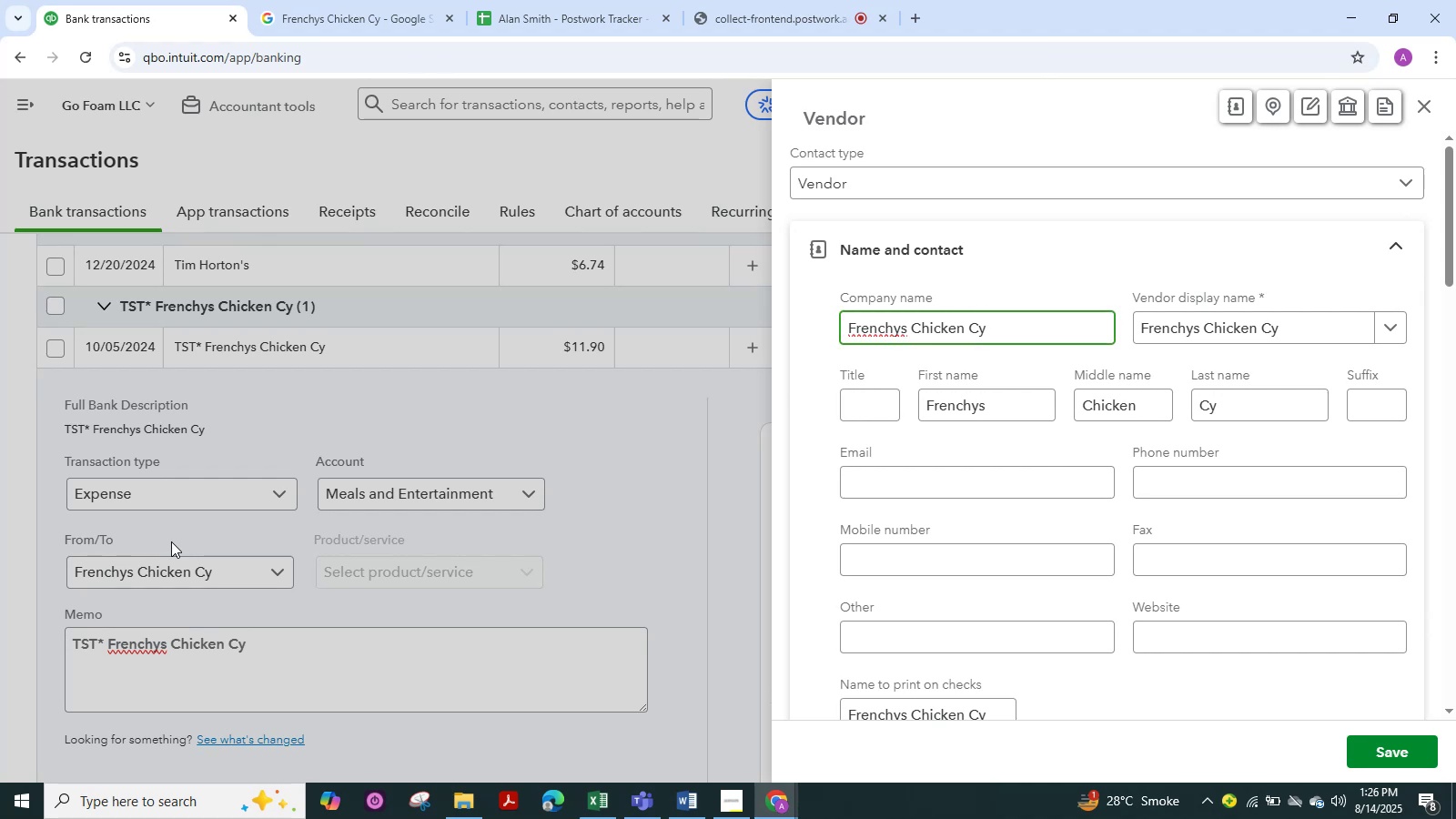 
left_click([1373, 758])
 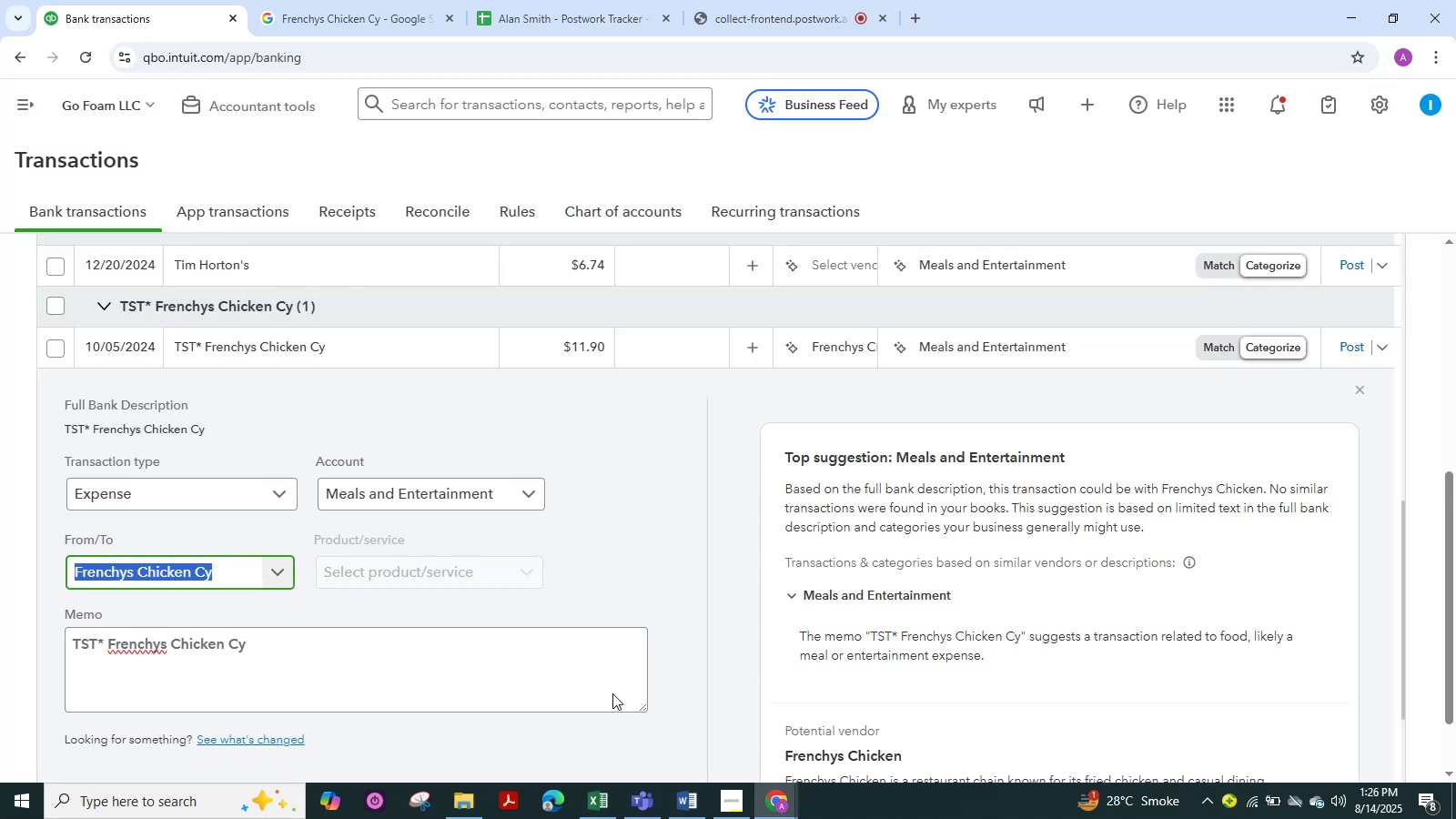 
scroll: coordinate [257, 669], scroll_direction: down, amount: 3.0
 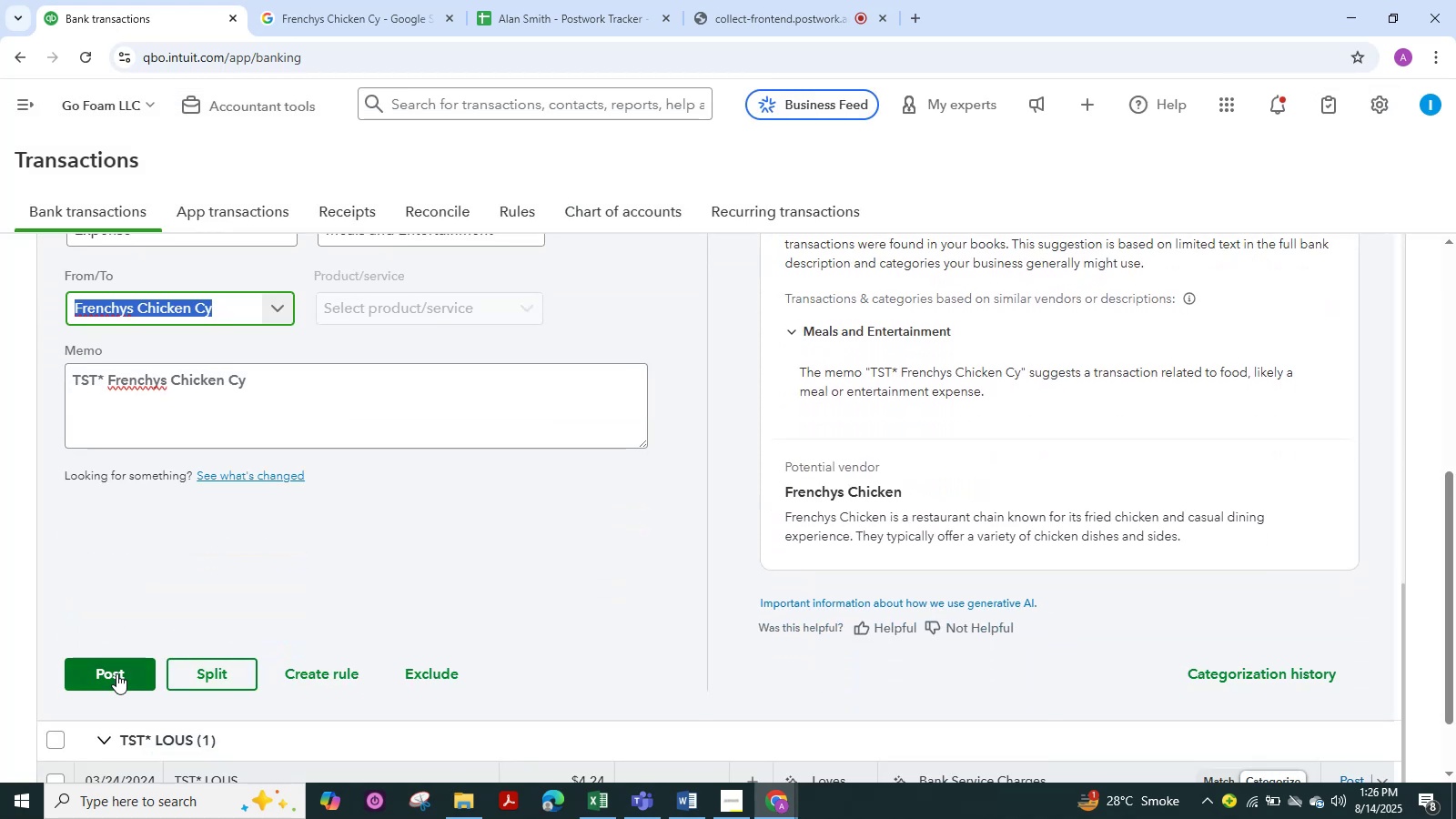 
left_click([117, 677])
 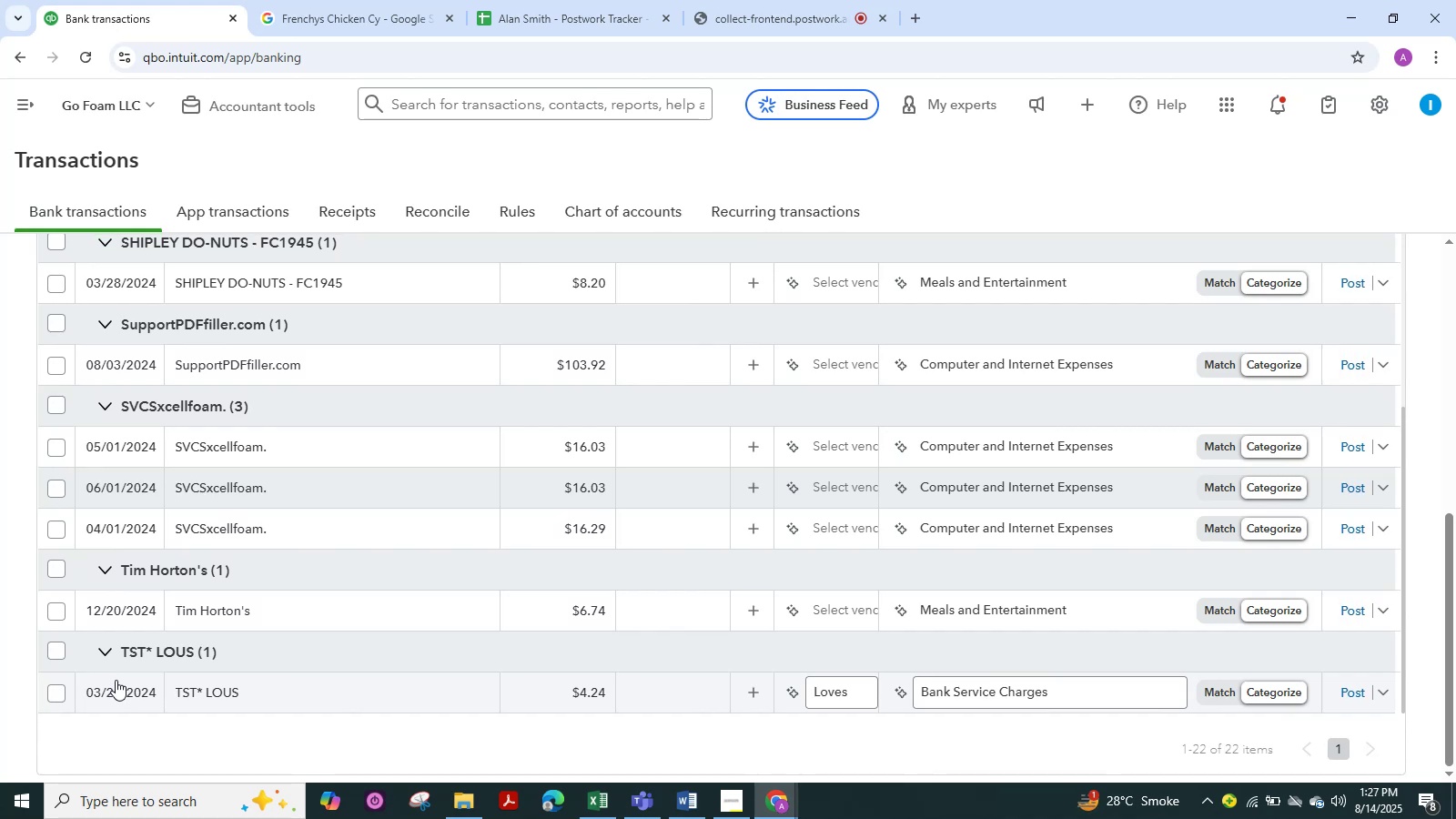 
wait(28.51)
 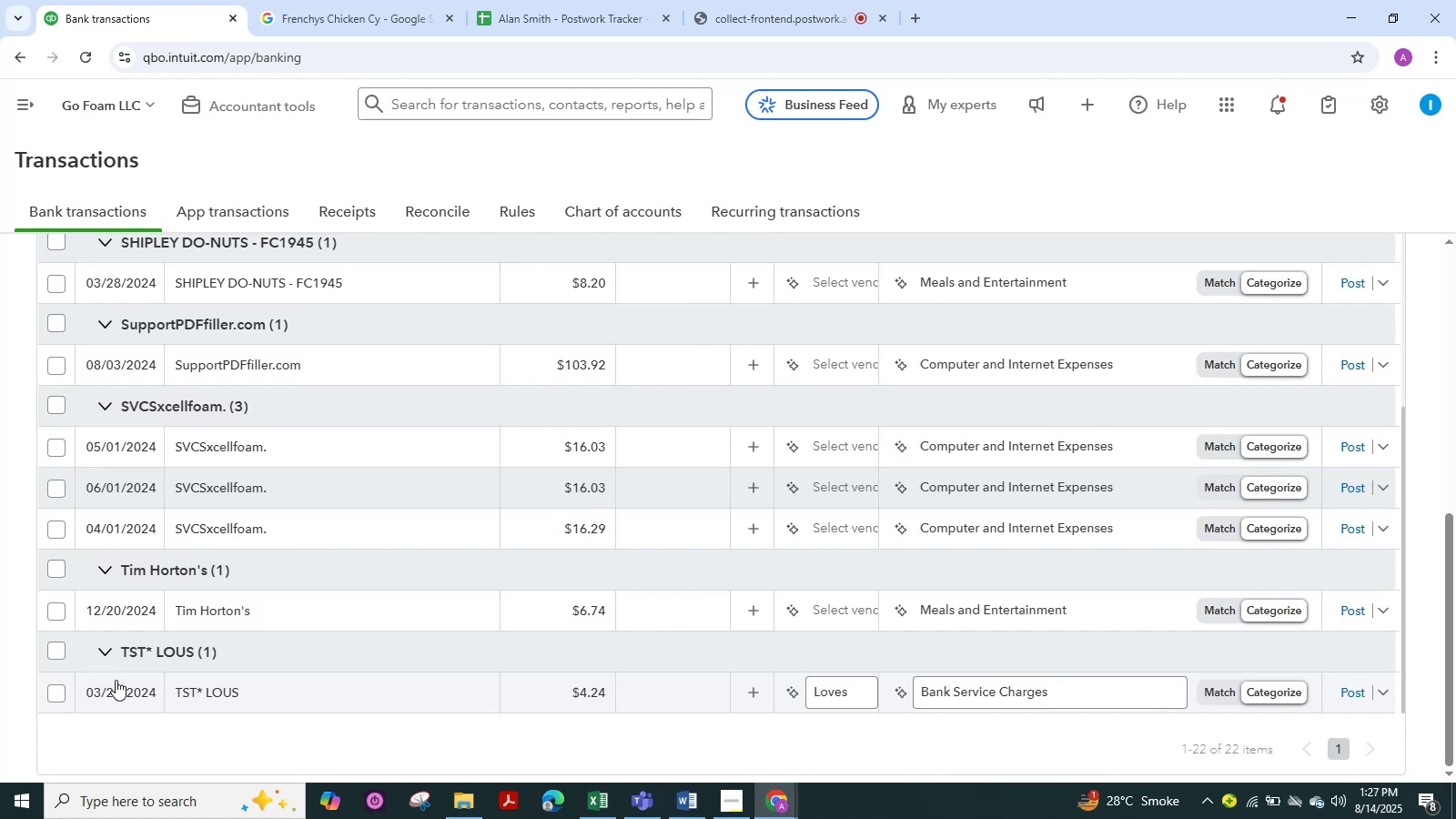 
scroll: coordinate [206, 584], scroll_direction: none, amount: 0.0
 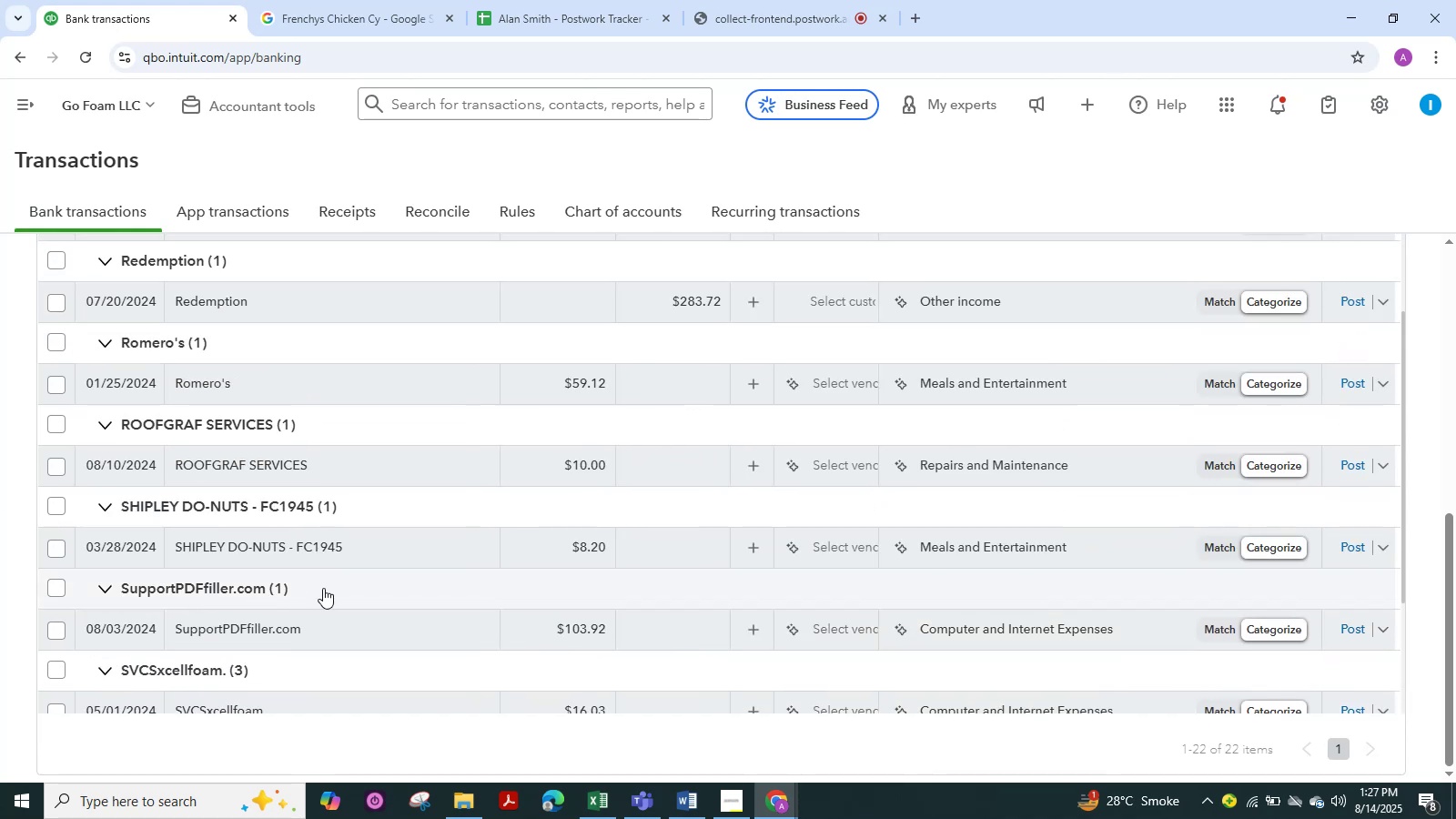 
scroll: coordinate [369, 575], scroll_direction: up, amount: 11.0
 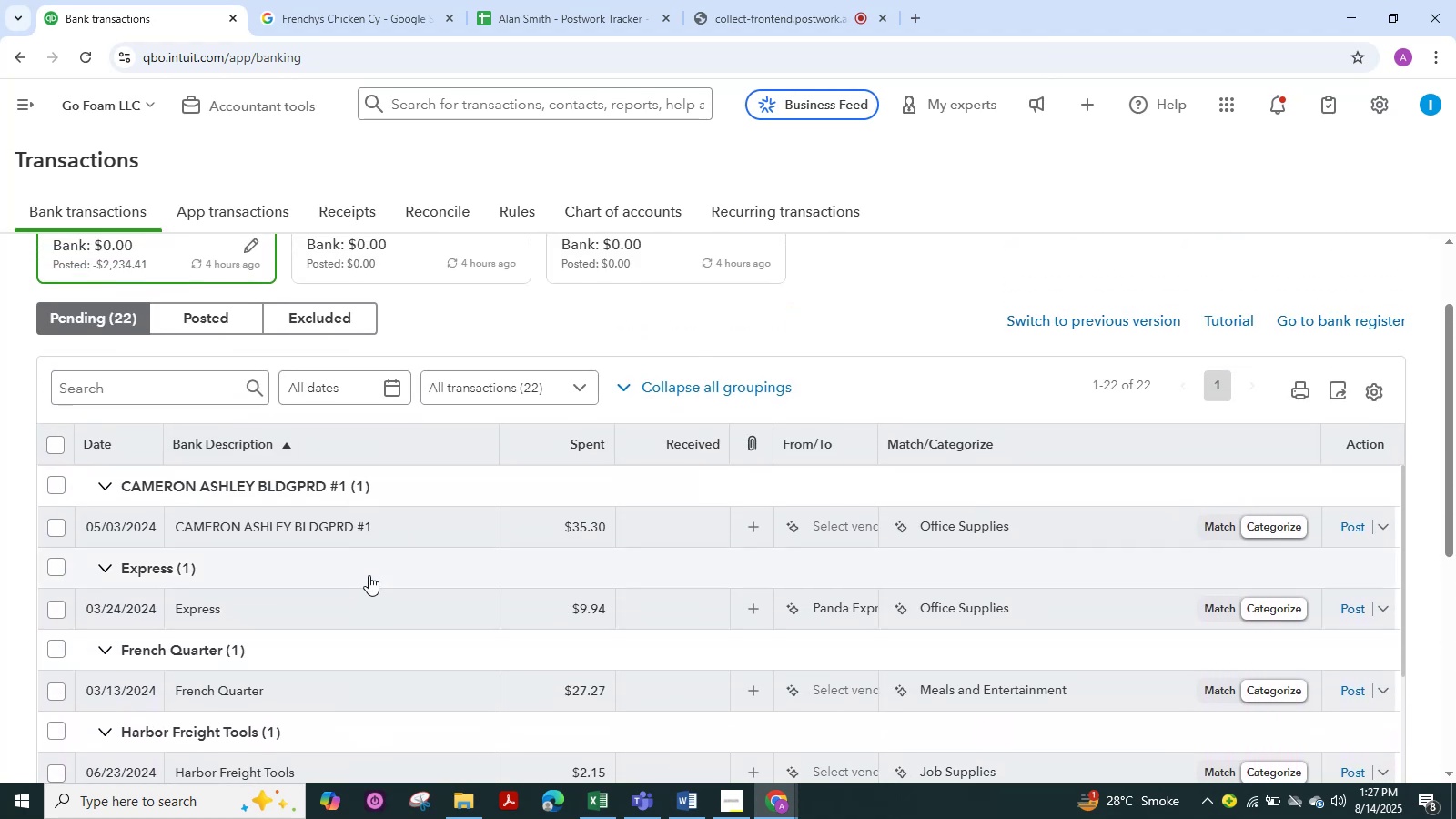 
scroll: coordinate [964, 580], scroll_direction: down, amount: 57.0
 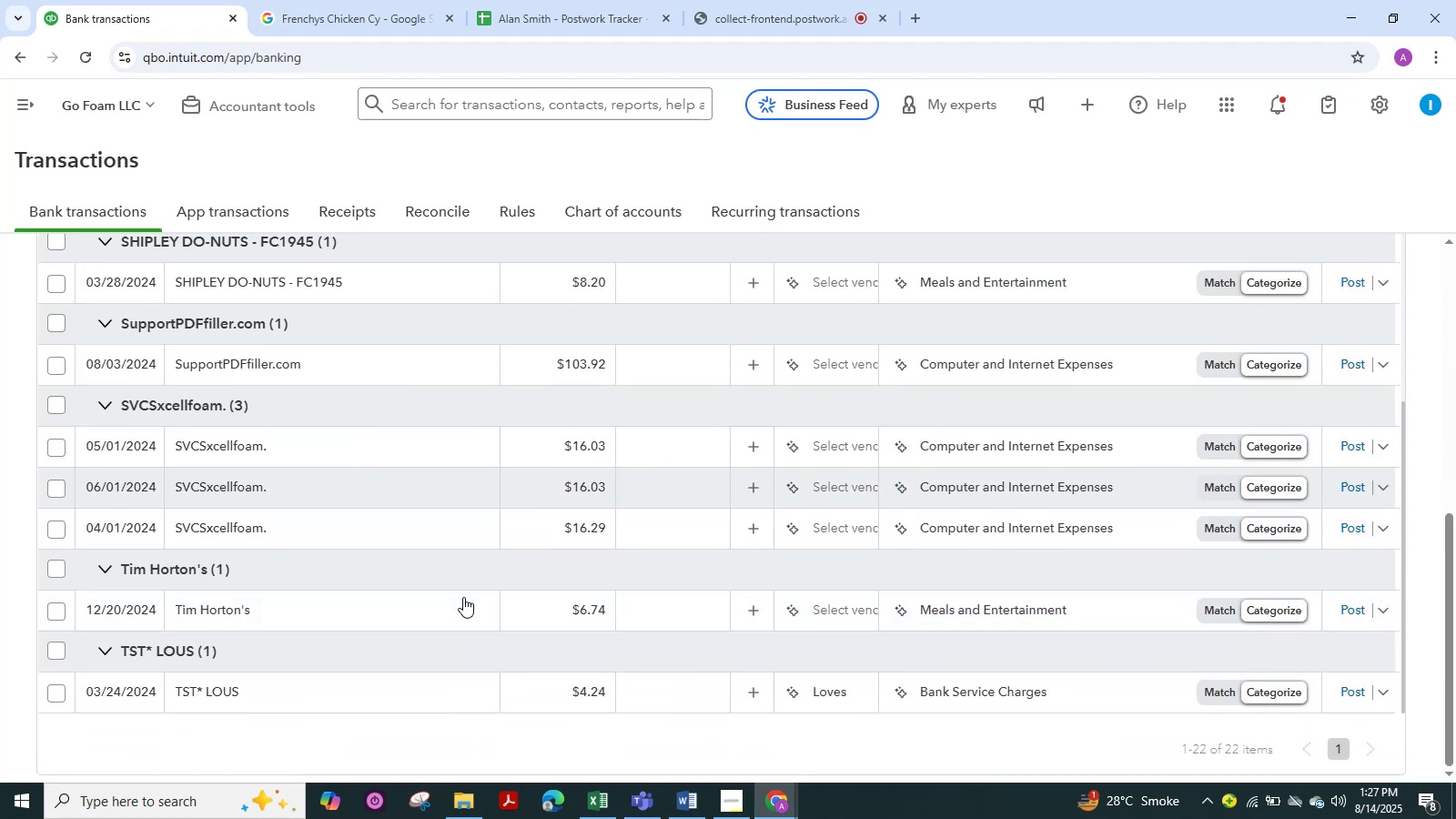 
scroll: coordinate [463, 597], scroll_direction: up, amount: 3.0
 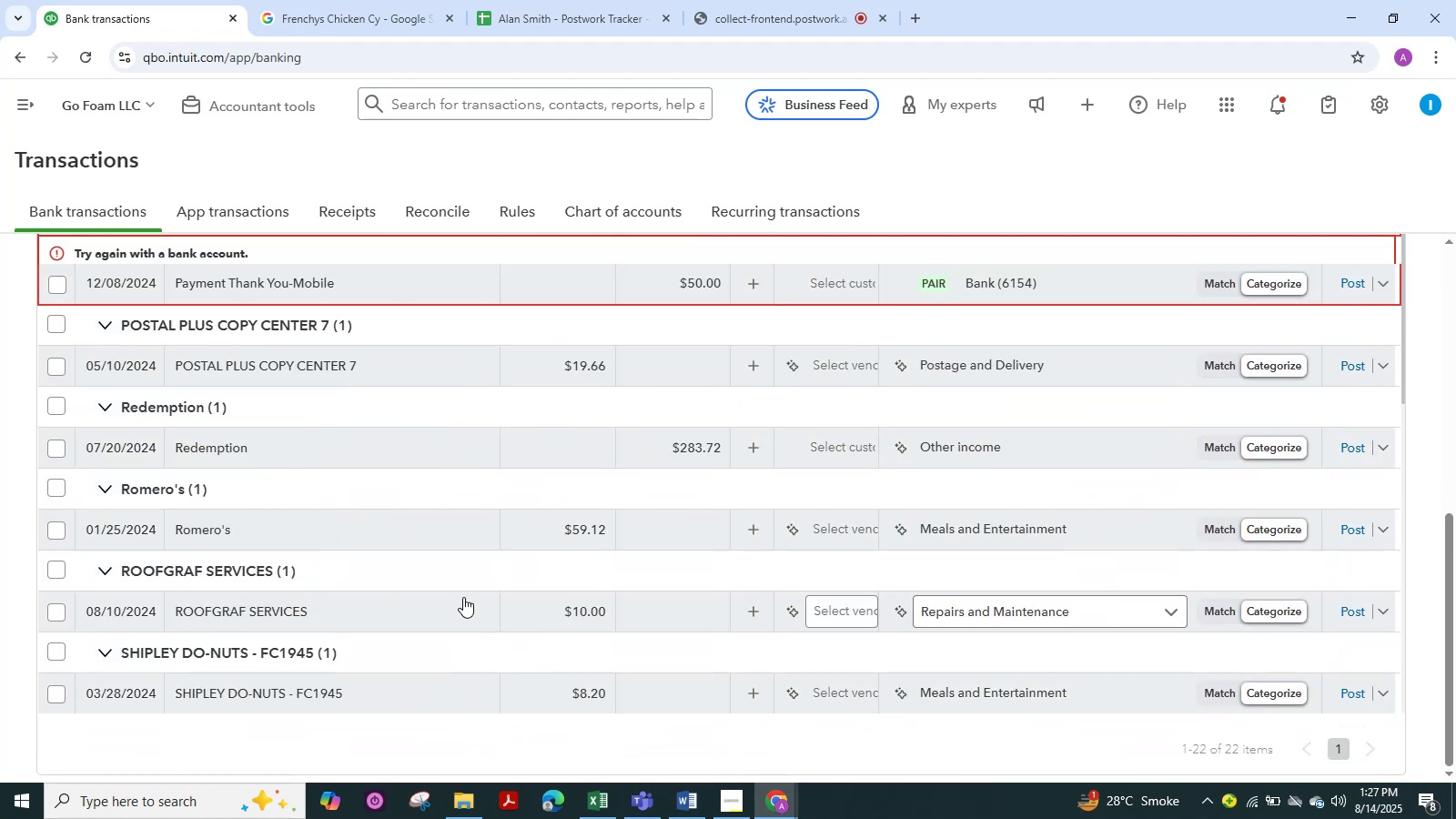 
scroll: coordinate [500, 582], scroll_direction: down, amount: 9.0
 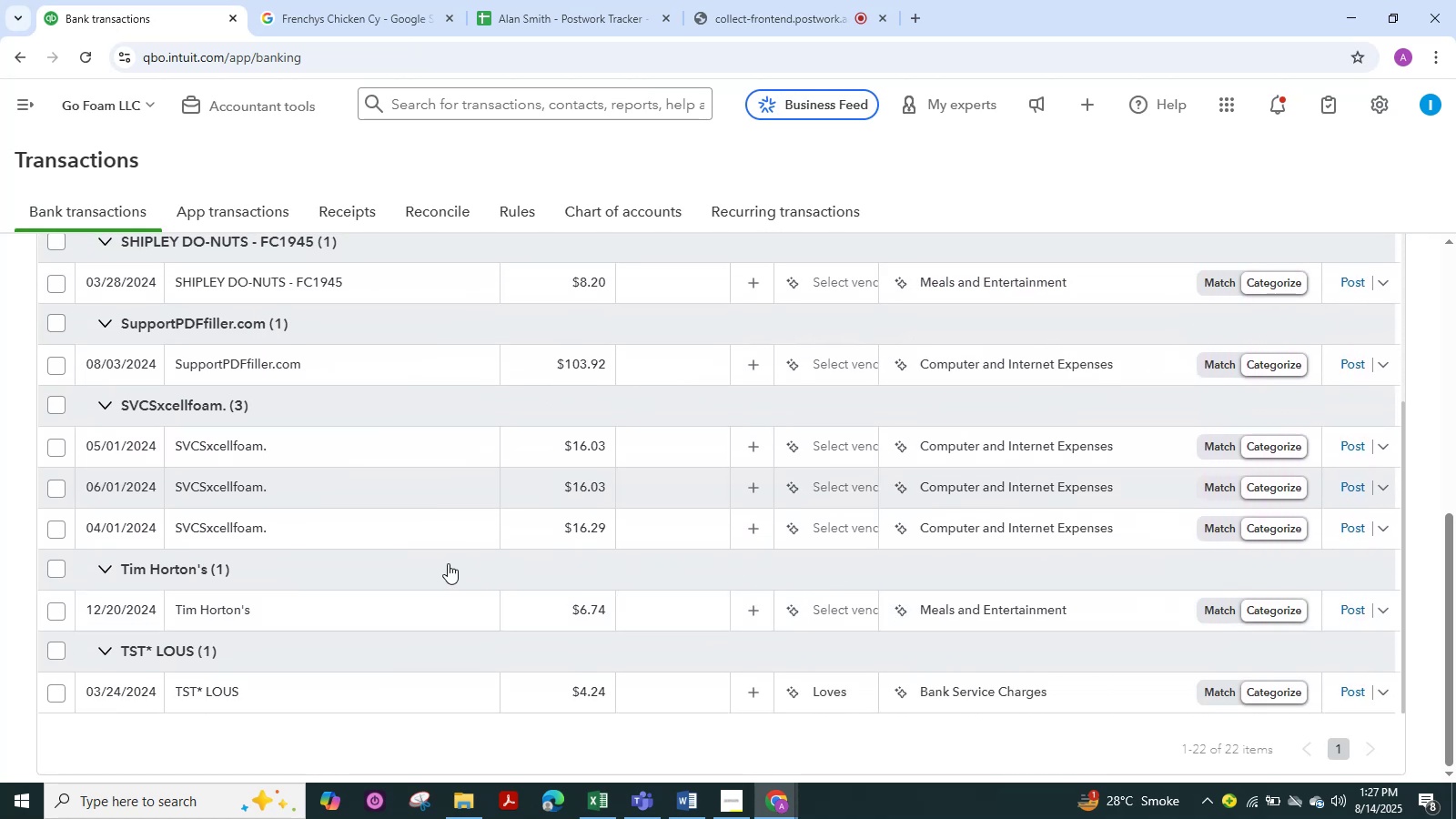 
wait(7.06)
 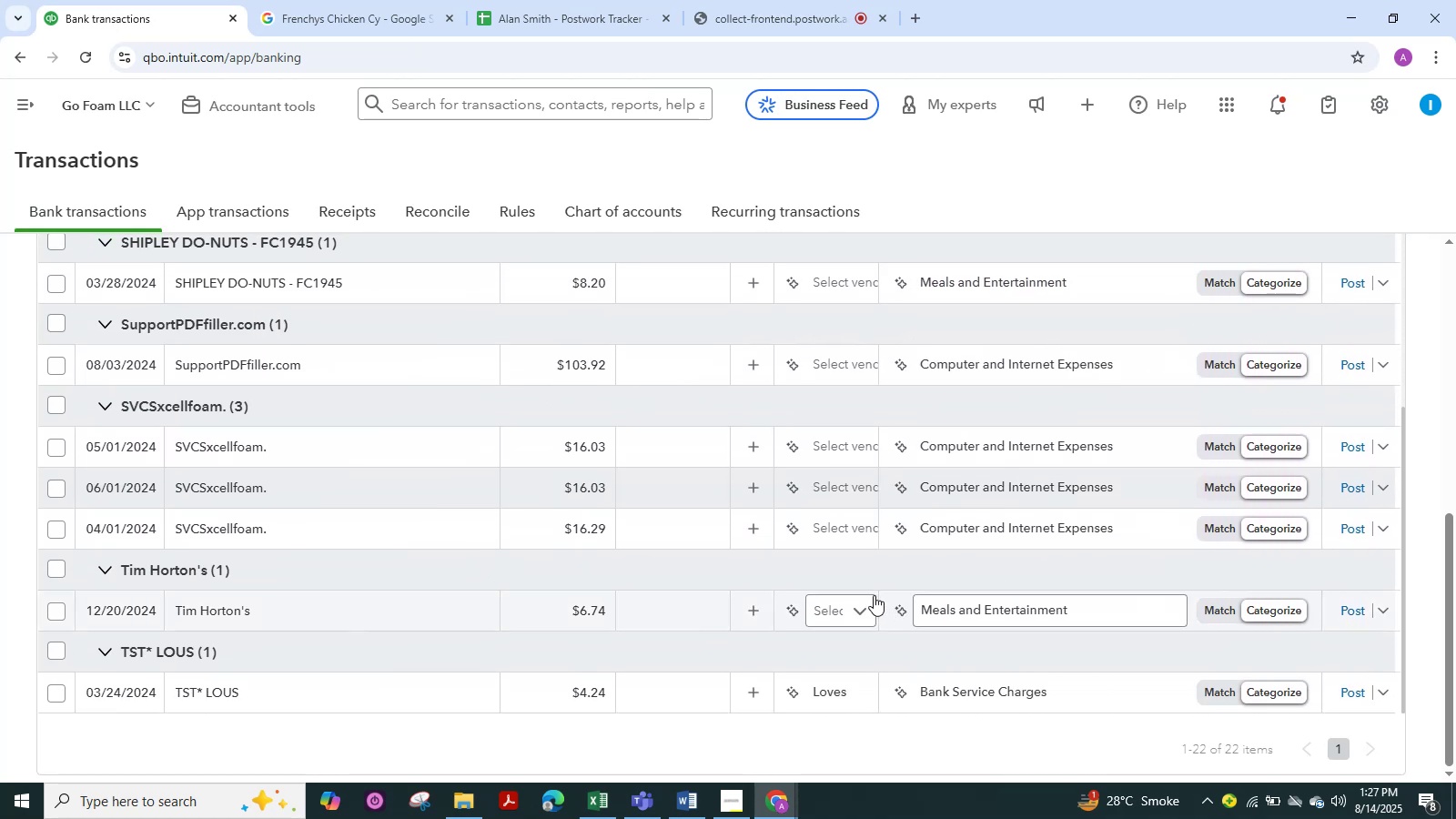 
scroll: coordinate [737, 623], scroll_direction: up, amount: 9.0
 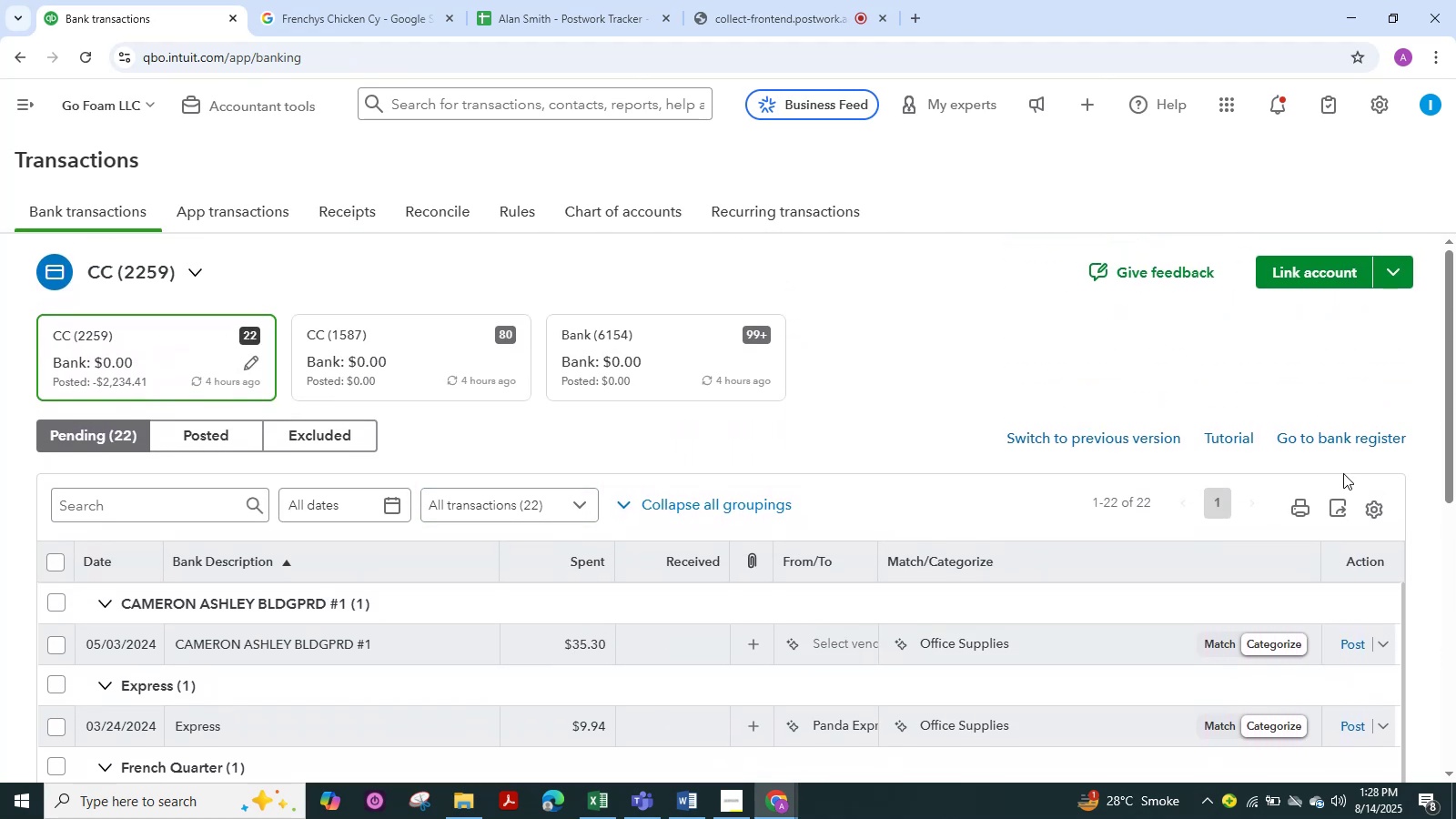 
scroll: coordinate [1409, 489], scroll_direction: down, amount: 3.0
 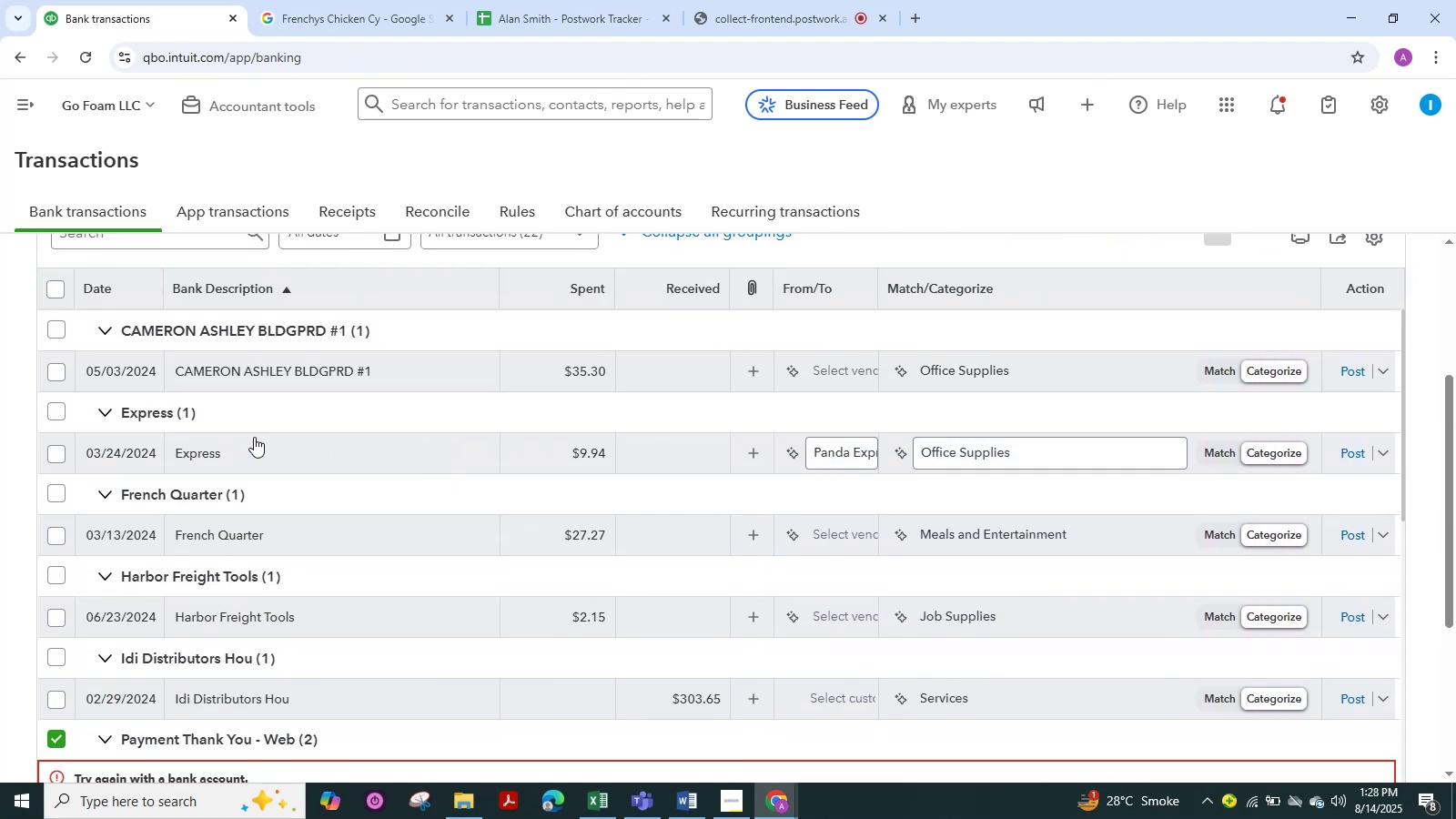 
left_click([217, 449])
 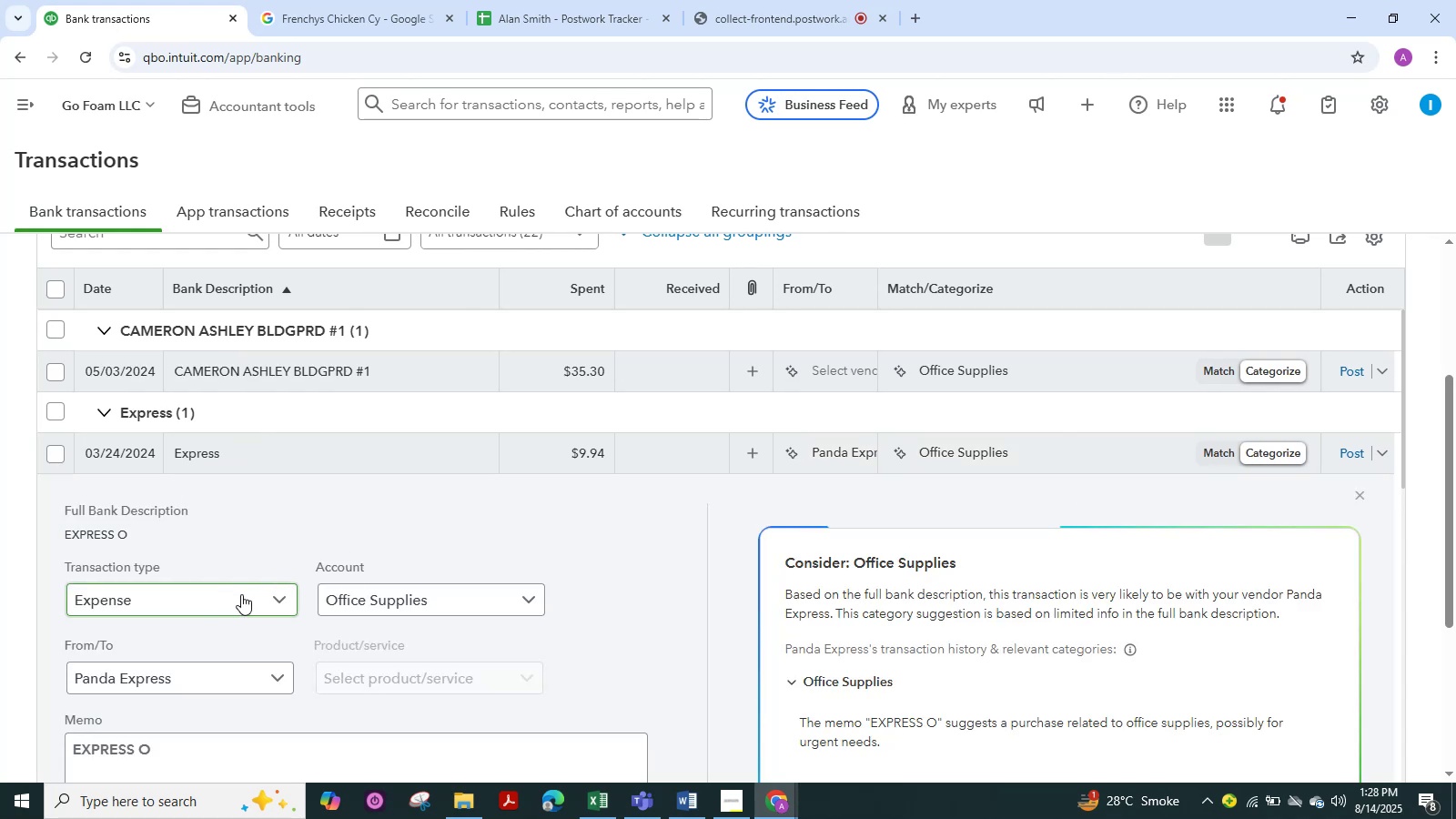 
scroll: coordinate [181, 724], scroll_direction: down, amount: 1.0
 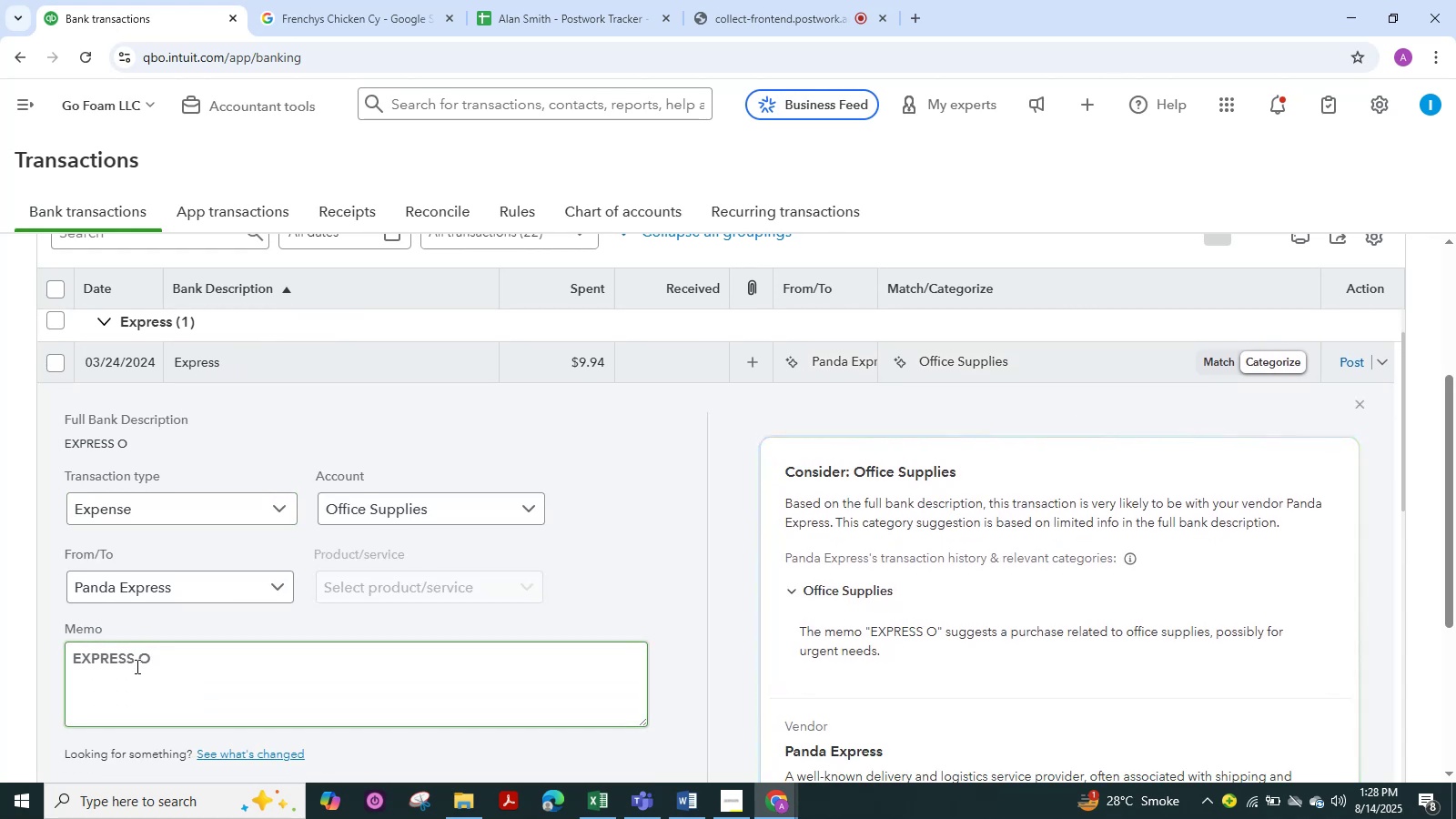 
left_click_drag(start_coordinate=[136, 662], to_coordinate=[34, 666])
 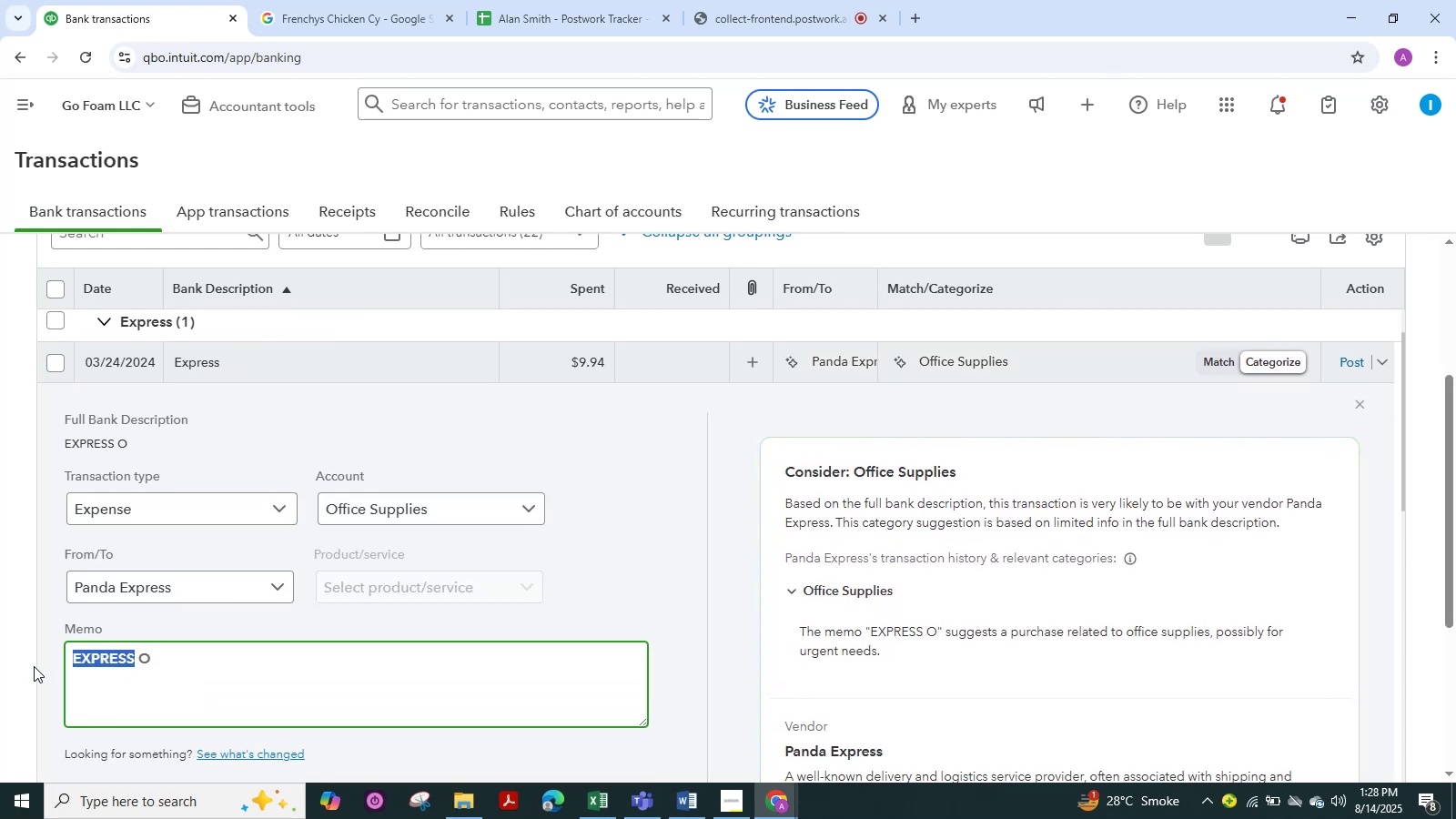 
key(Control+C)
 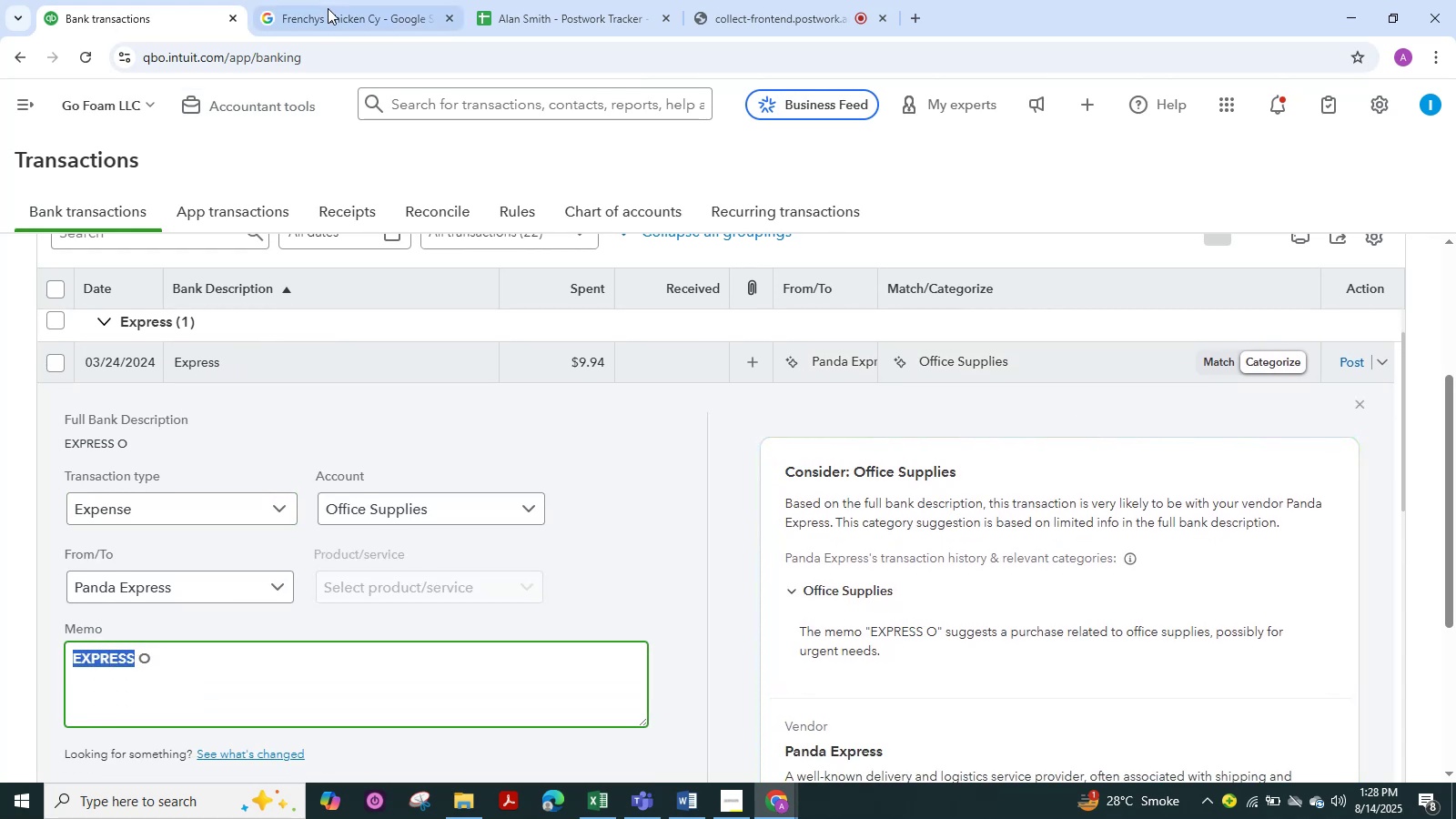 
left_click([328, 8])
 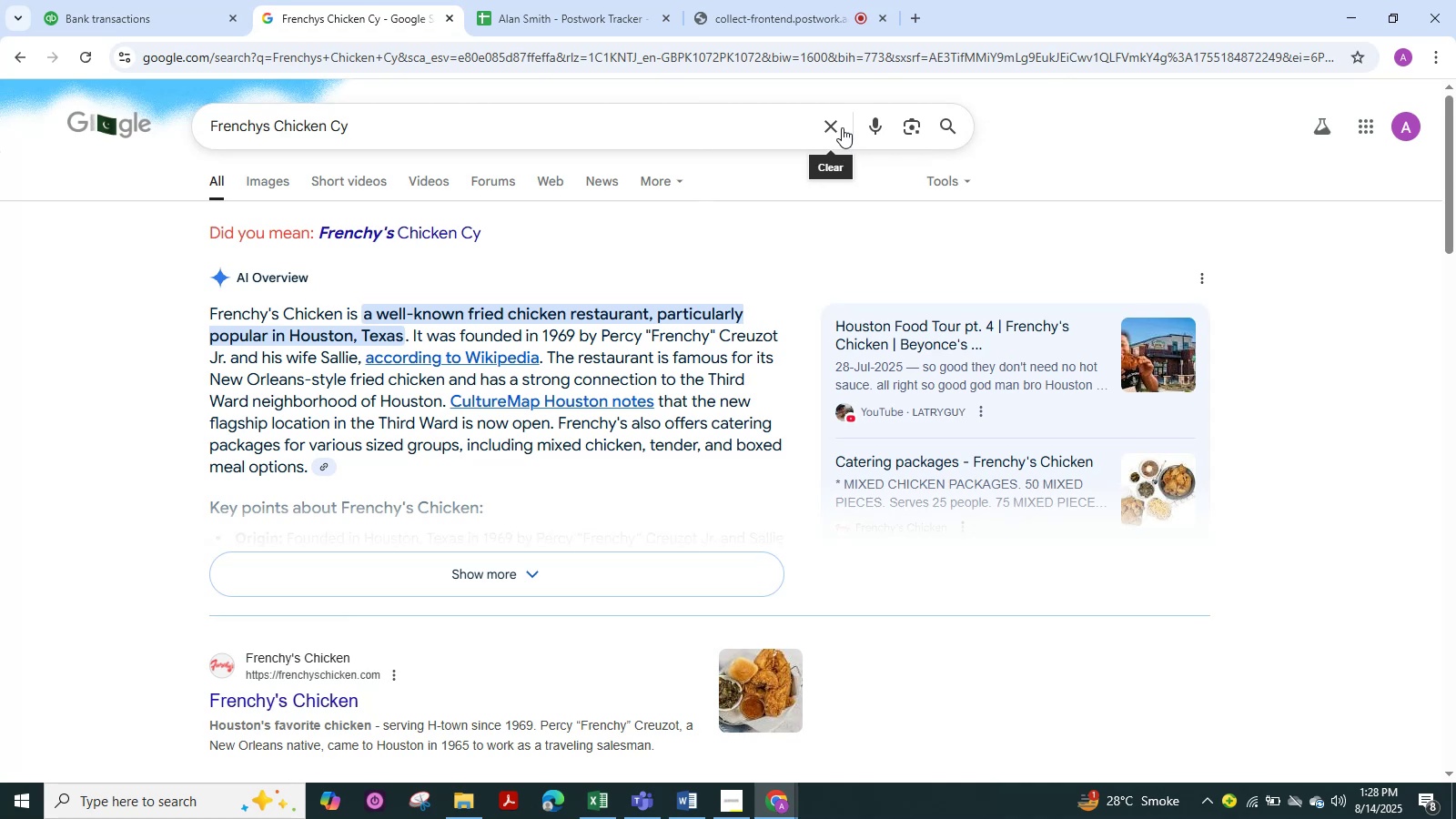 
left_click([834, 125])
 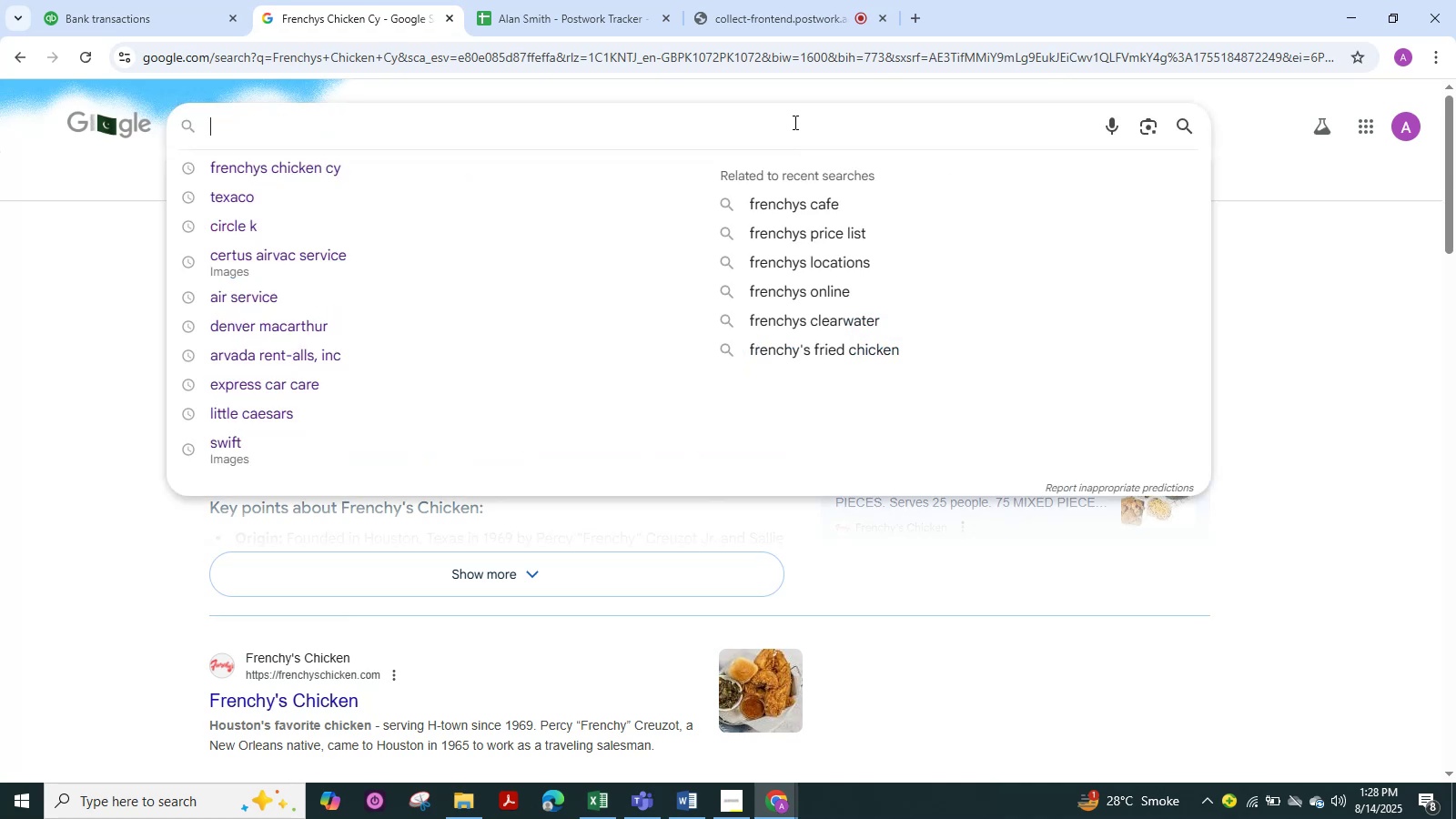 
left_click([794, 122])
 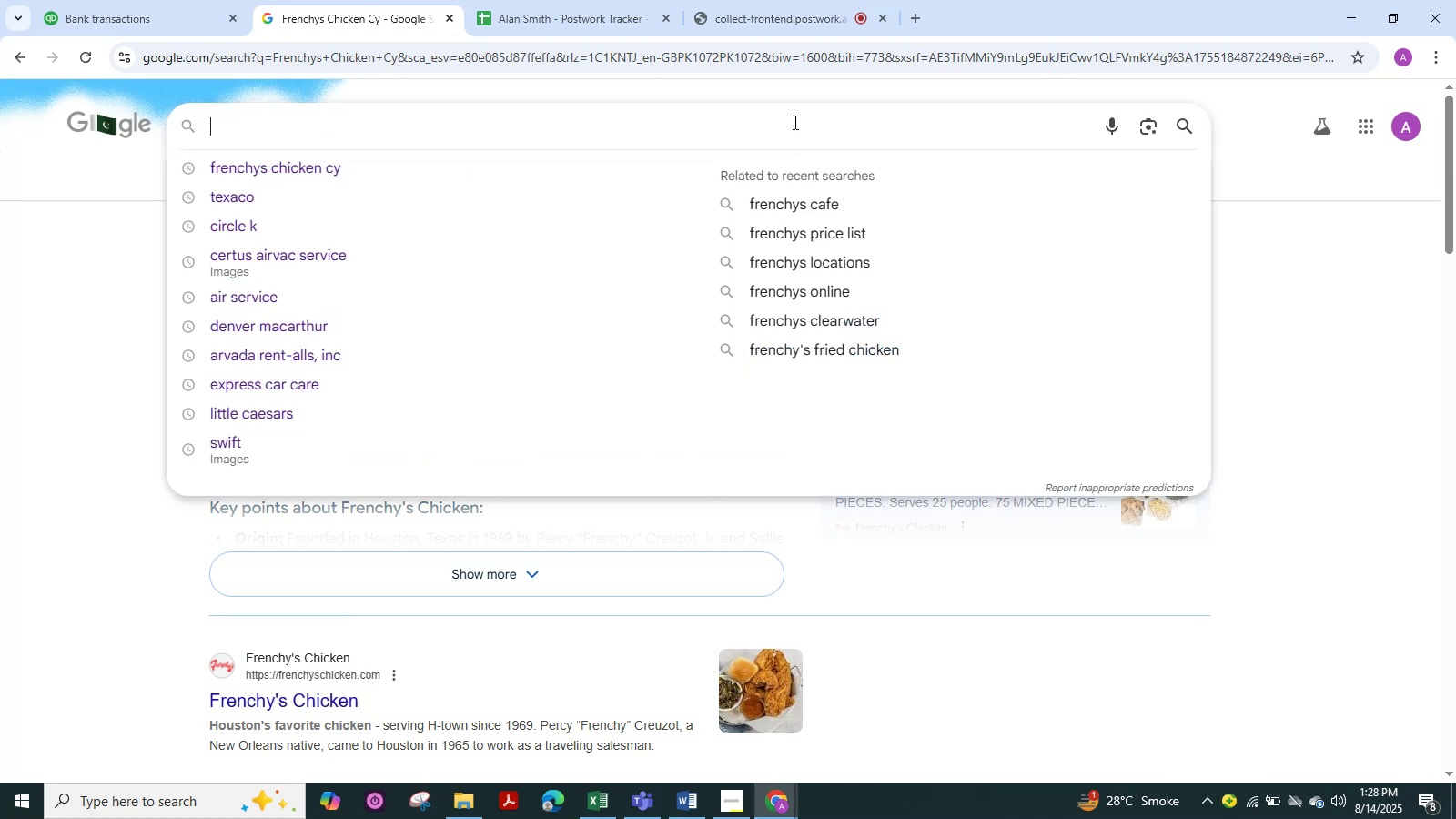 
key(Control+V)
 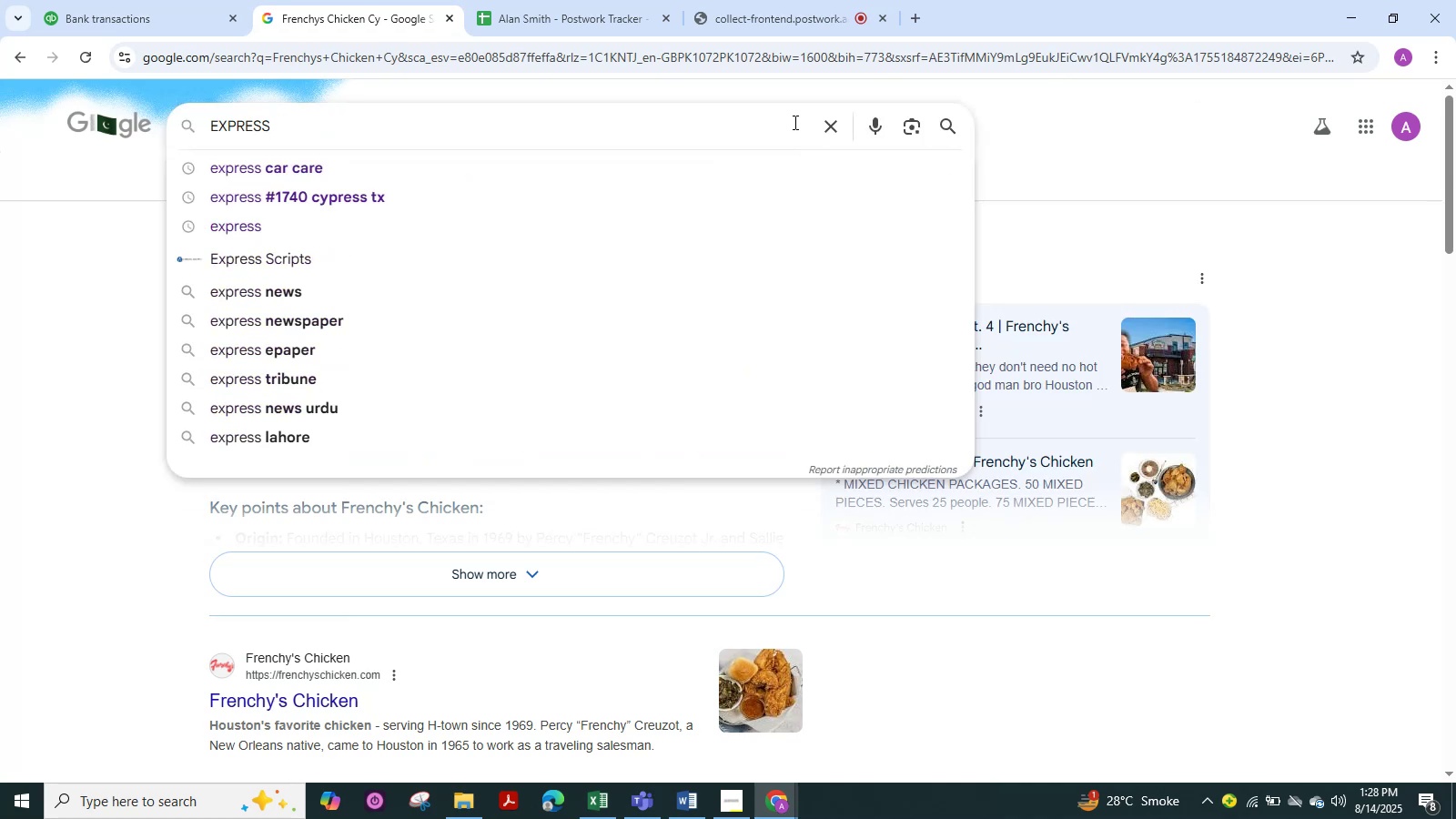 
key(NumpadEnter)
 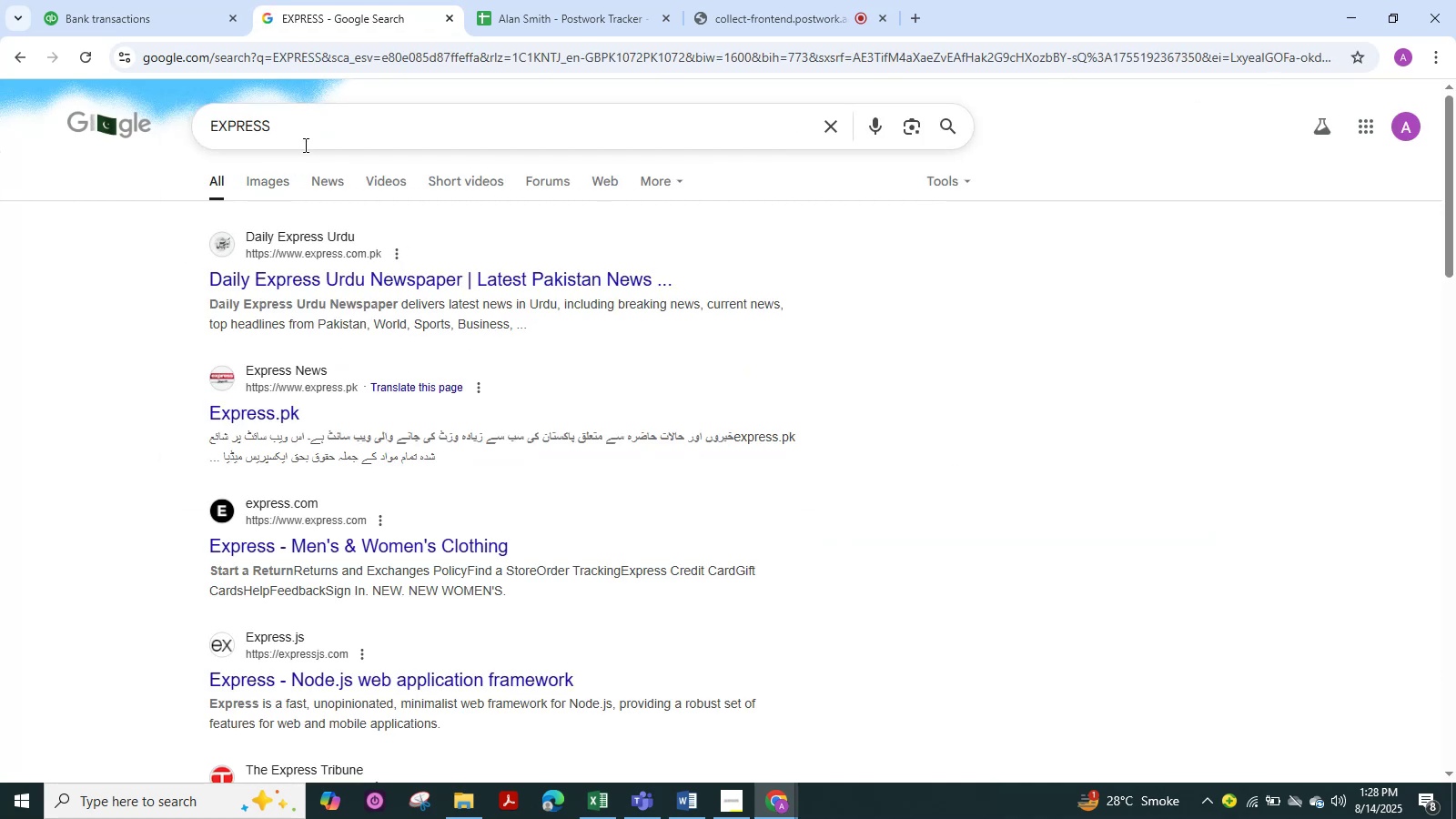 
wait(6.9)
 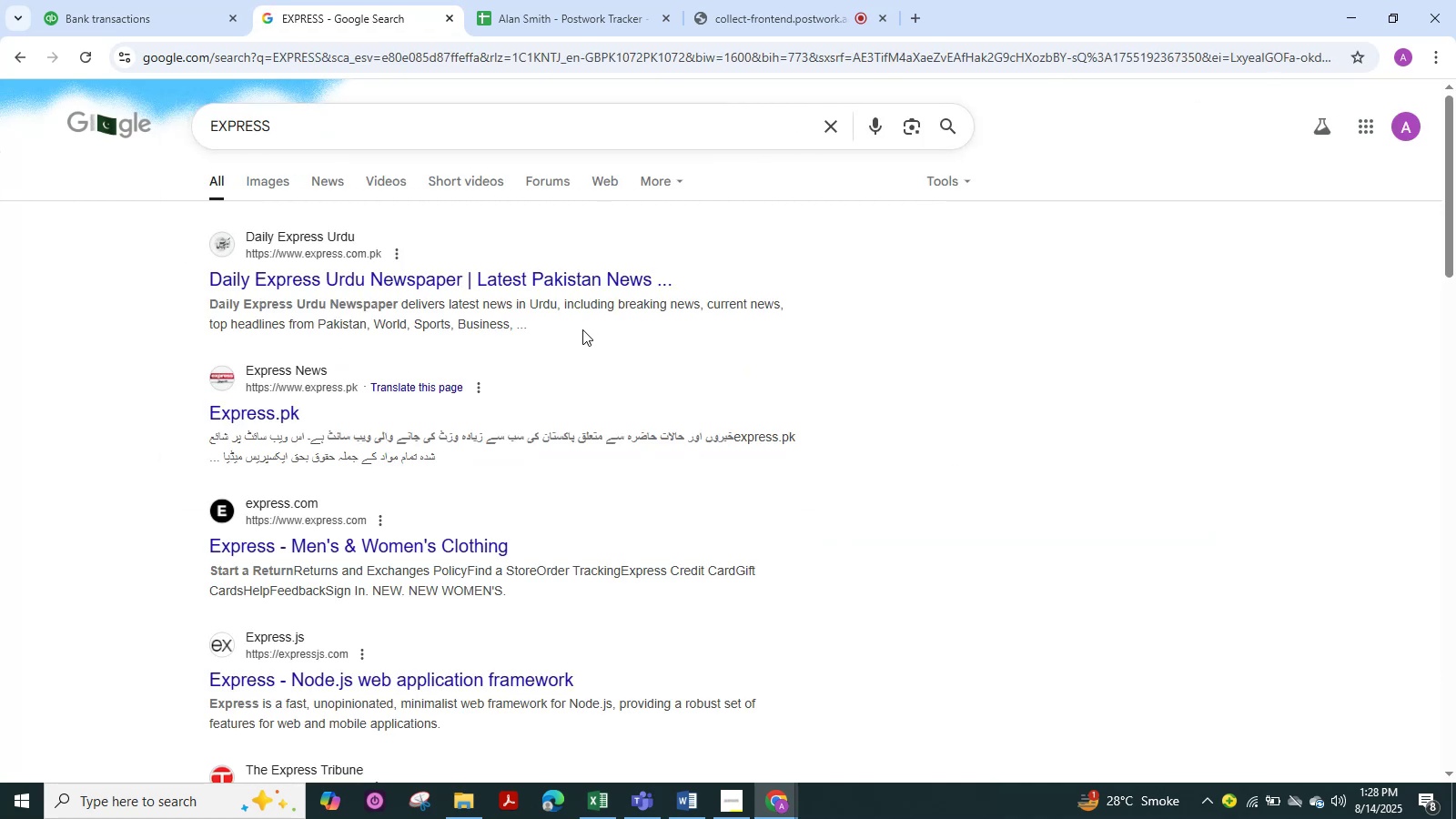 
left_click([135, 17])
 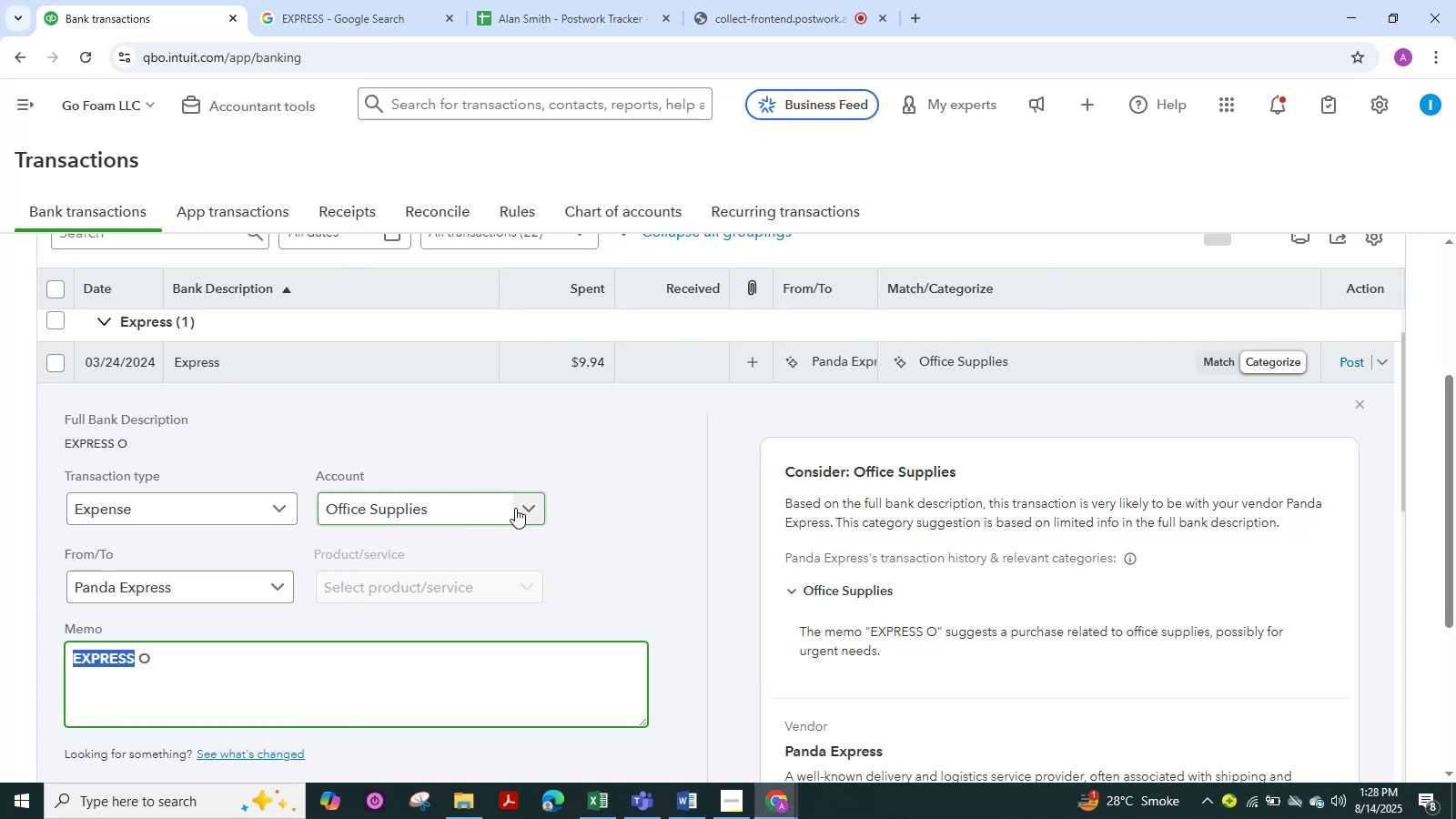 
left_click([525, 505])
 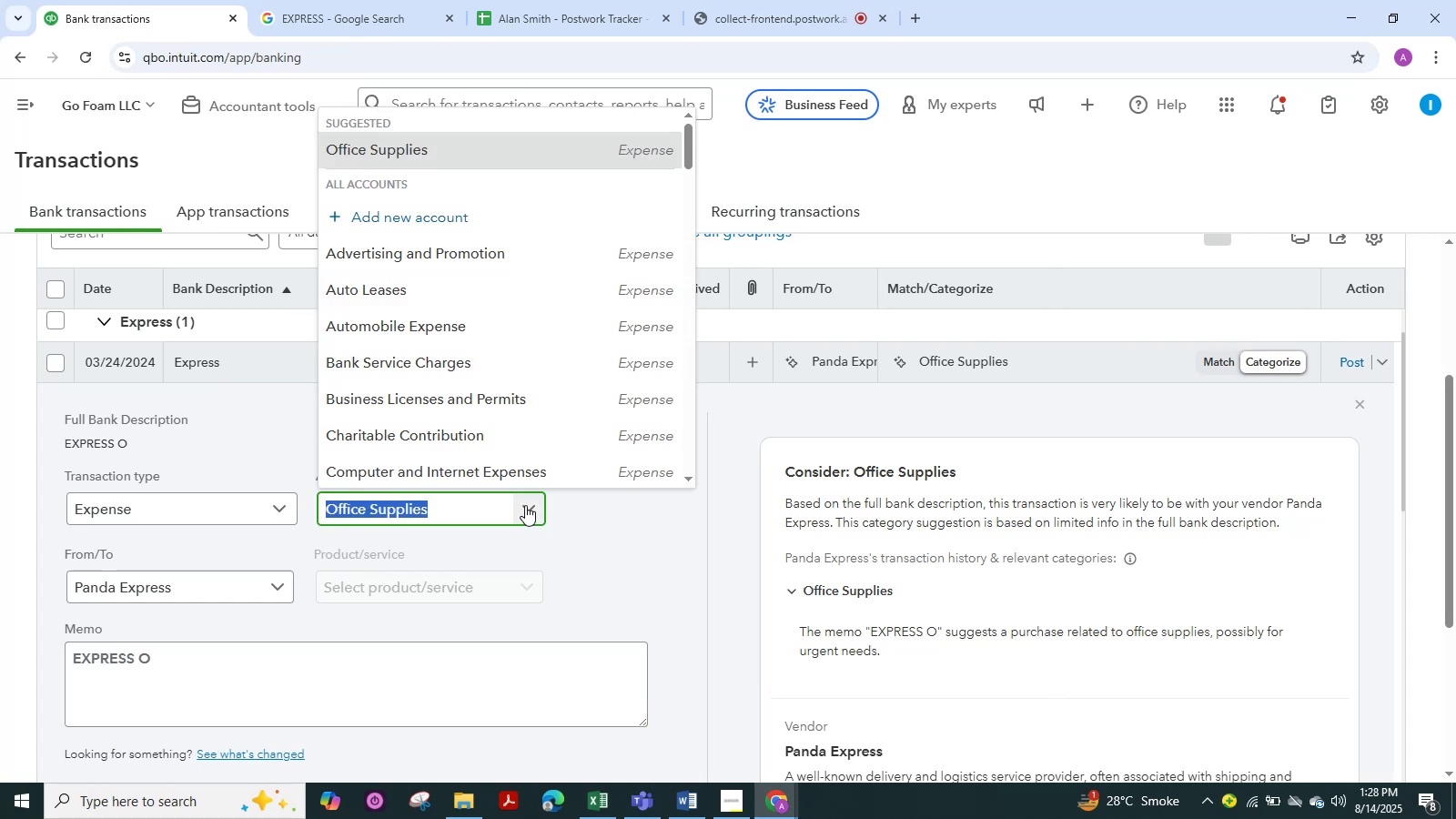 
type(D)
key(Backspace)
type(Ad)
 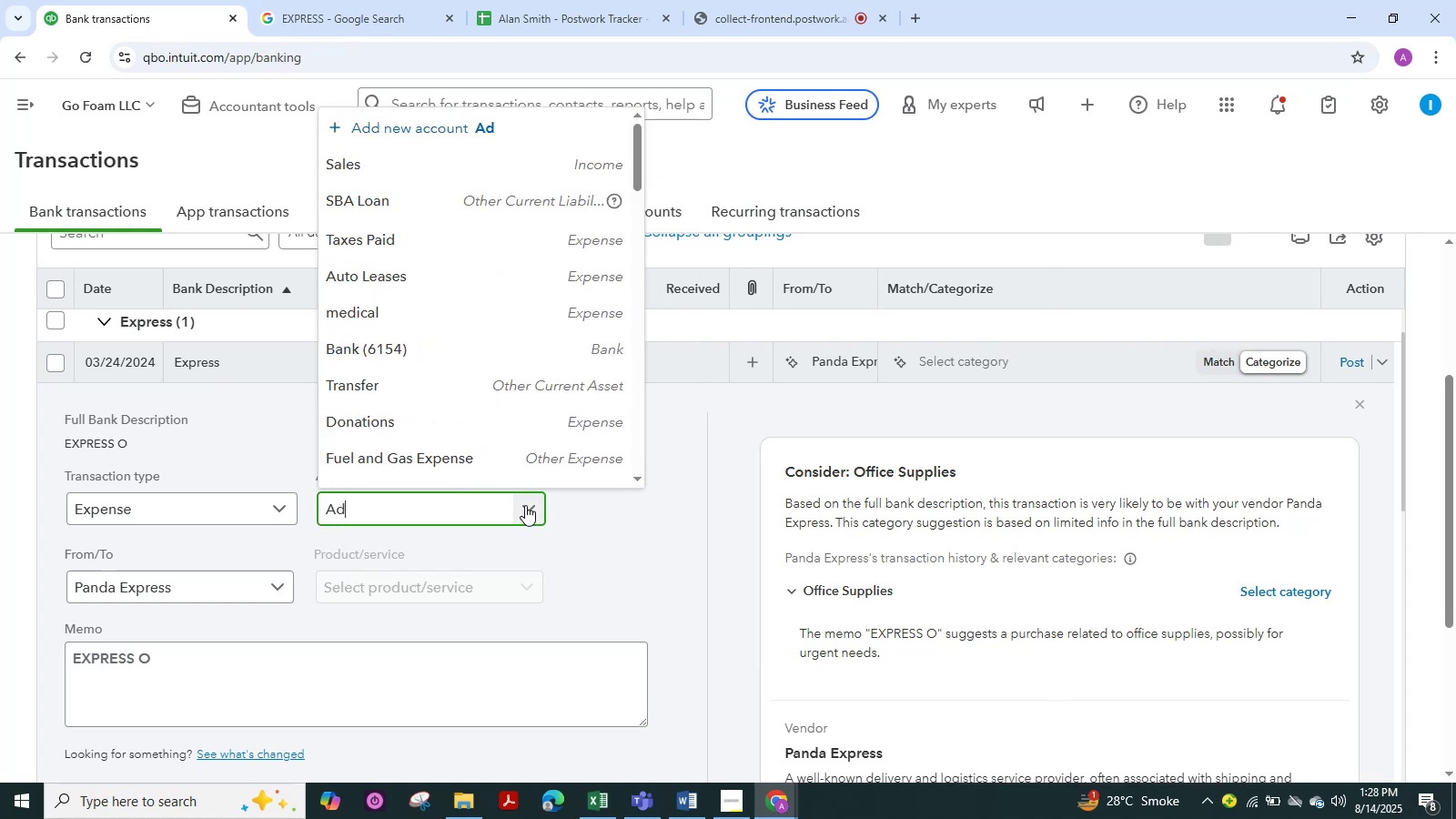 
left_click([440, 466])
 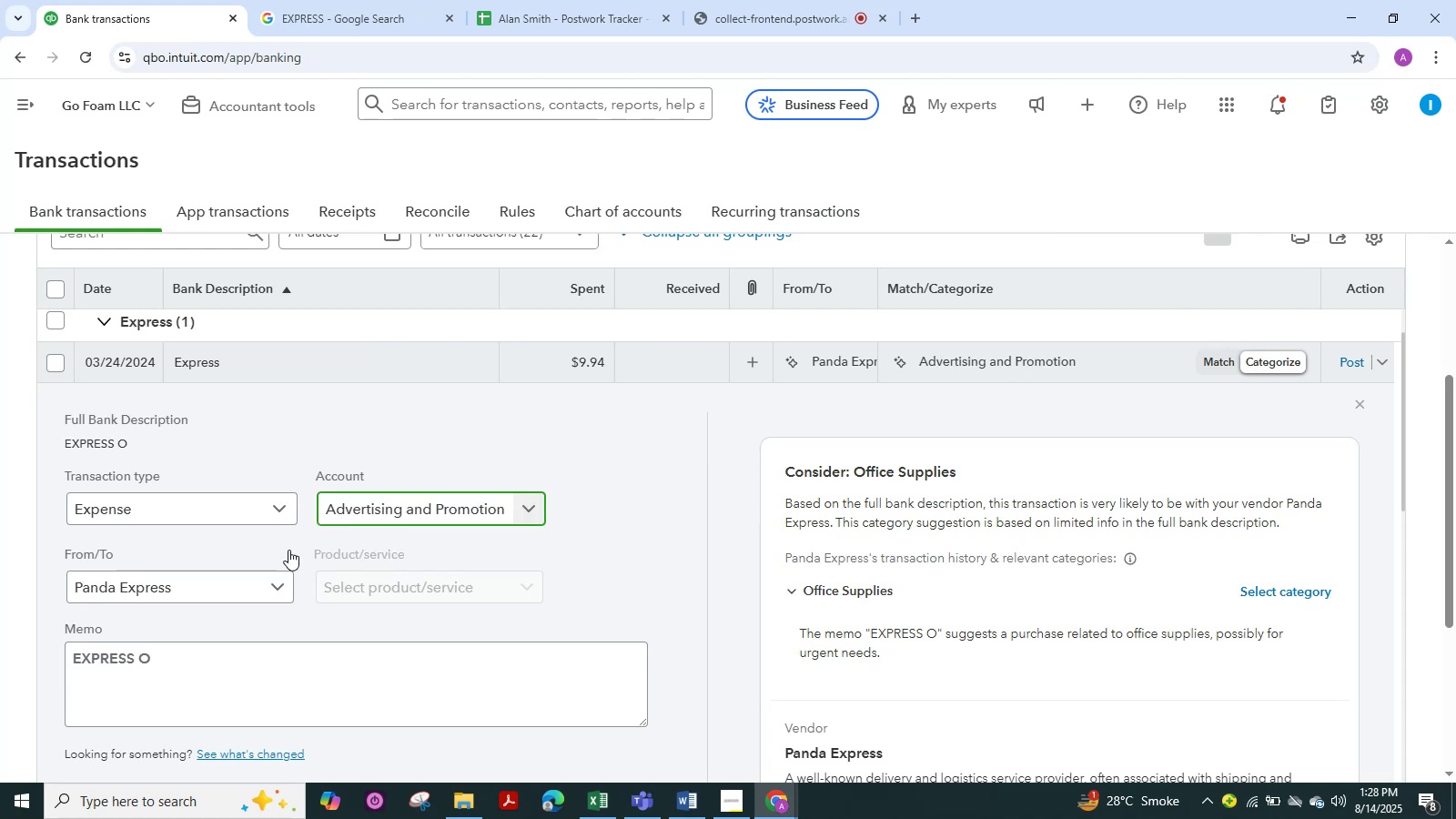 
scroll: coordinate [409, 514], scroll_direction: down, amount: 4.0
 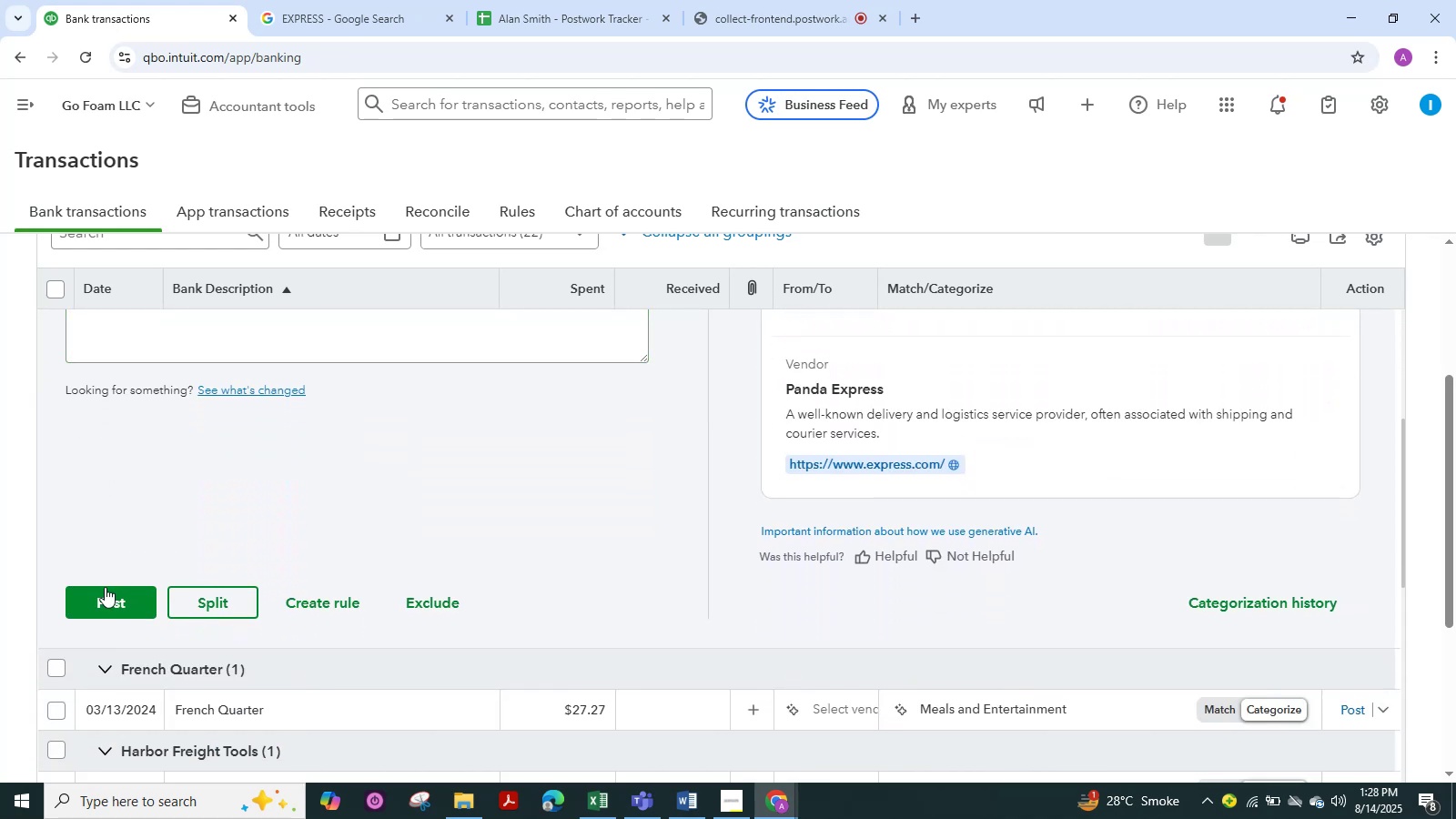 
left_click([106, 598])
 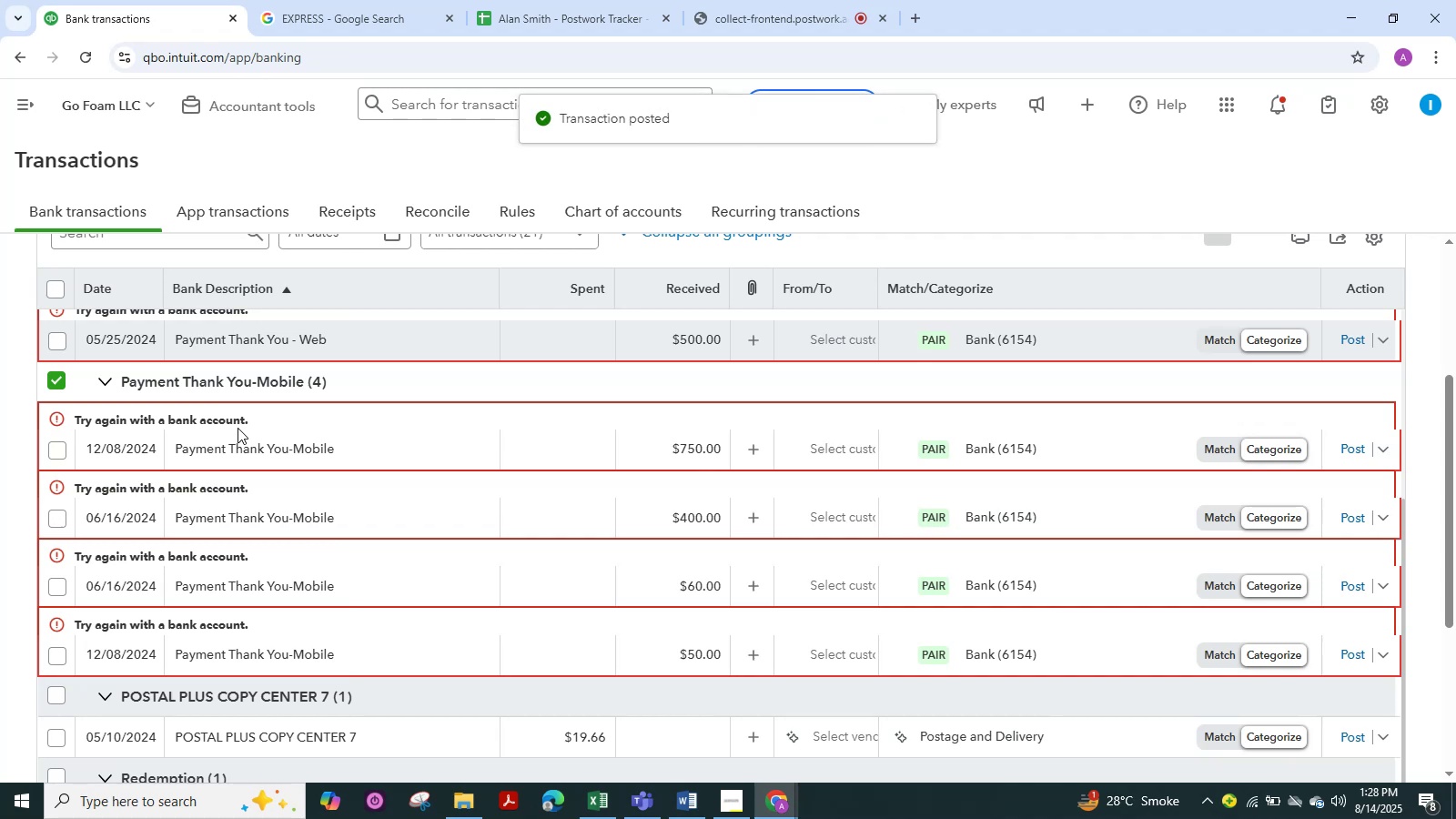 
wait(7.94)
 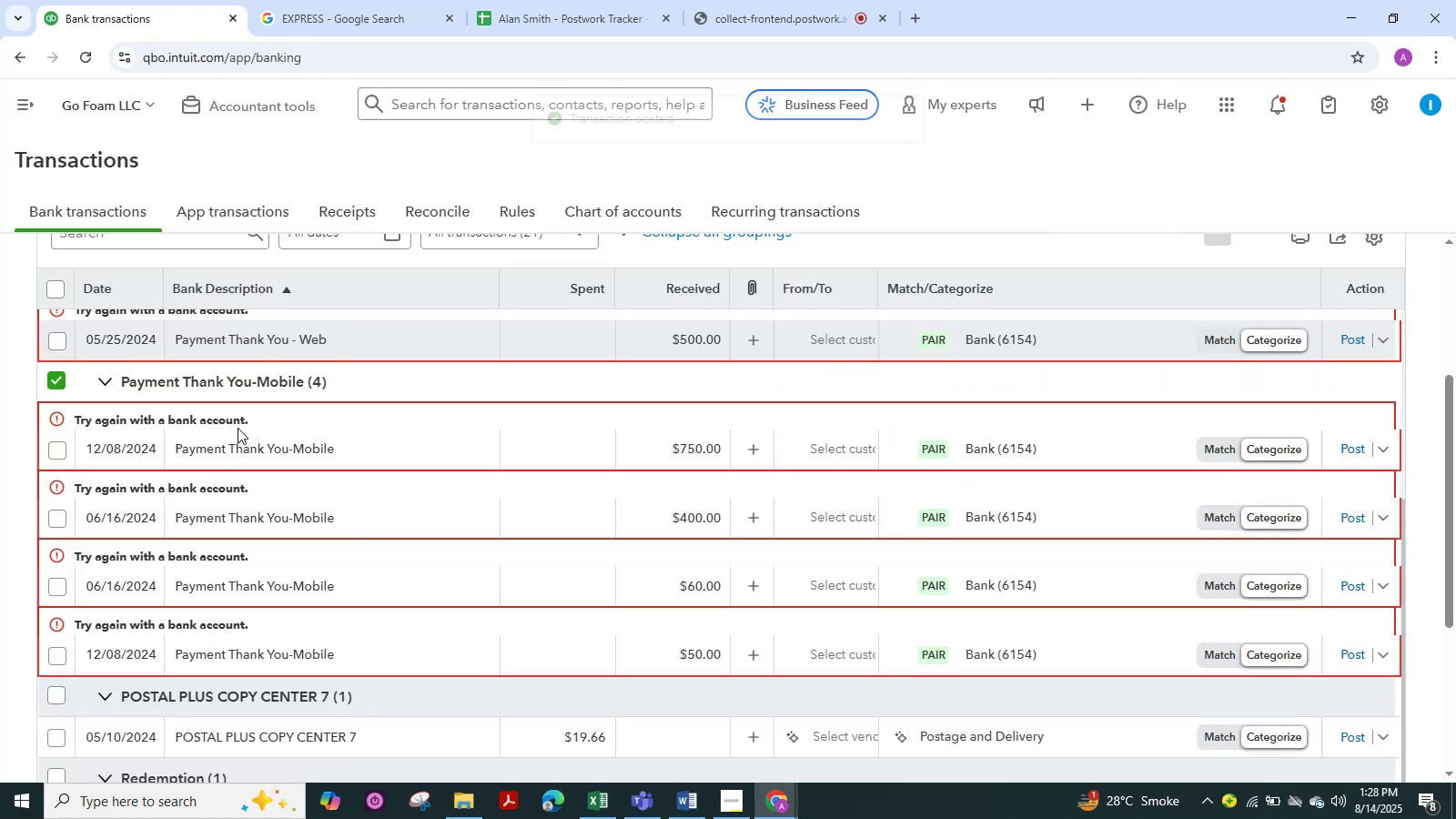 
type(brok)
 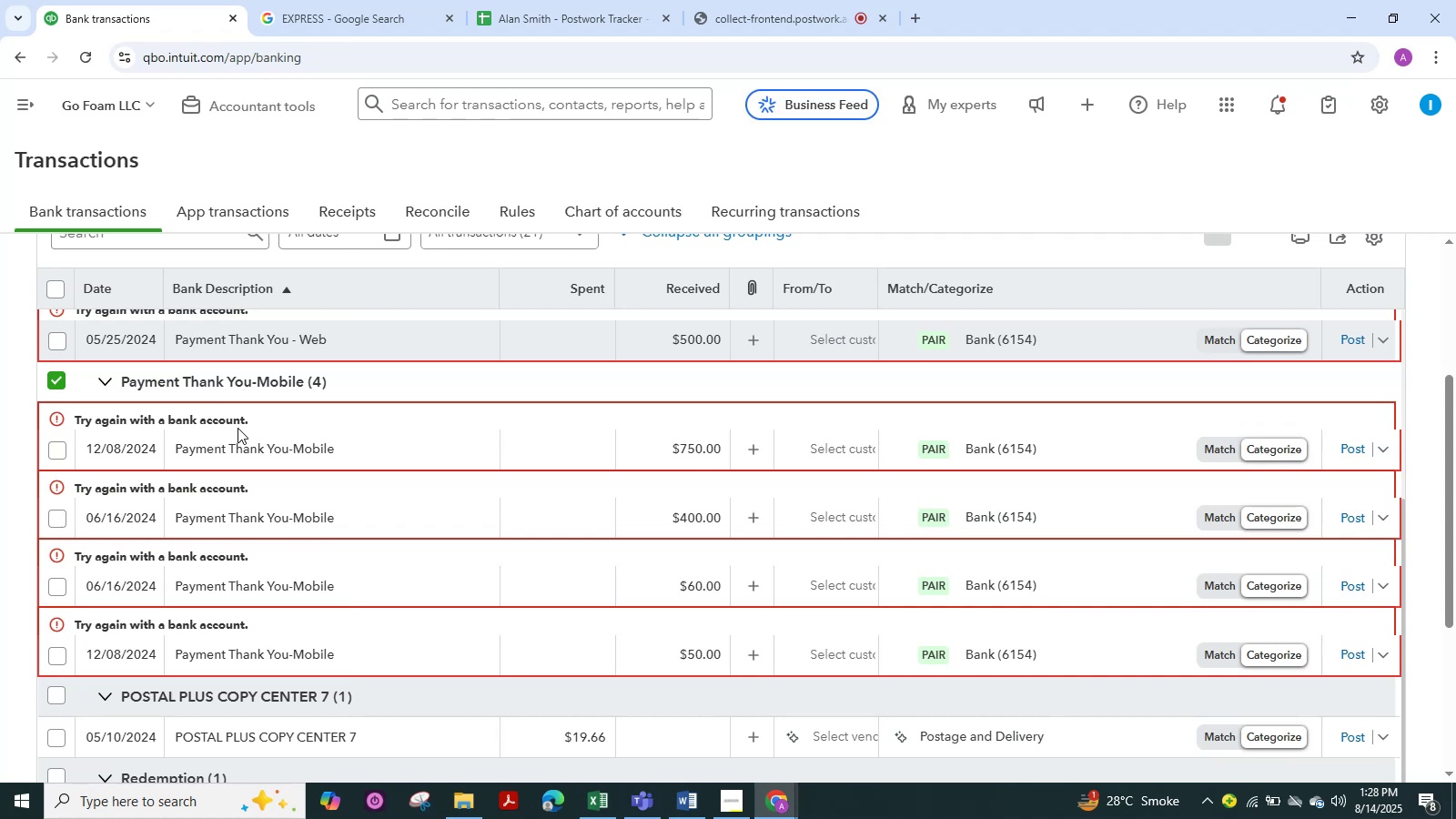 
hold_key(key=B, duration=0.32)
 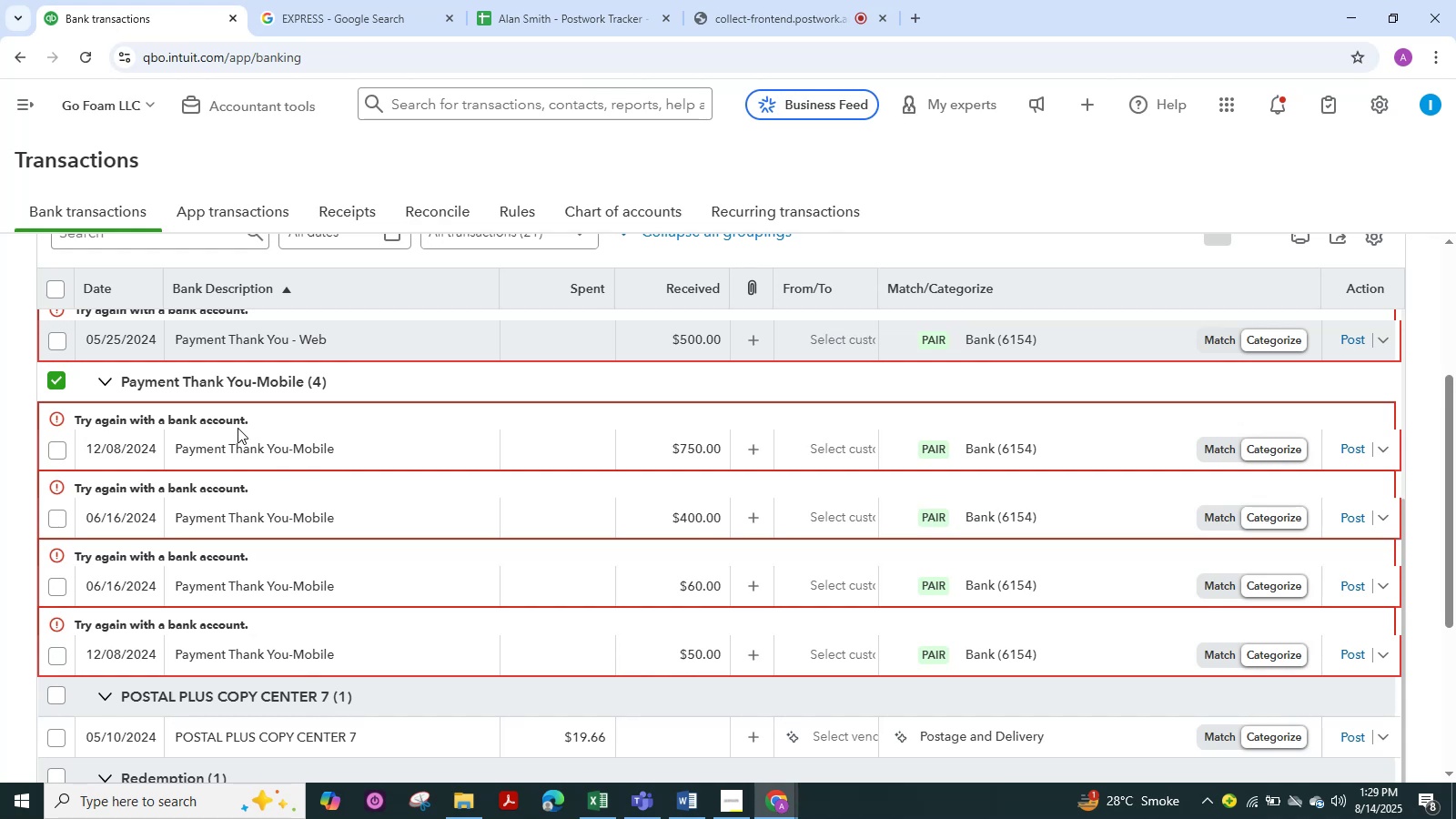 
key(R)
 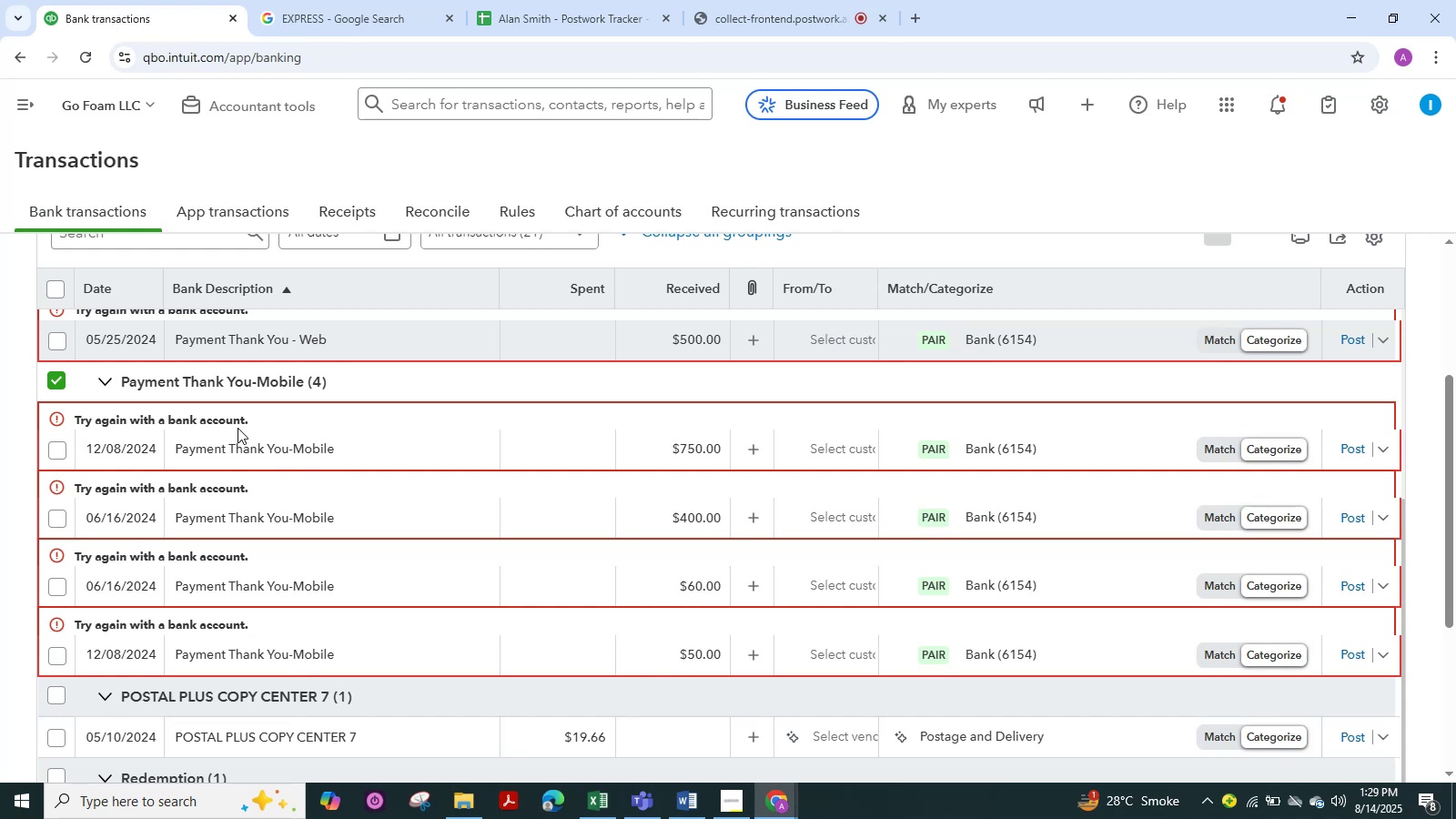 
wait(23.01)
 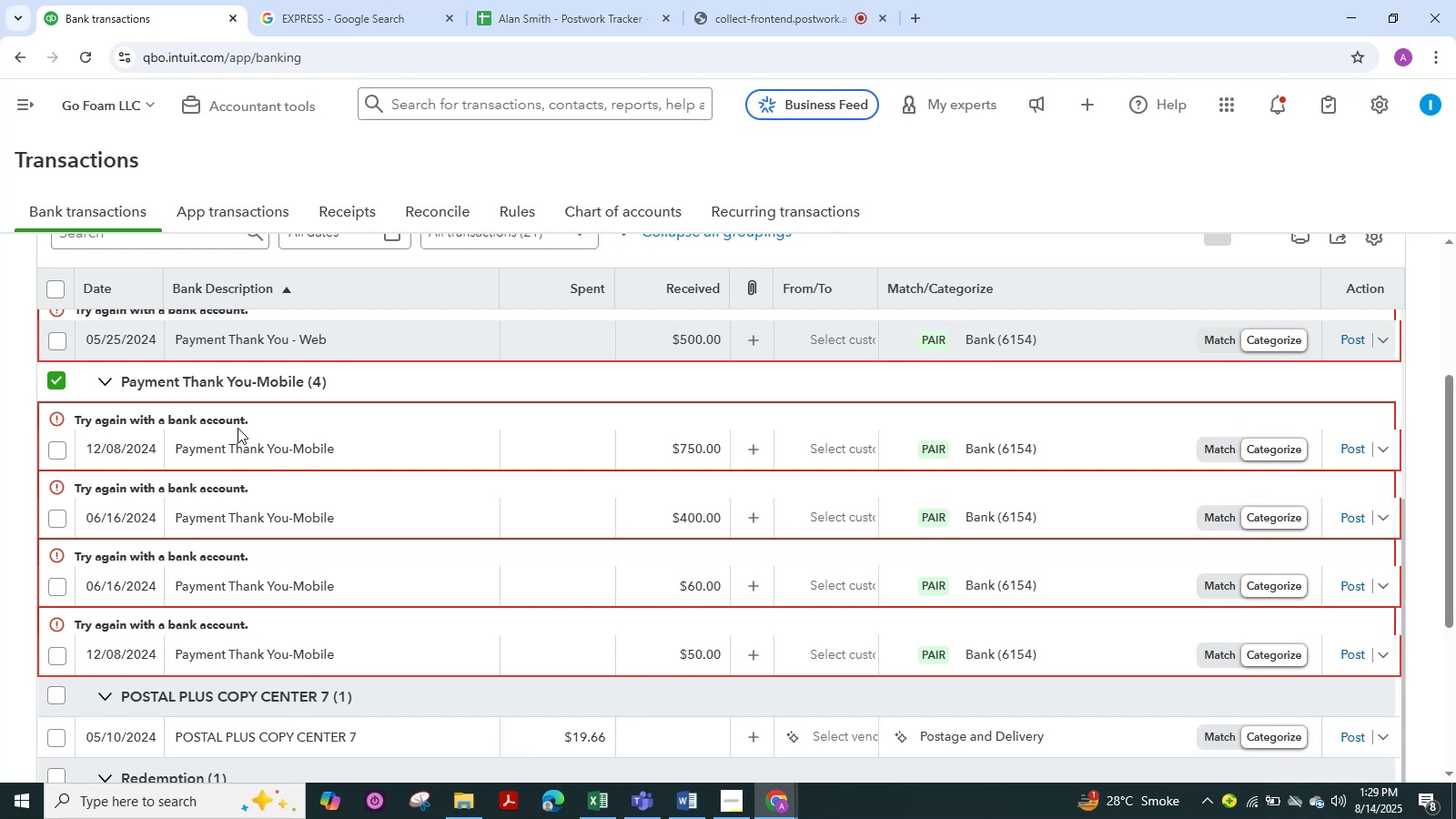 
scroll: coordinate [216, 480], scroll_direction: up, amount: 3.0
 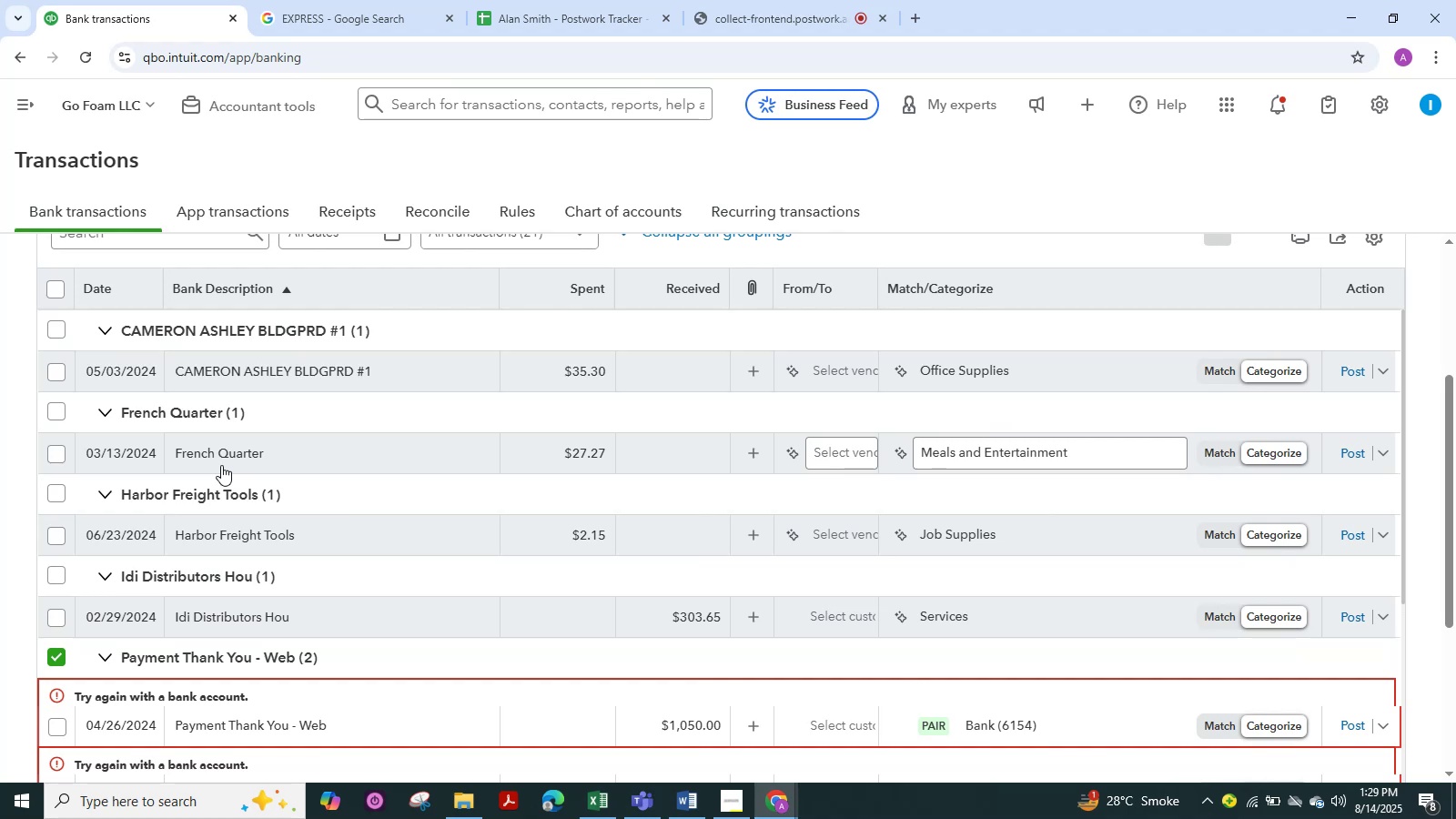 
left_click([221, 465])
 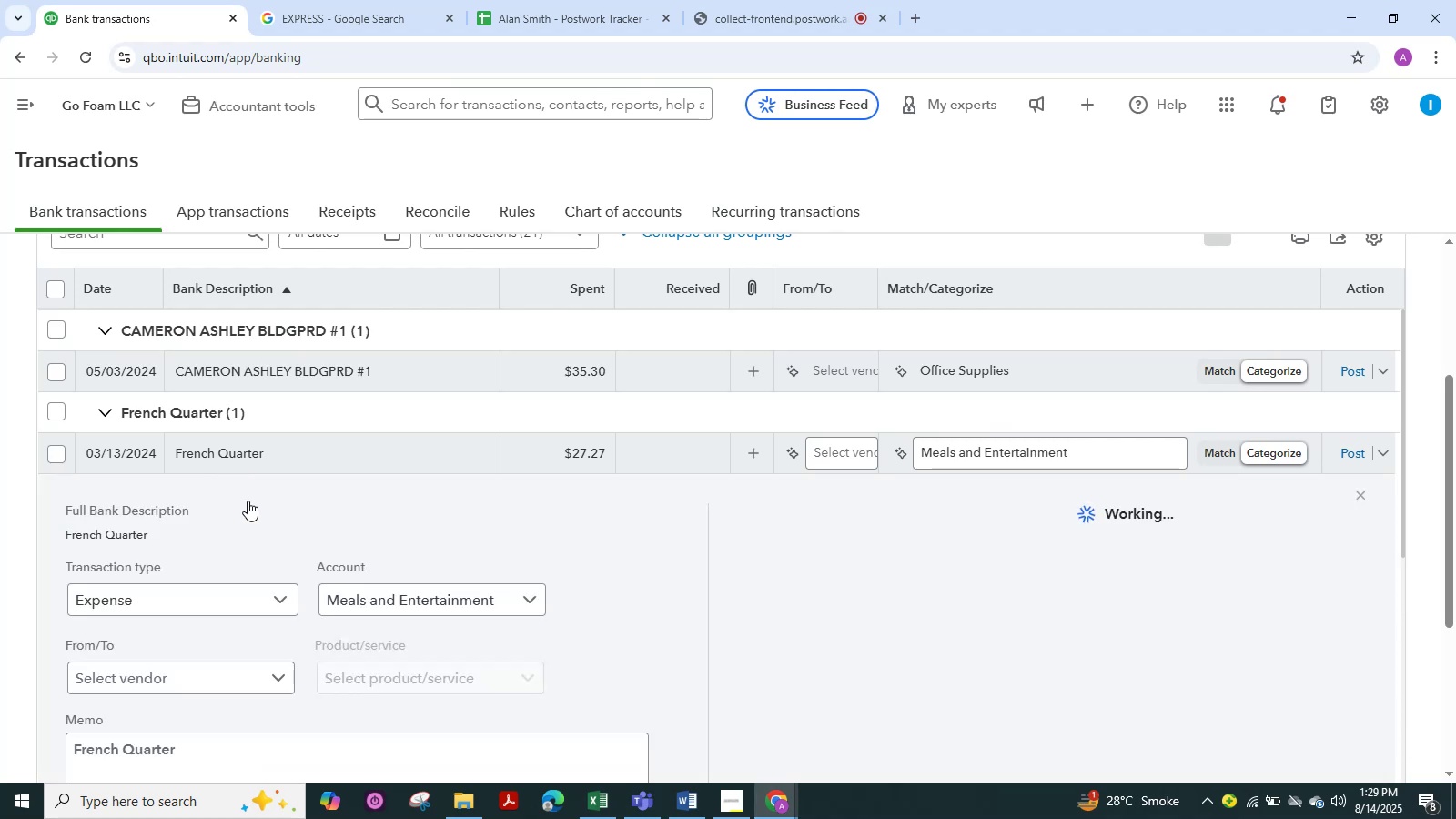 
scroll: coordinate [240, 579], scroll_direction: down, amount: 2.0
 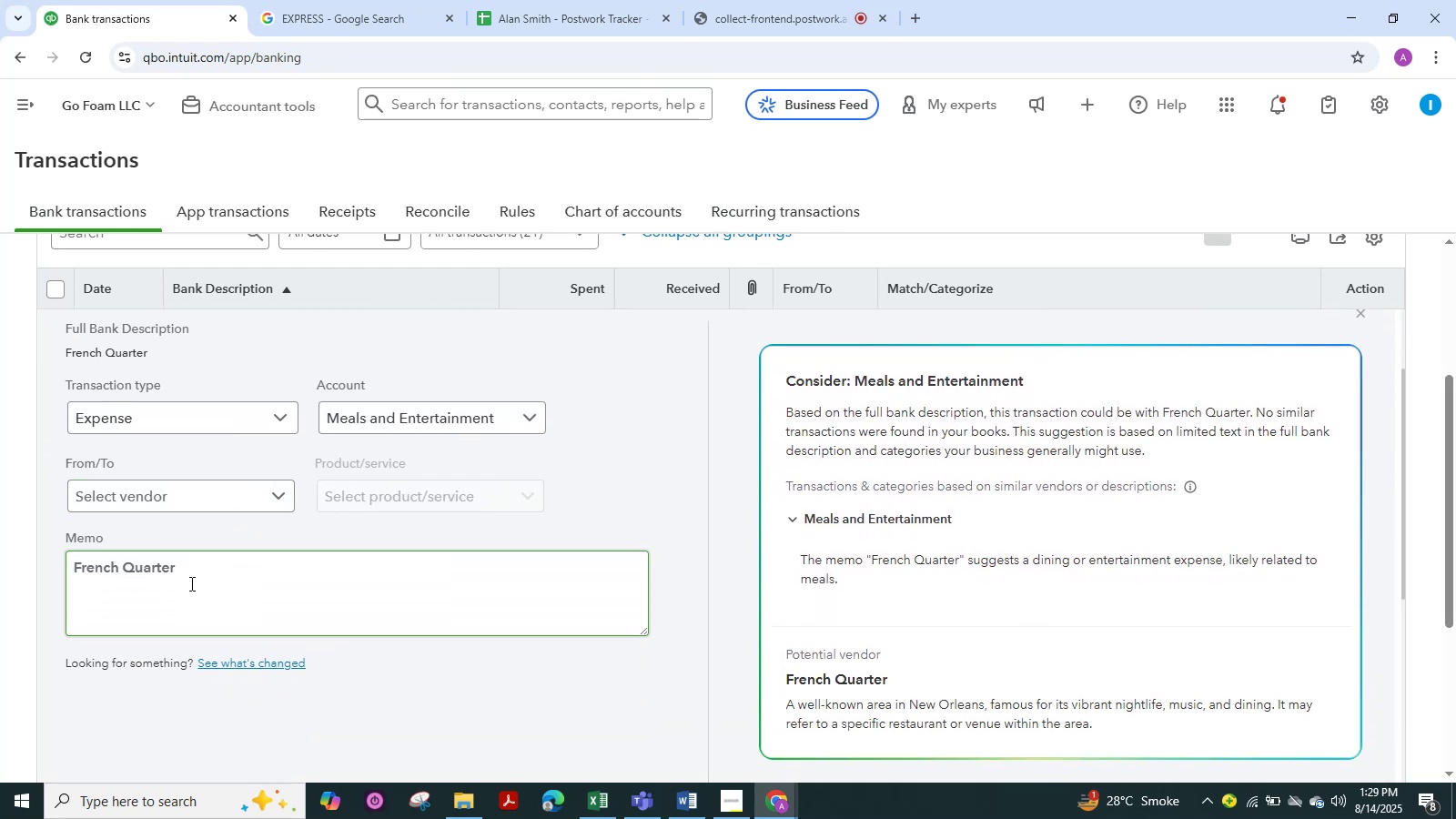 
left_click_drag(start_coordinate=[189, 581], to_coordinate=[71, 578])
 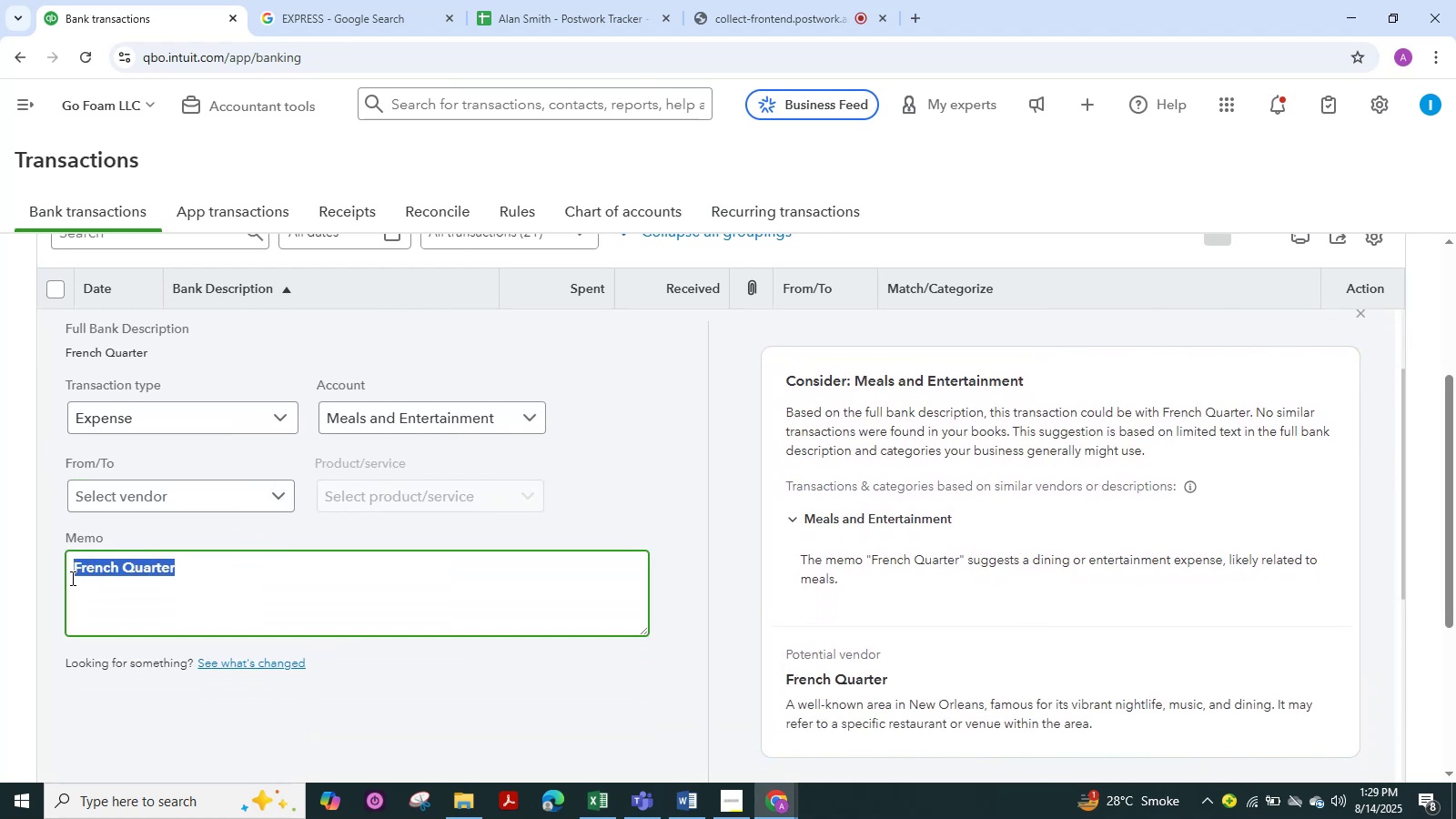 
key(Control+C)
 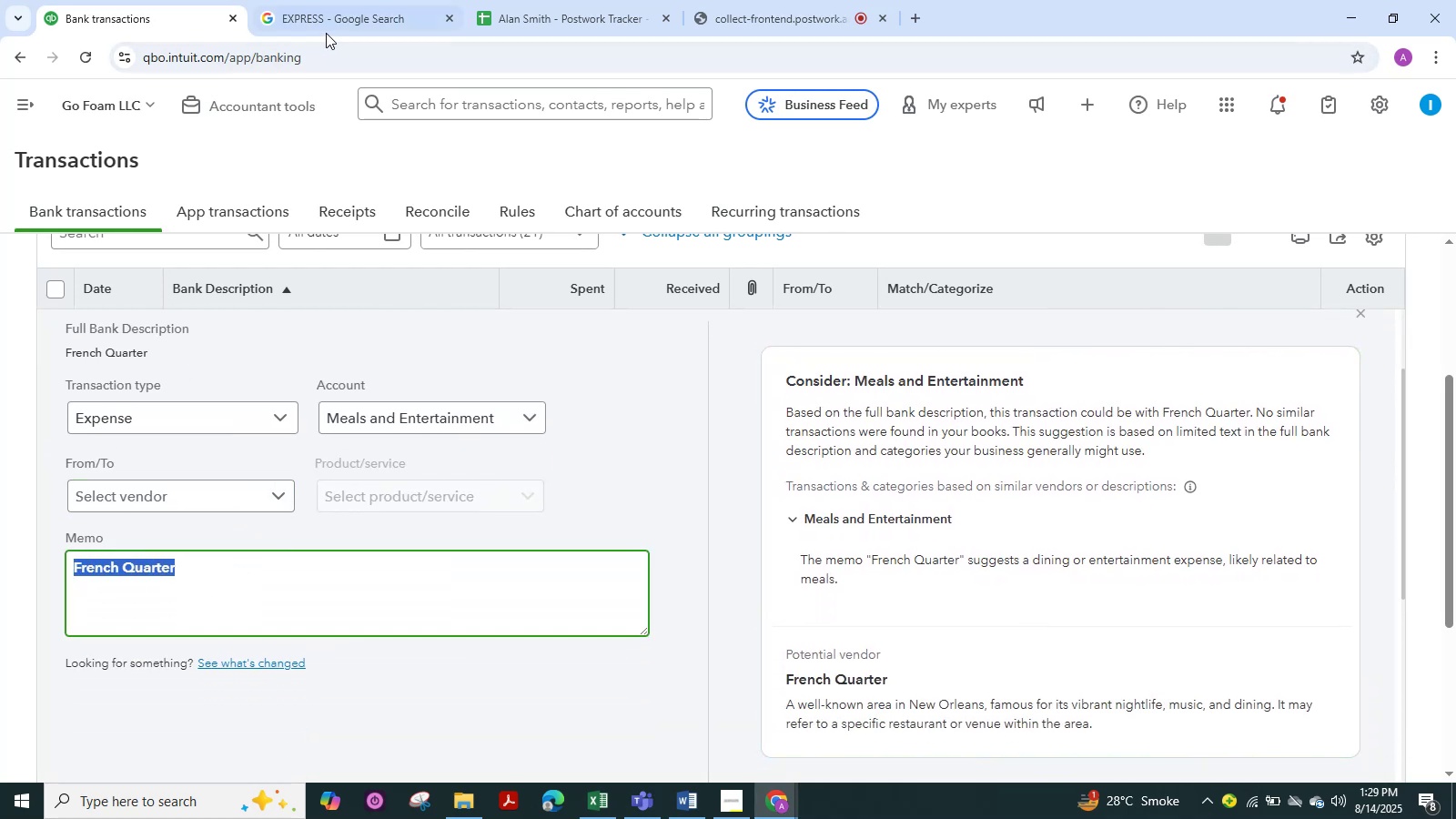 
left_click([336, 15])
 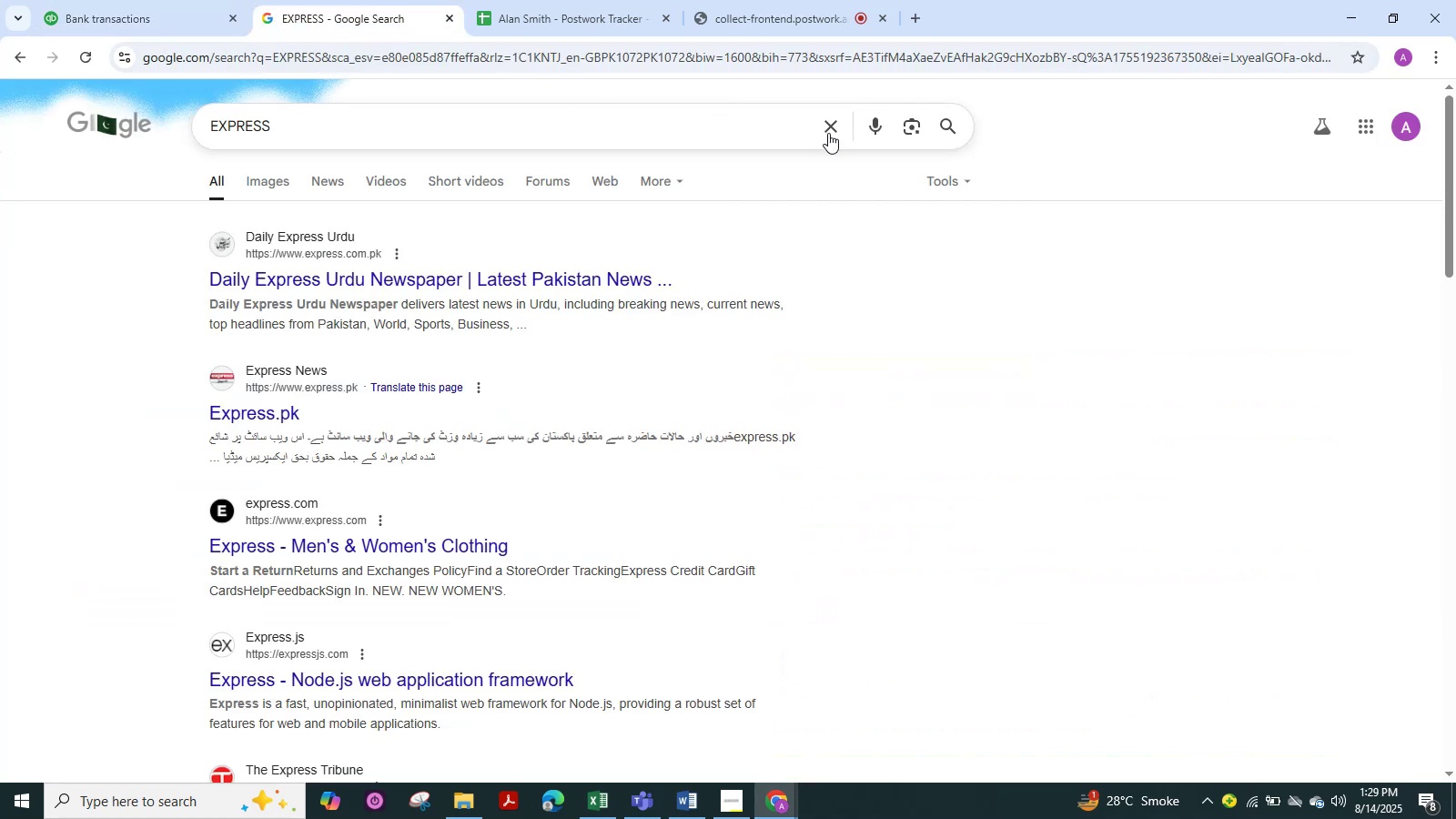 
left_click([829, 126])
 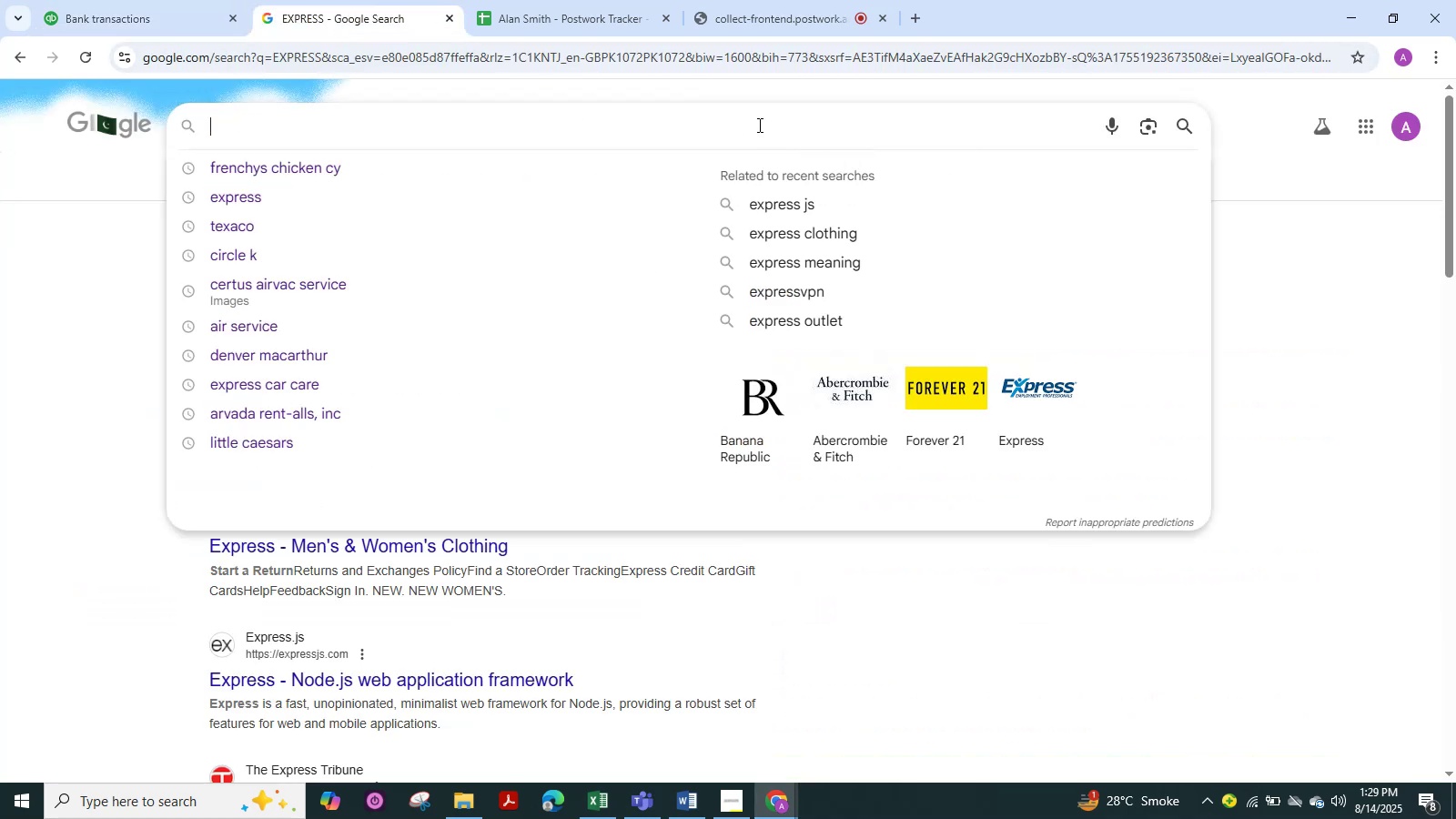 
double_click([758, 125])
 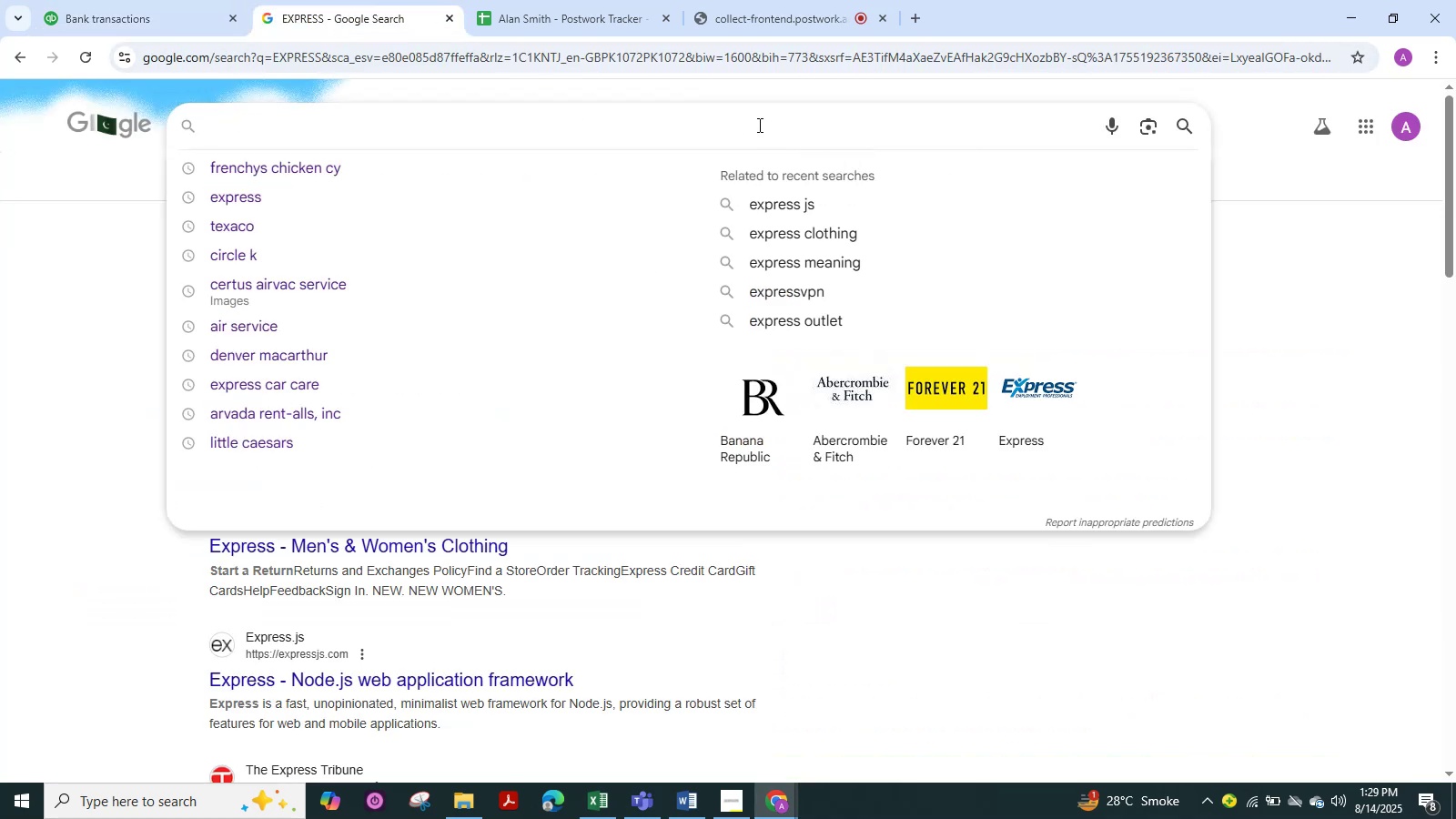 
key(Control+V)
 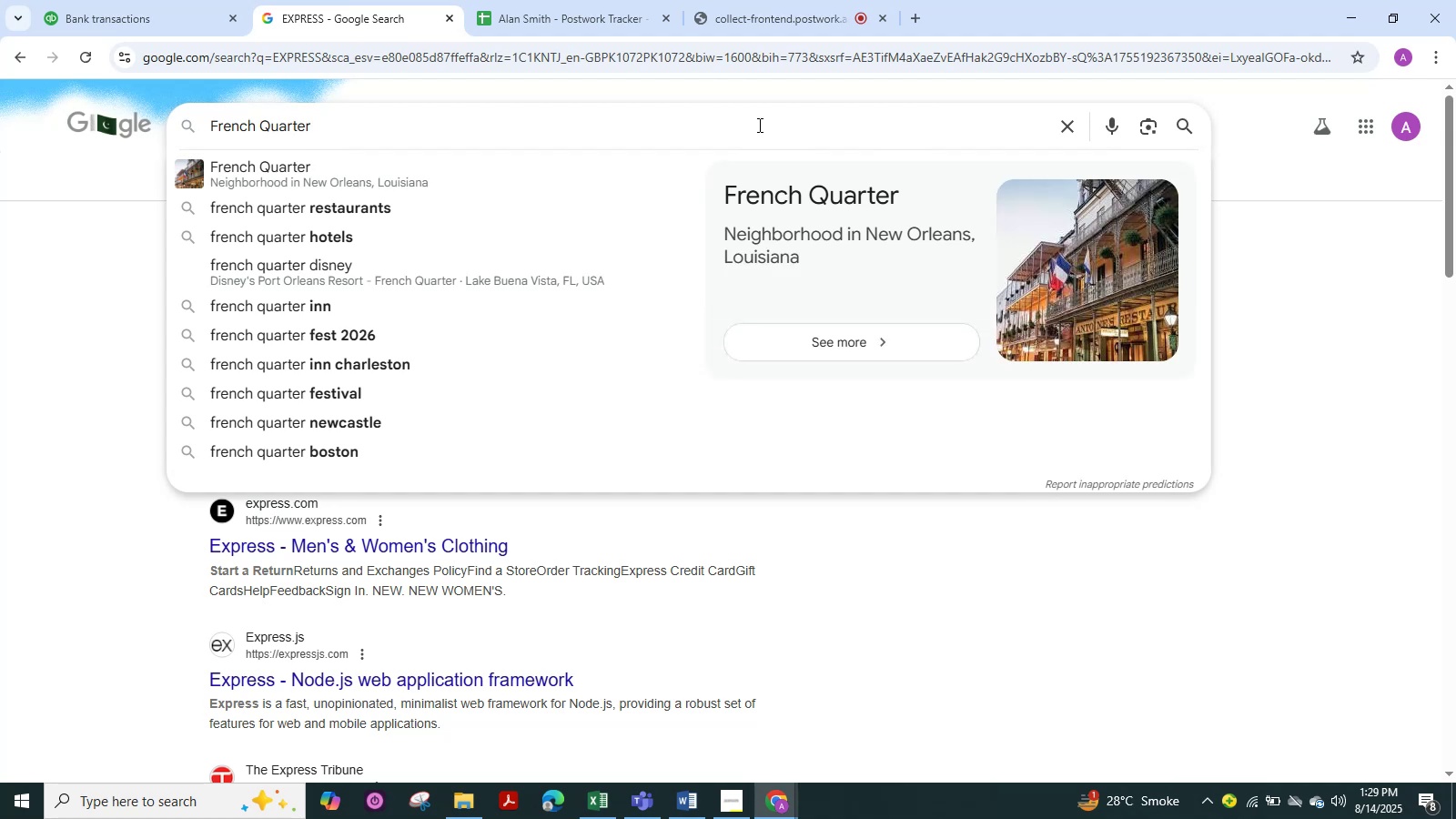 
key(NumpadEnter)
 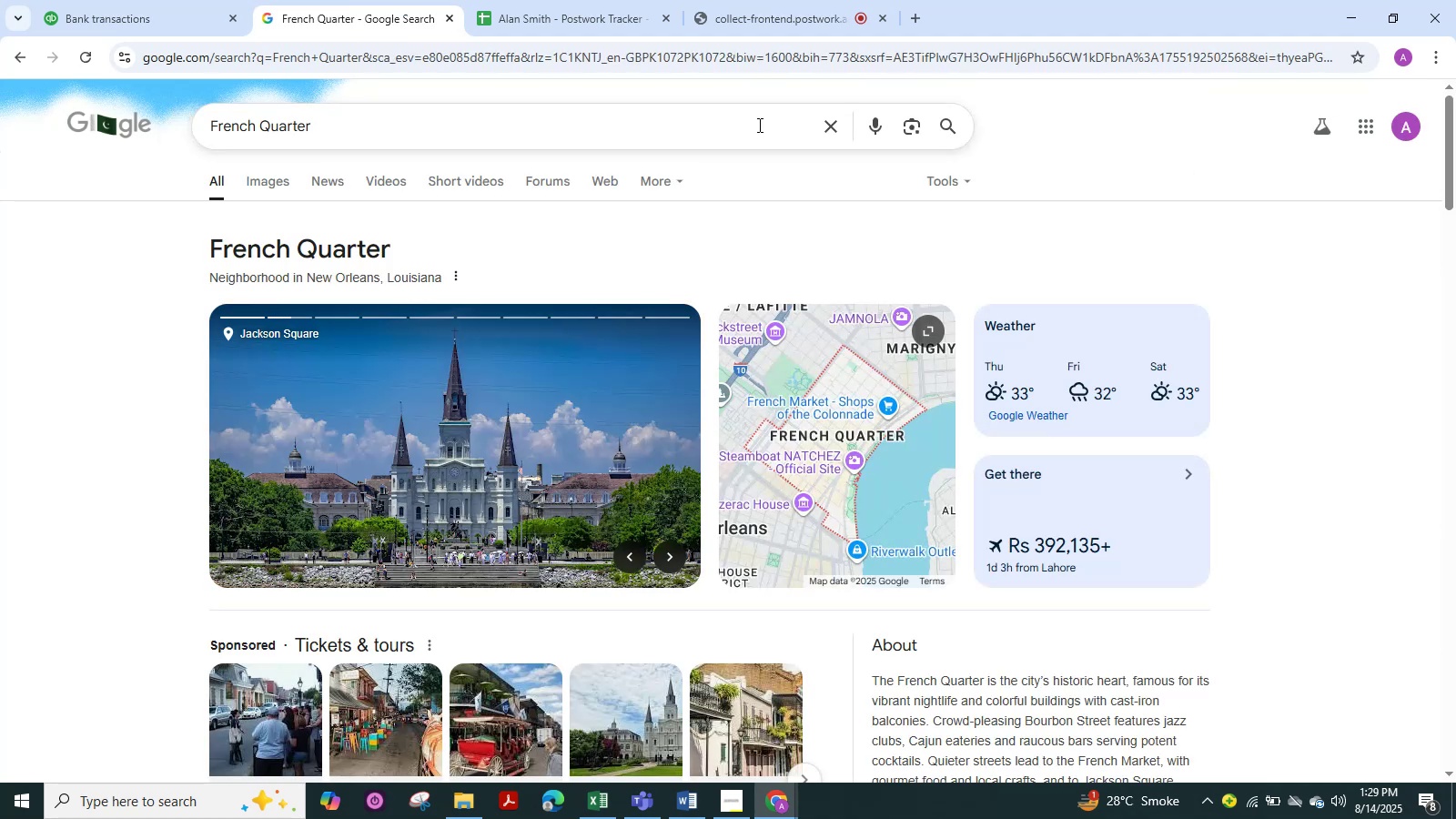 
wait(11.93)
 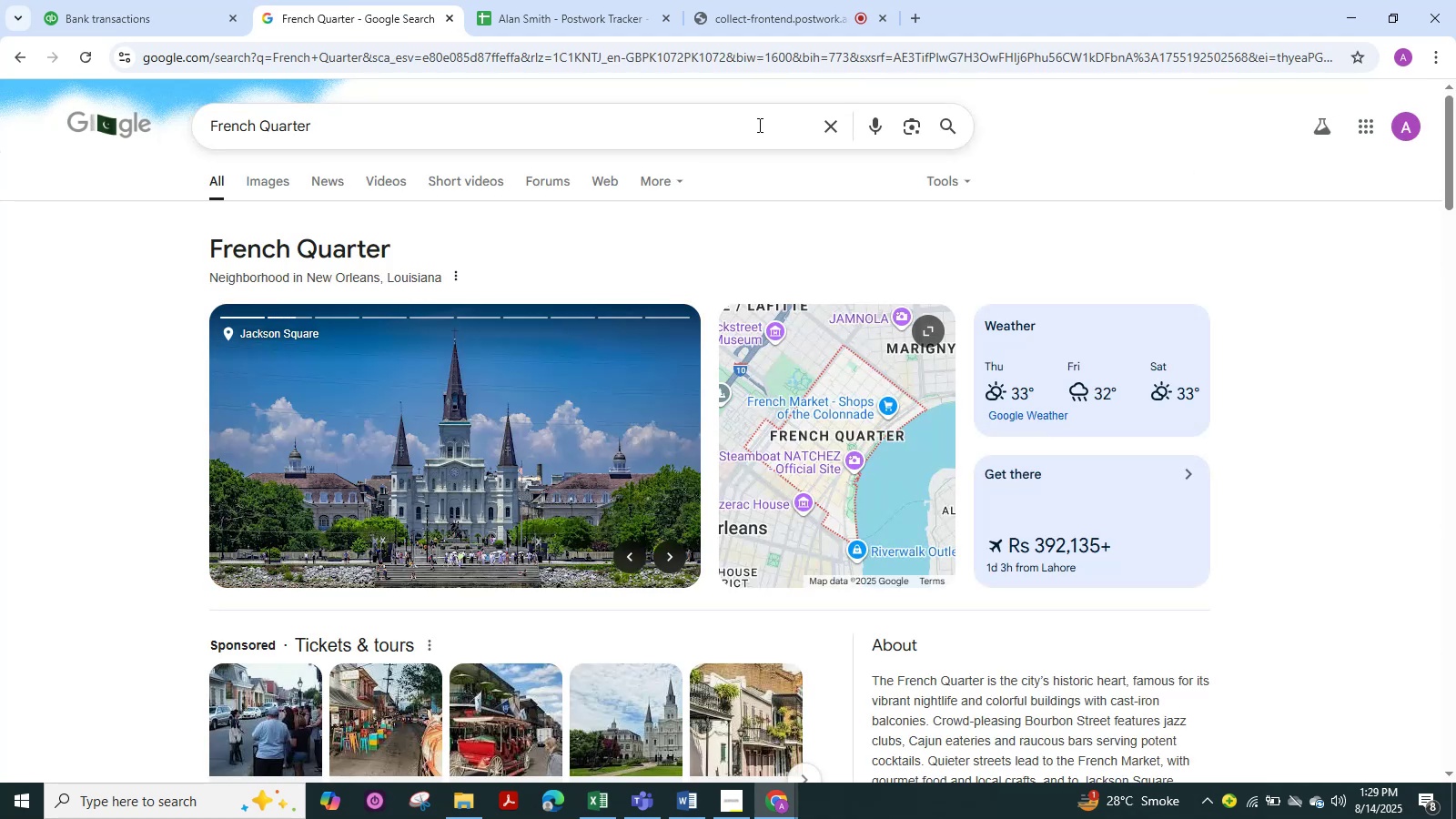 
key(Control+C)
 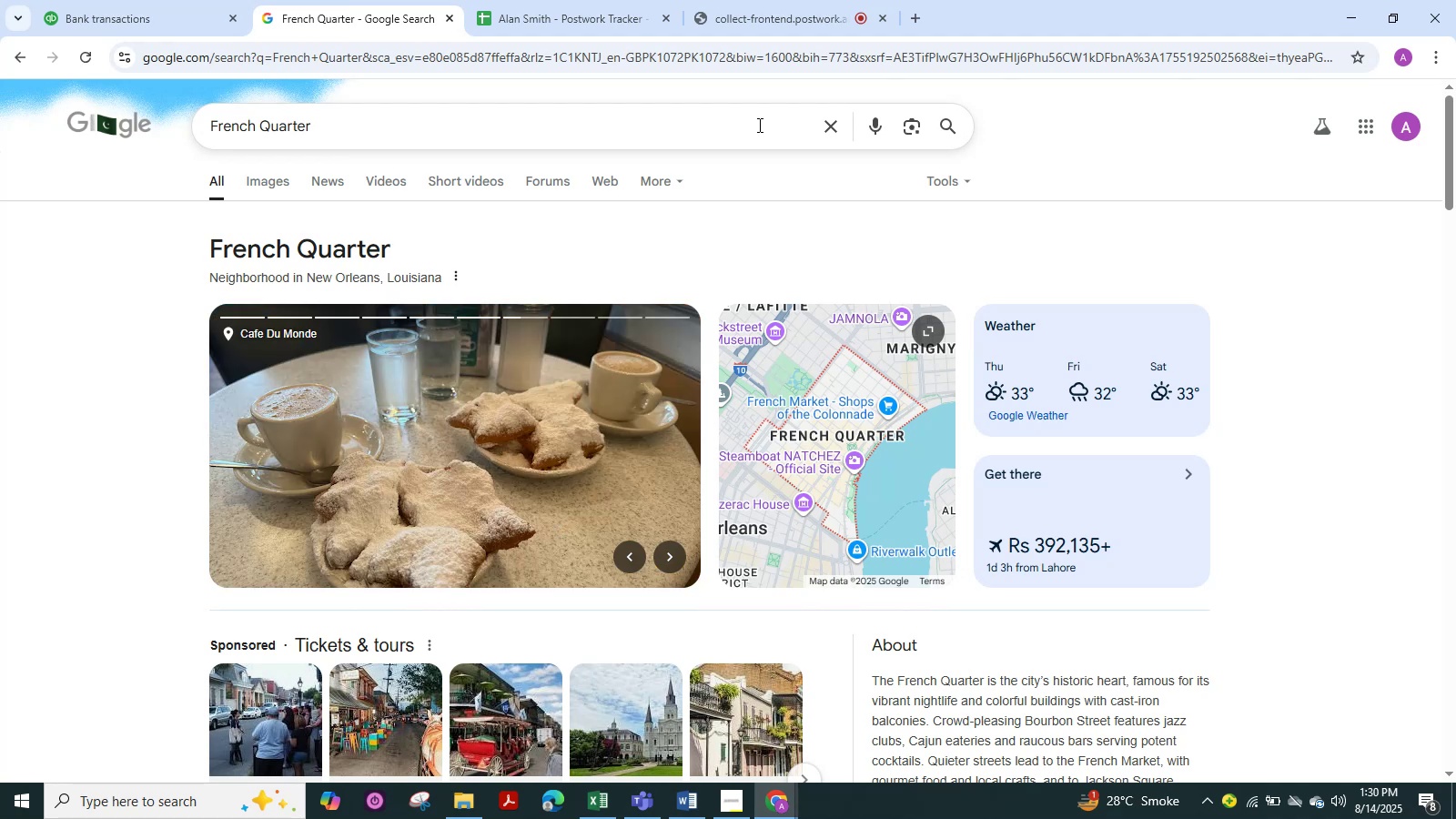 
wait(14.24)
 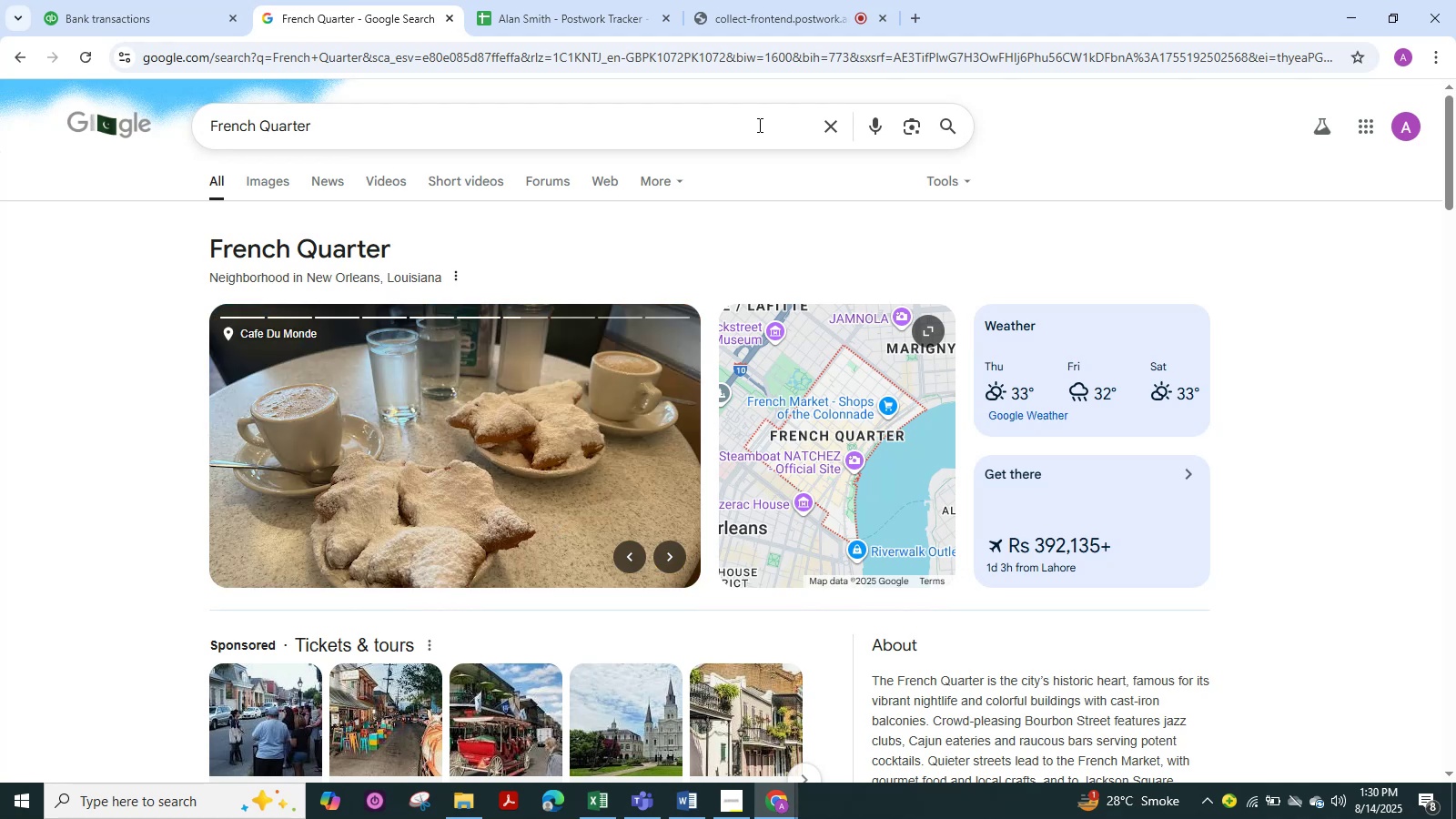 
scroll: coordinate [541, 313], scroll_direction: down, amount: 1.0
 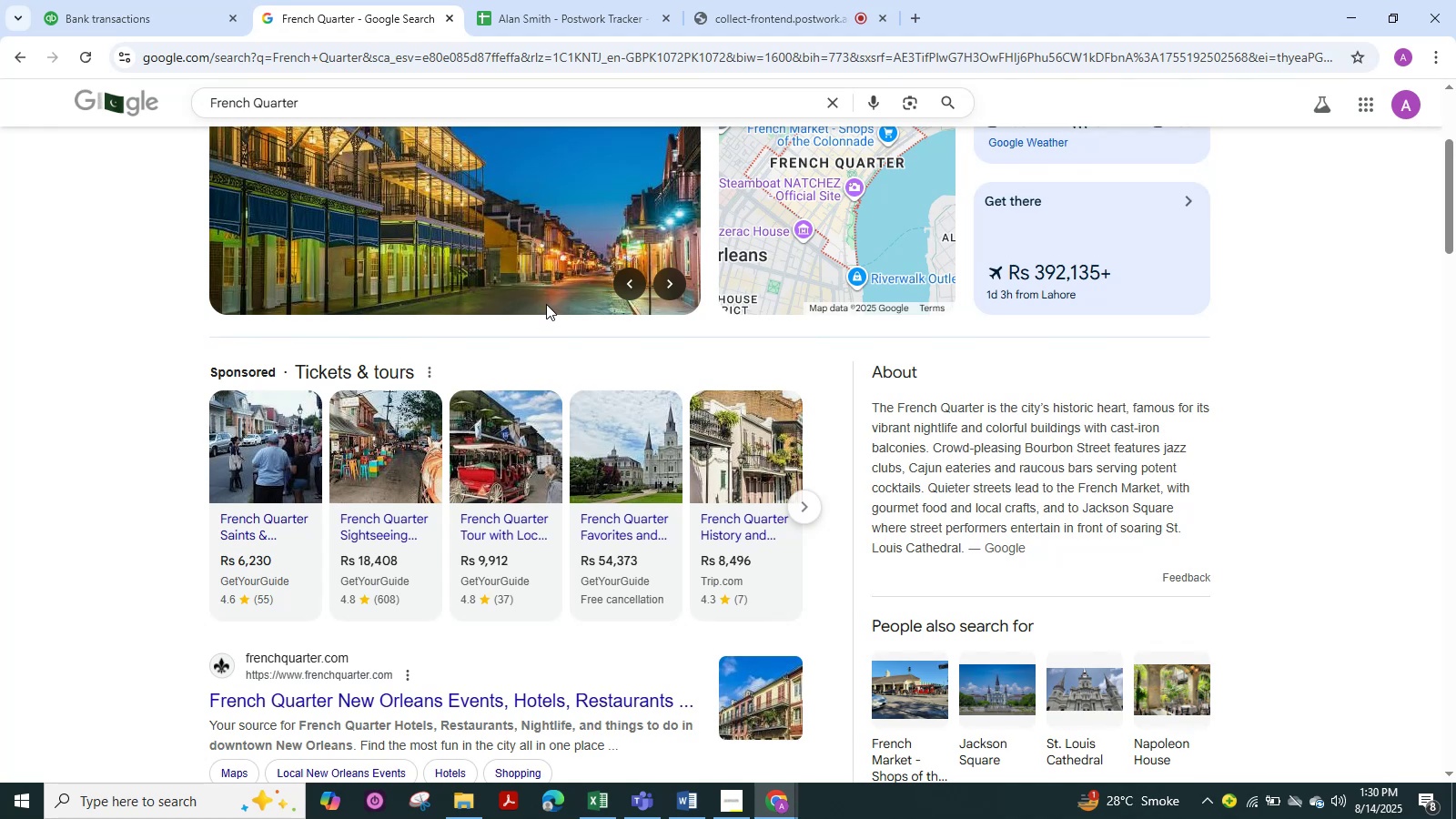 
wait(9.6)
 